 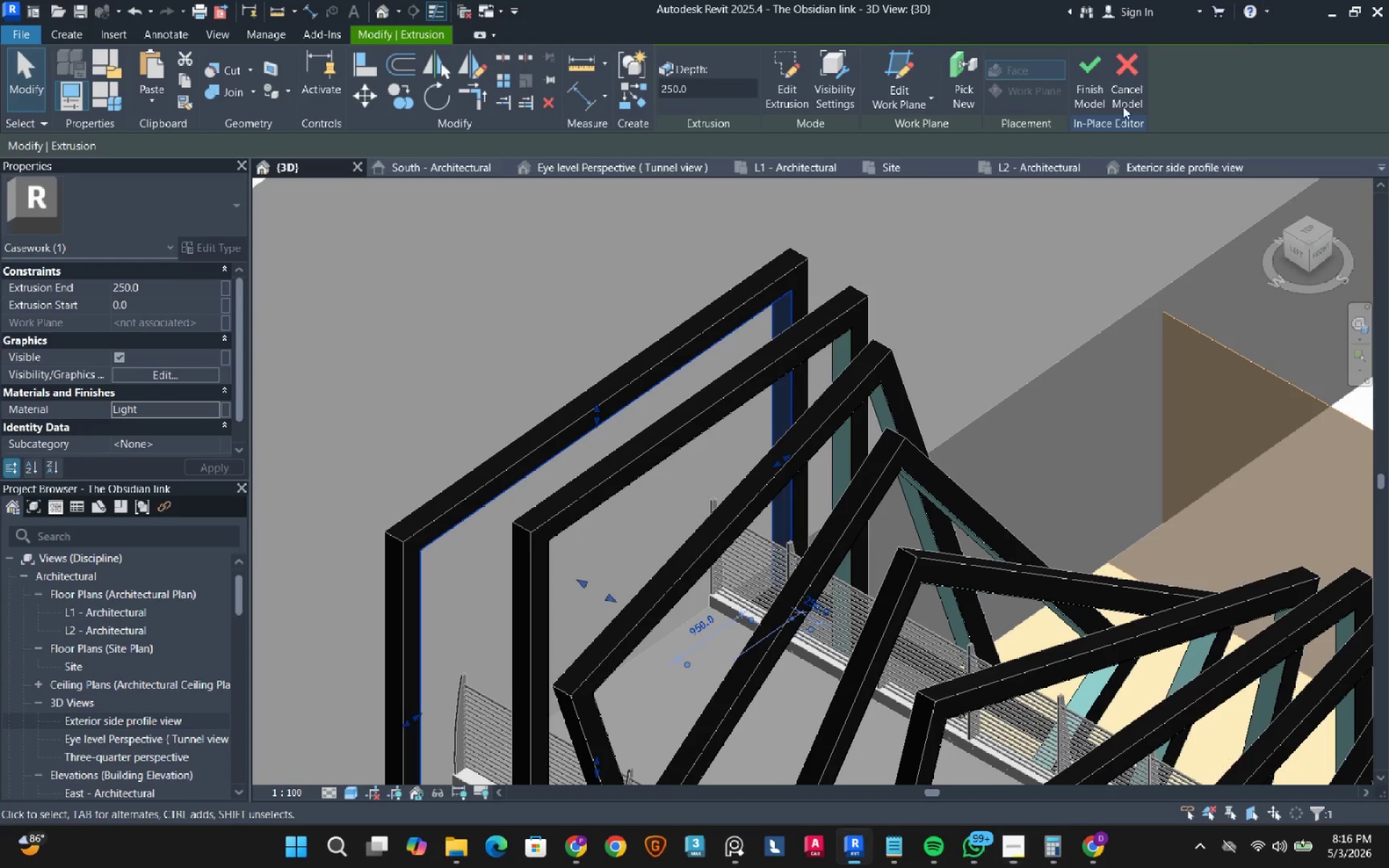 
scroll: coordinate [595, 441], scroll_direction: down, amount: 8.0
 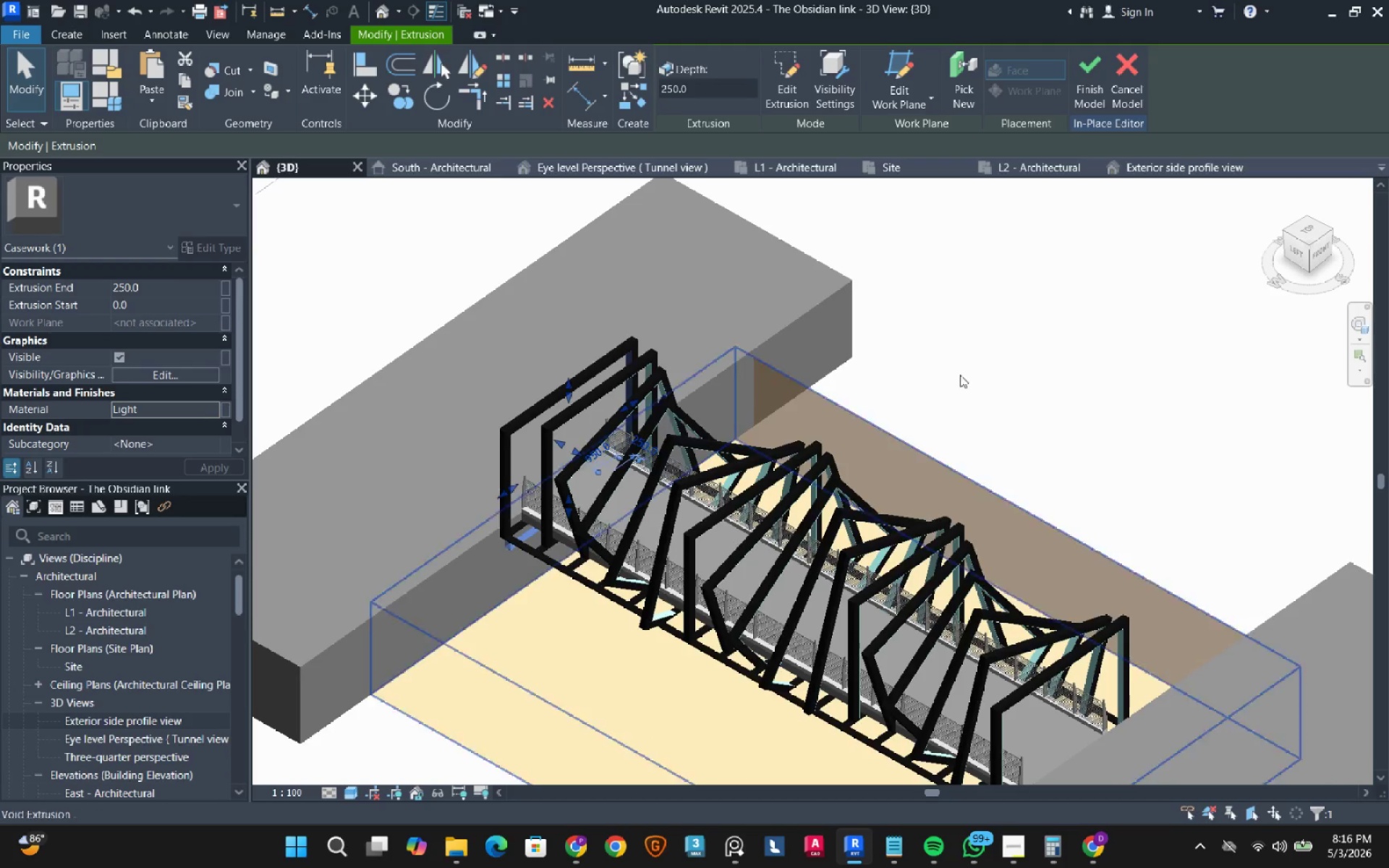 
left_click([1034, 346])
 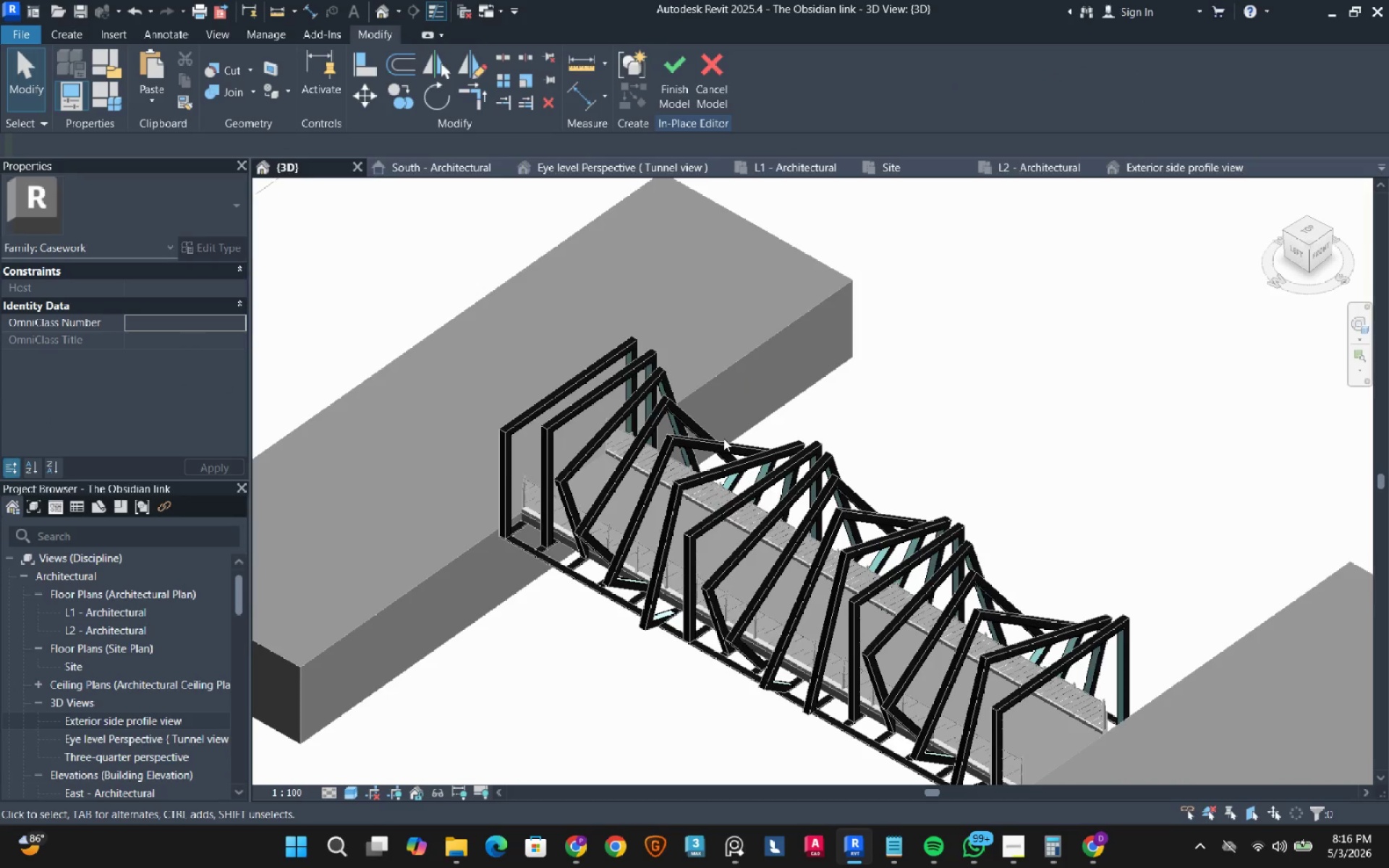 
scroll: coordinate [722, 438], scroll_direction: down, amount: 1.0
 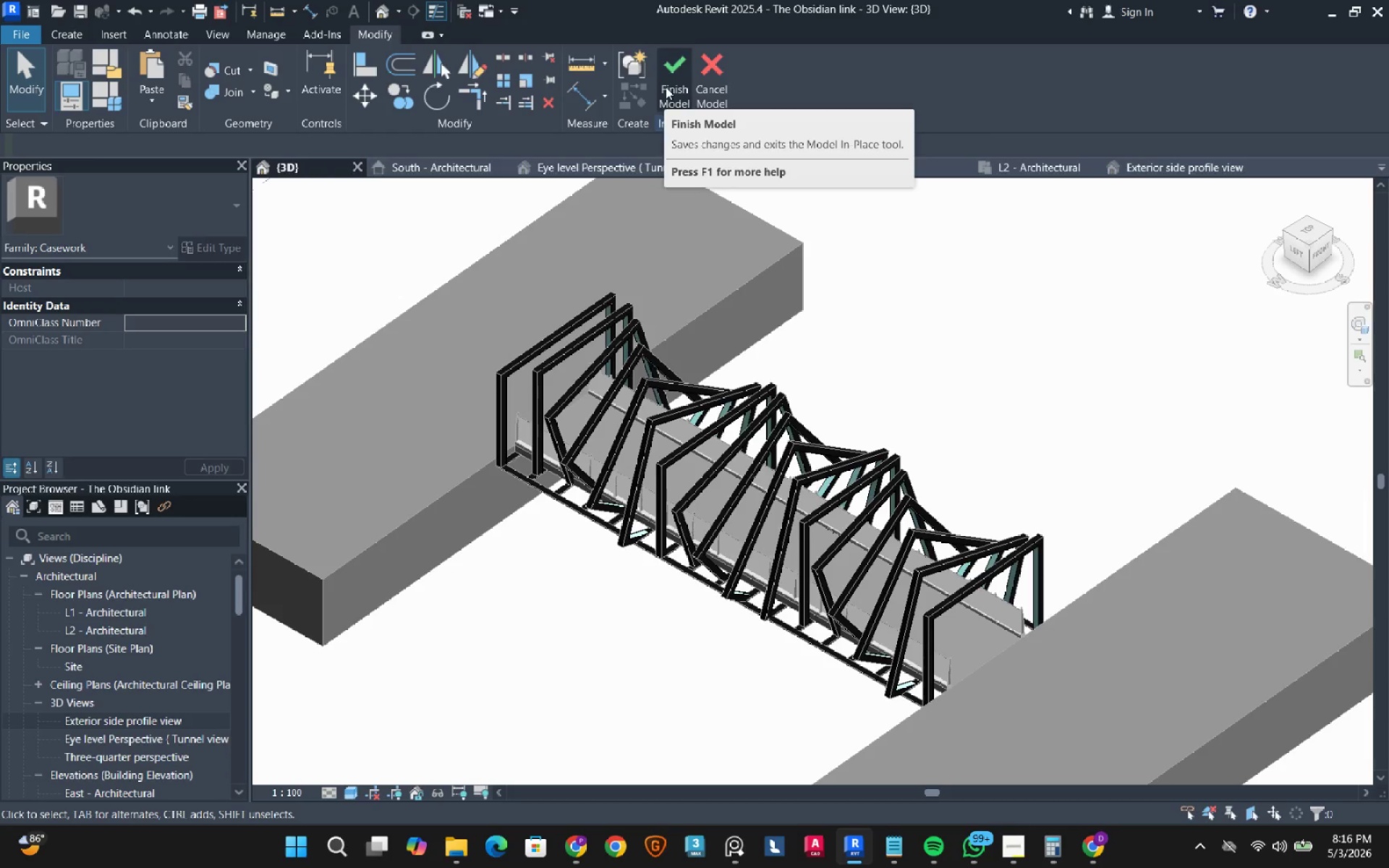 
wait(6.53)
 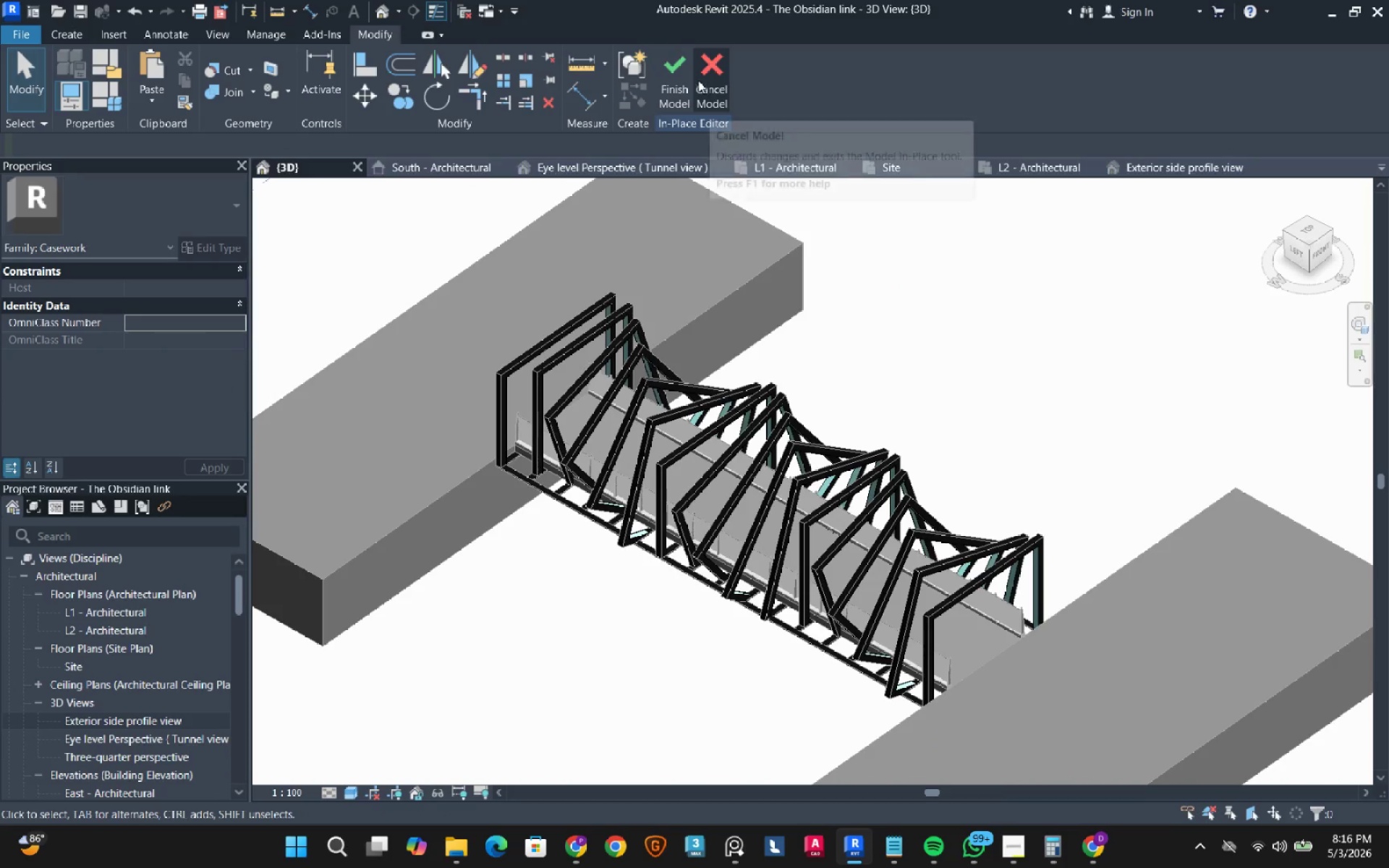 
left_click([666, 87])
 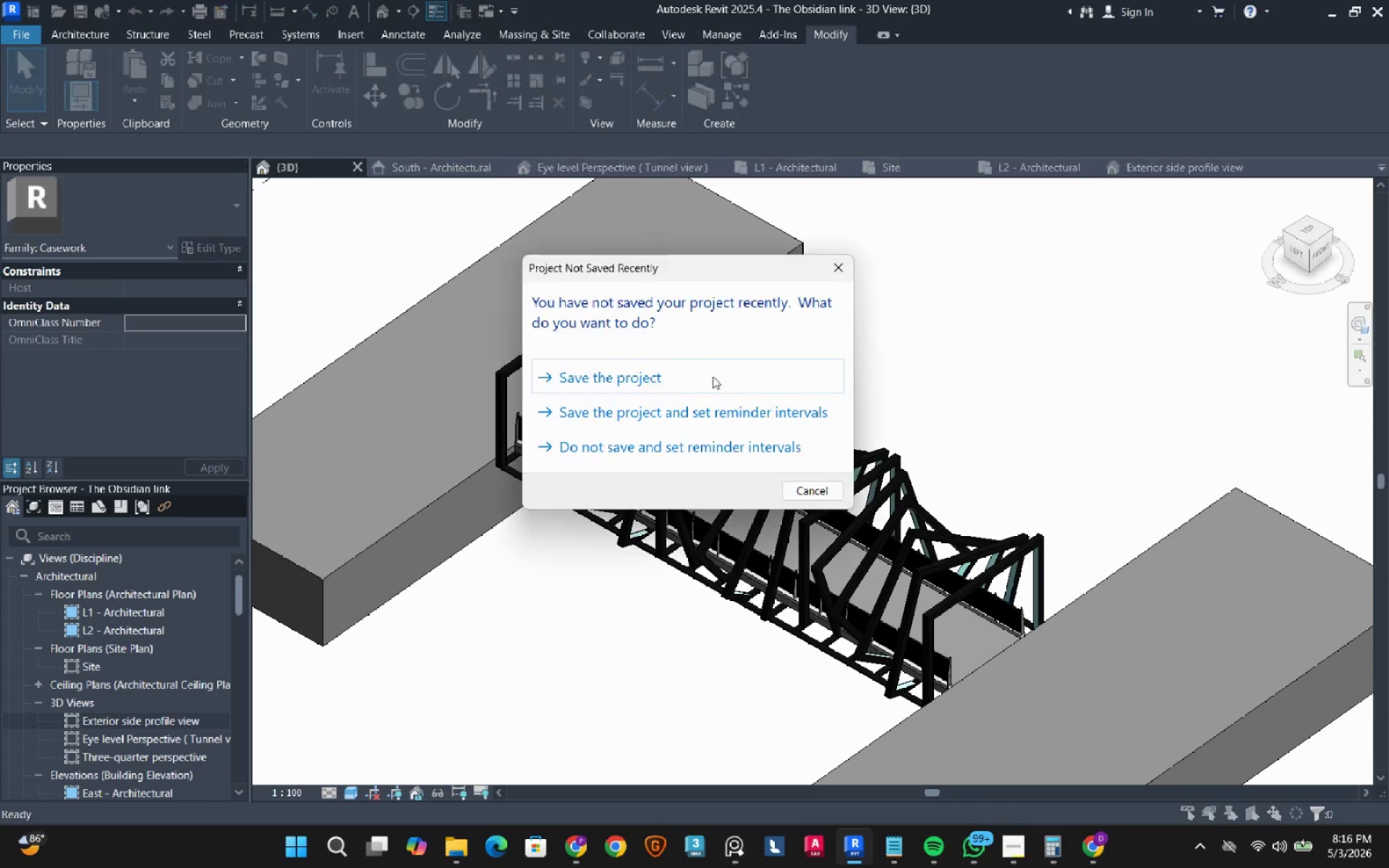 
left_click([713, 385])
 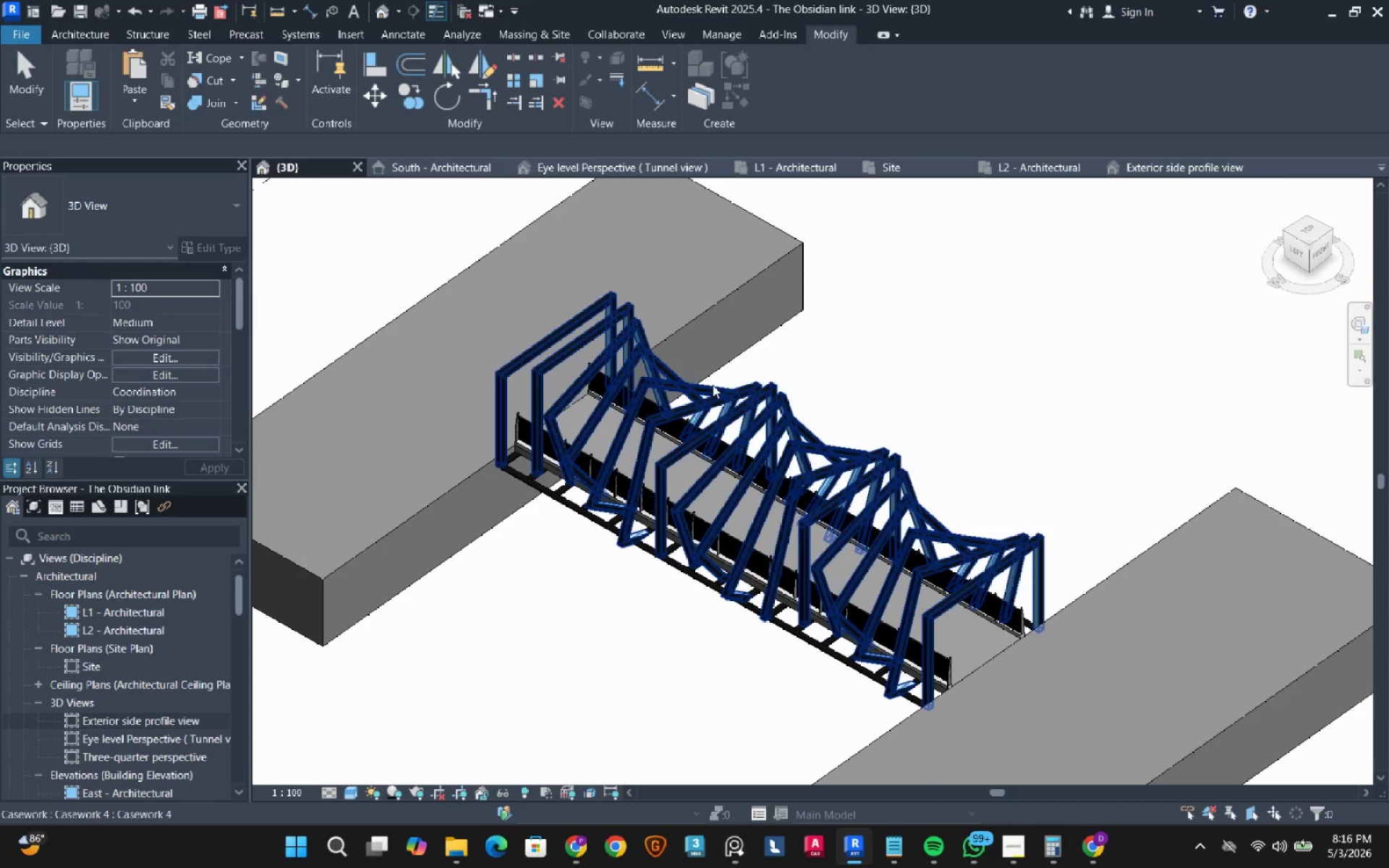 
scroll: coordinate [713, 385], scroll_direction: down, amount: 8.0
 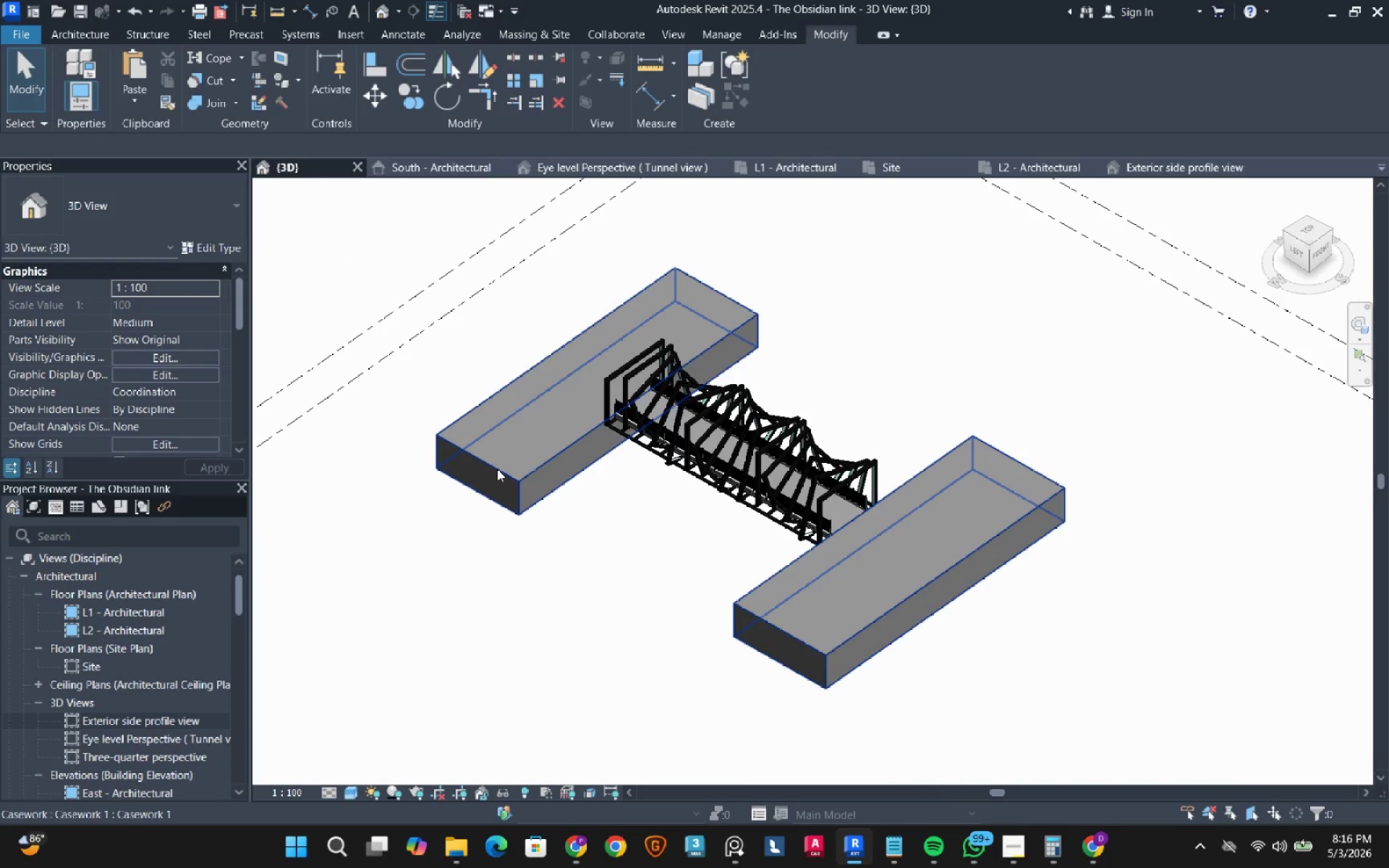 
left_click([497, 469])
 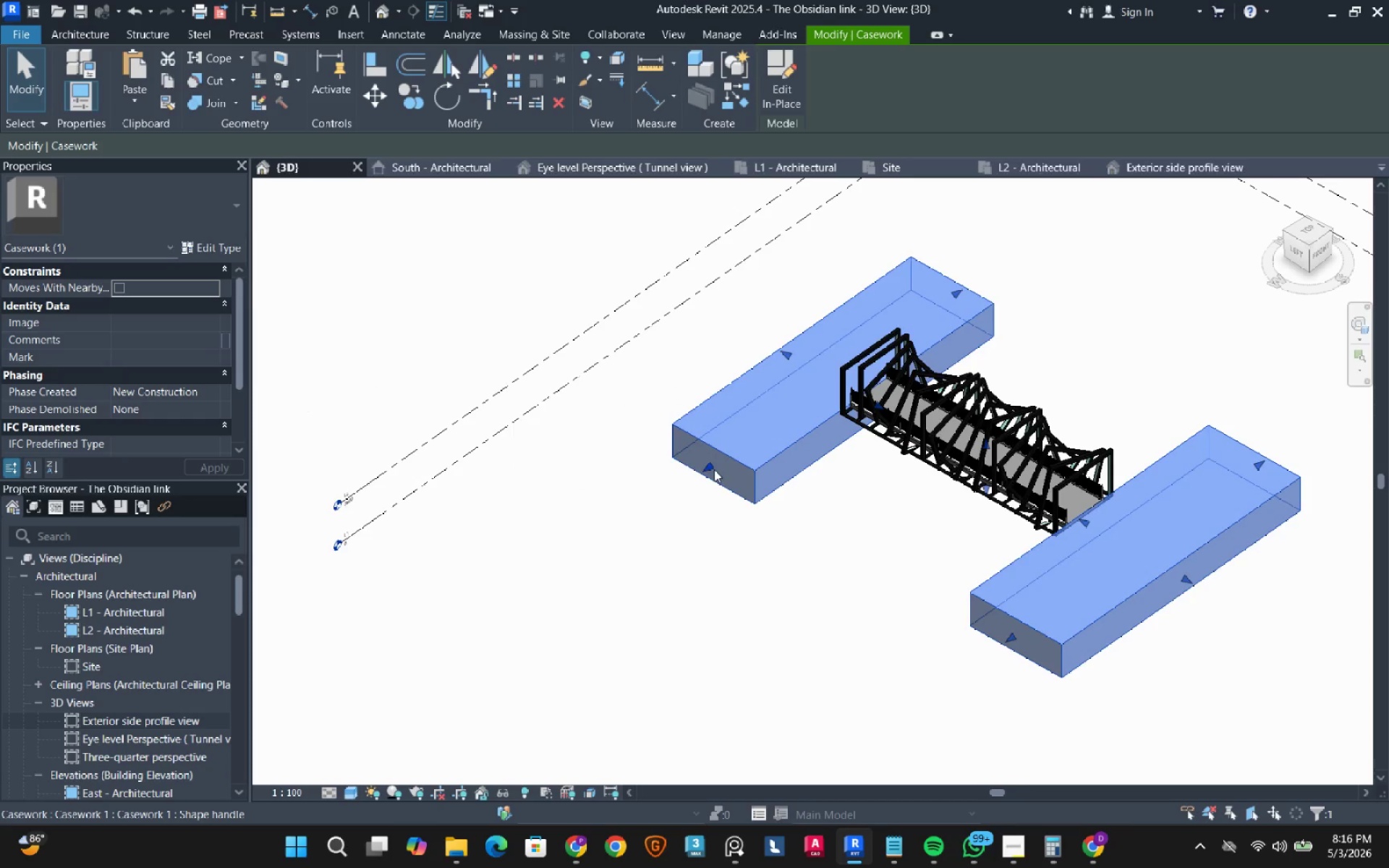 
left_click_drag(start_coordinate=[708, 468], to_coordinate=[468, 606])
 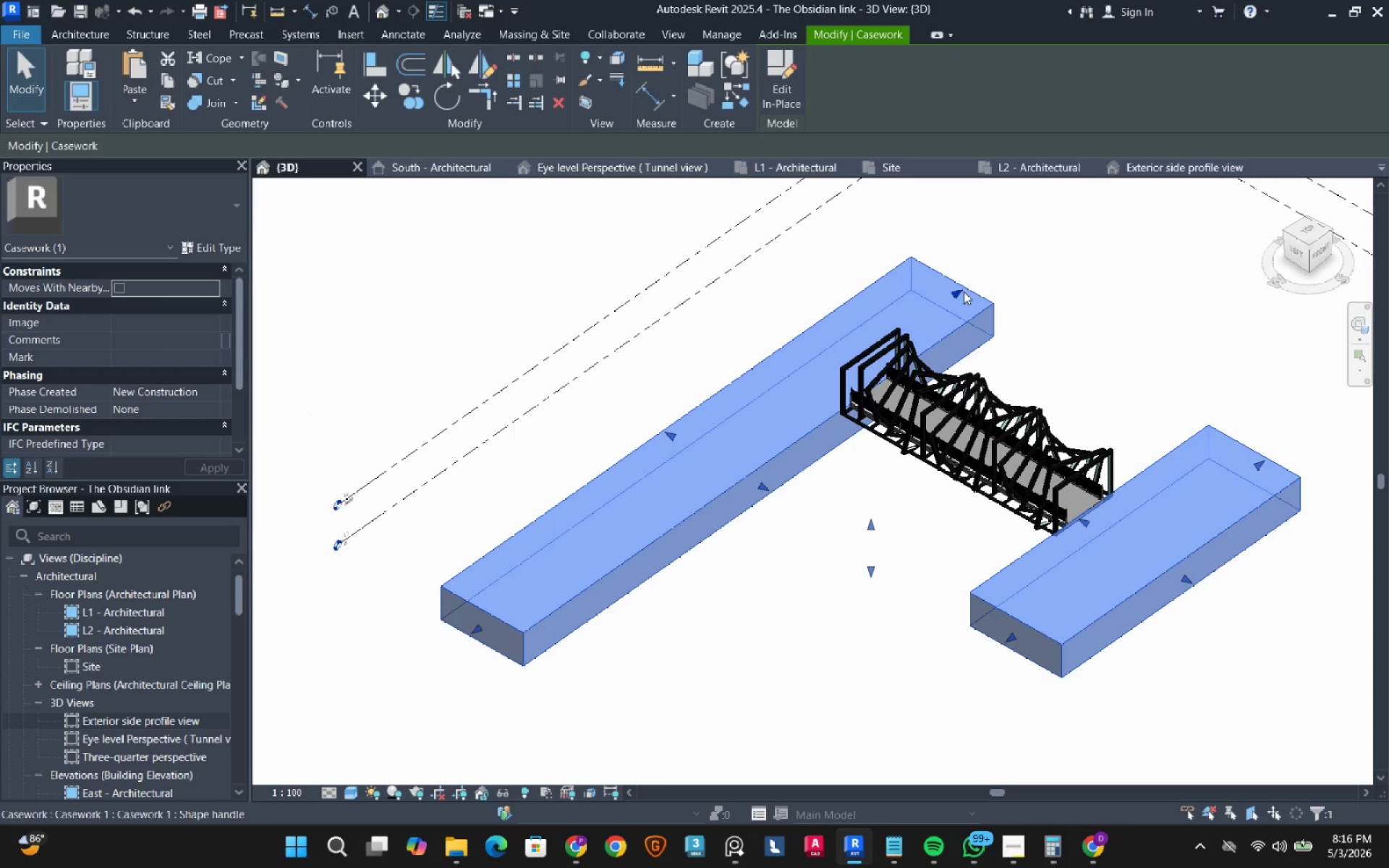 
left_click_drag(start_coordinate=[966, 289], to_coordinate=[1153, 203])
 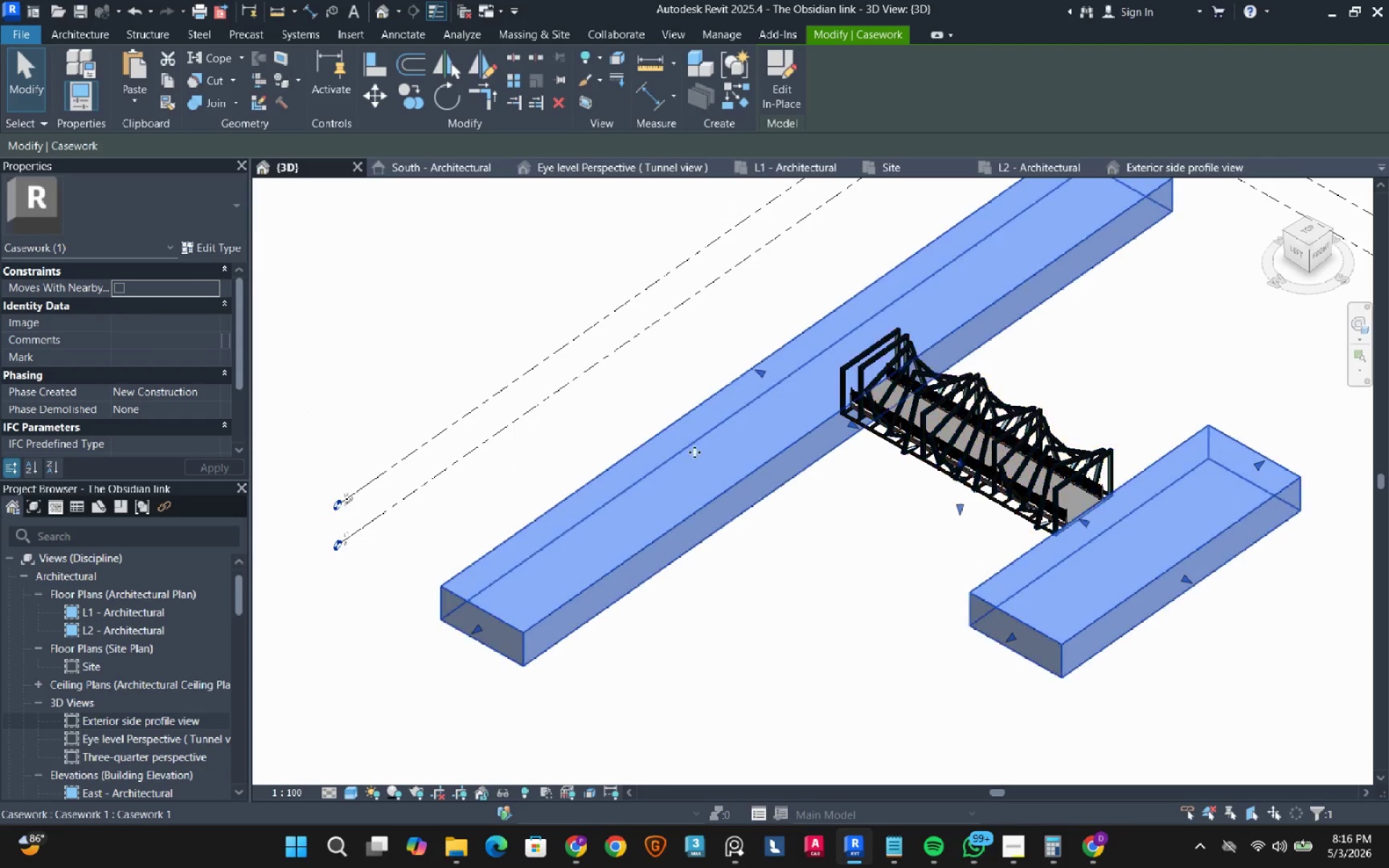 
scroll: coordinate [685, 459], scroll_direction: down, amount: 2.0
 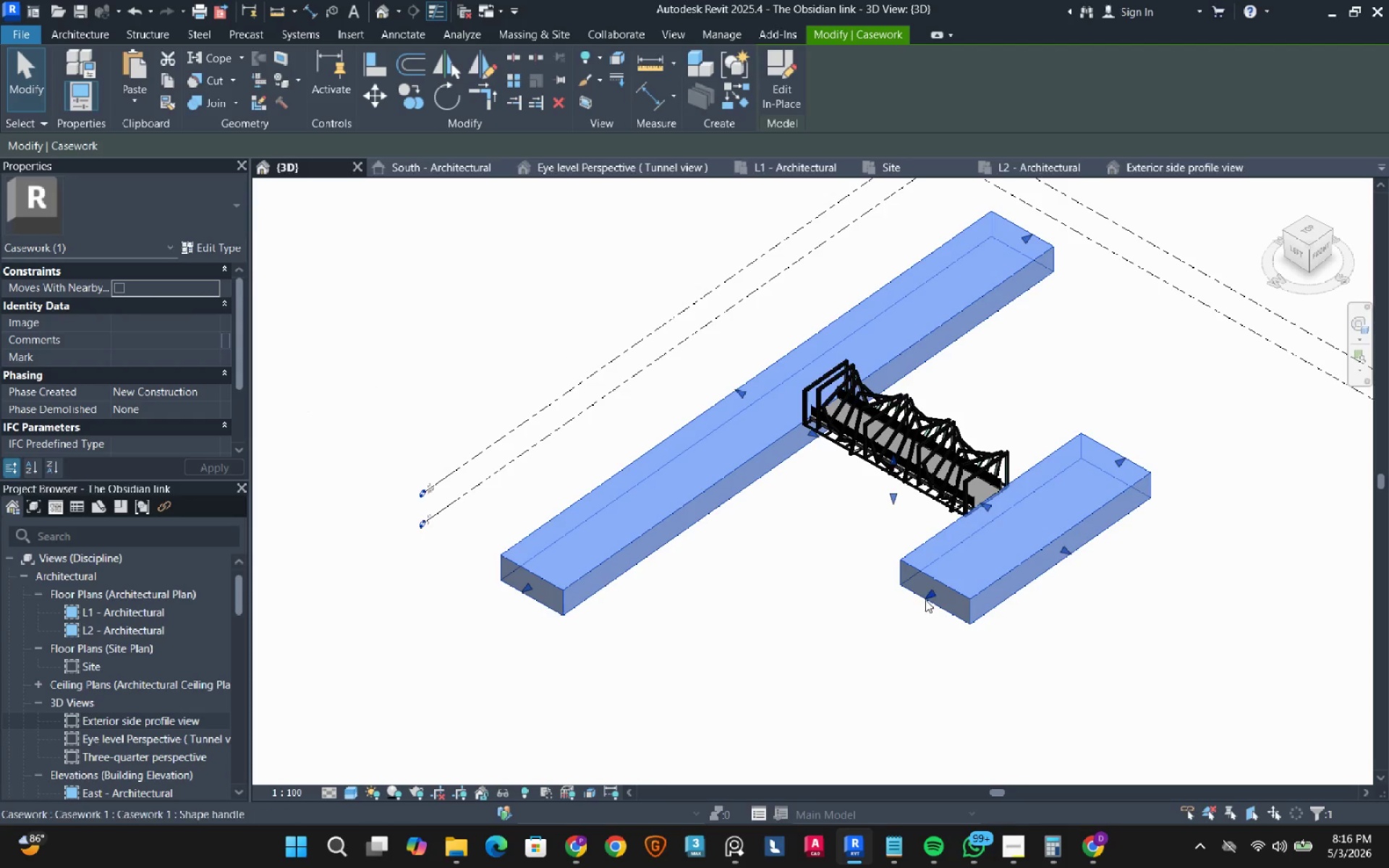 
left_click_drag(start_coordinate=[925, 599], to_coordinate=[742, 705])
 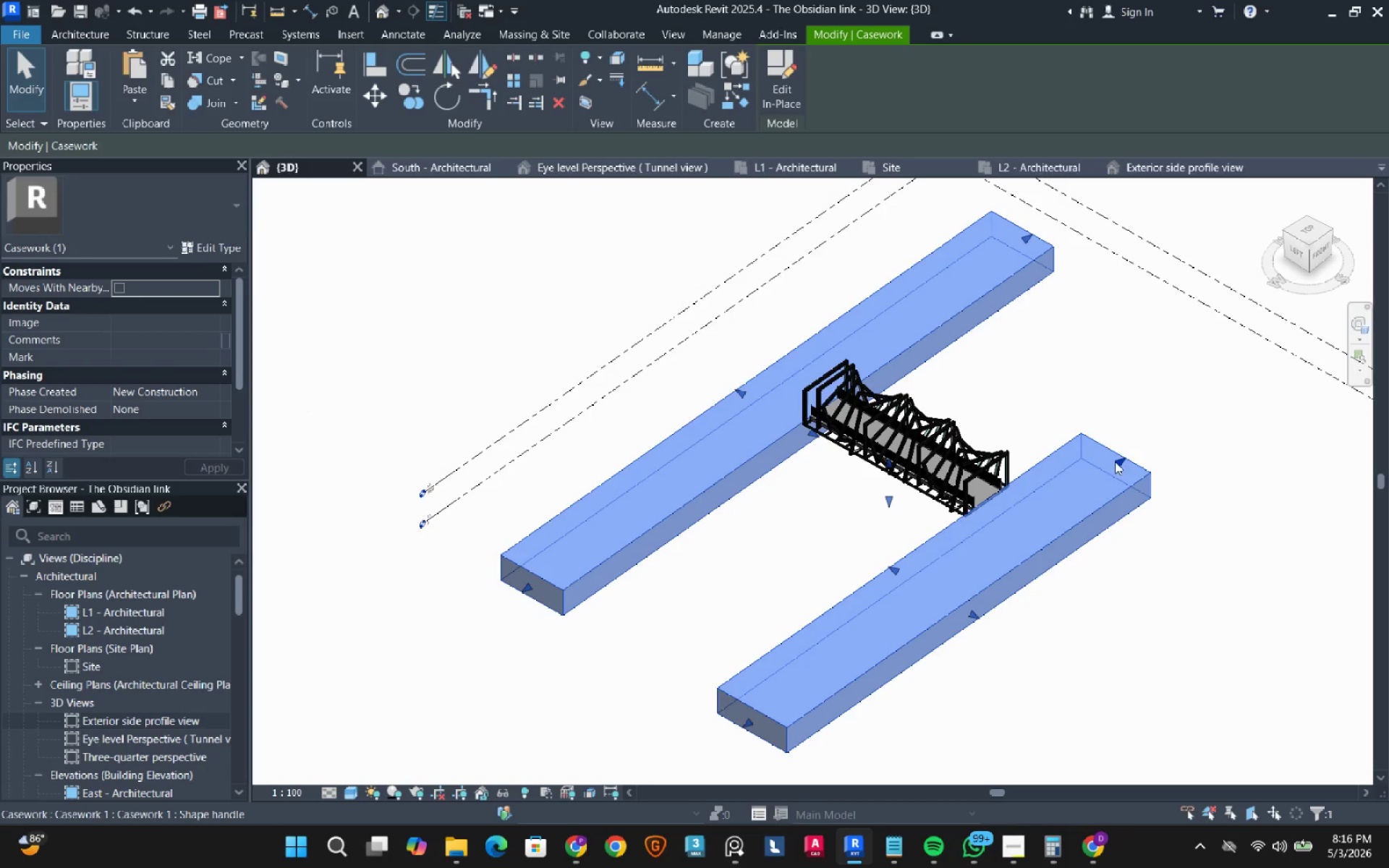 
left_click_drag(start_coordinate=[1121, 458], to_coordinate=[1250, 362])
 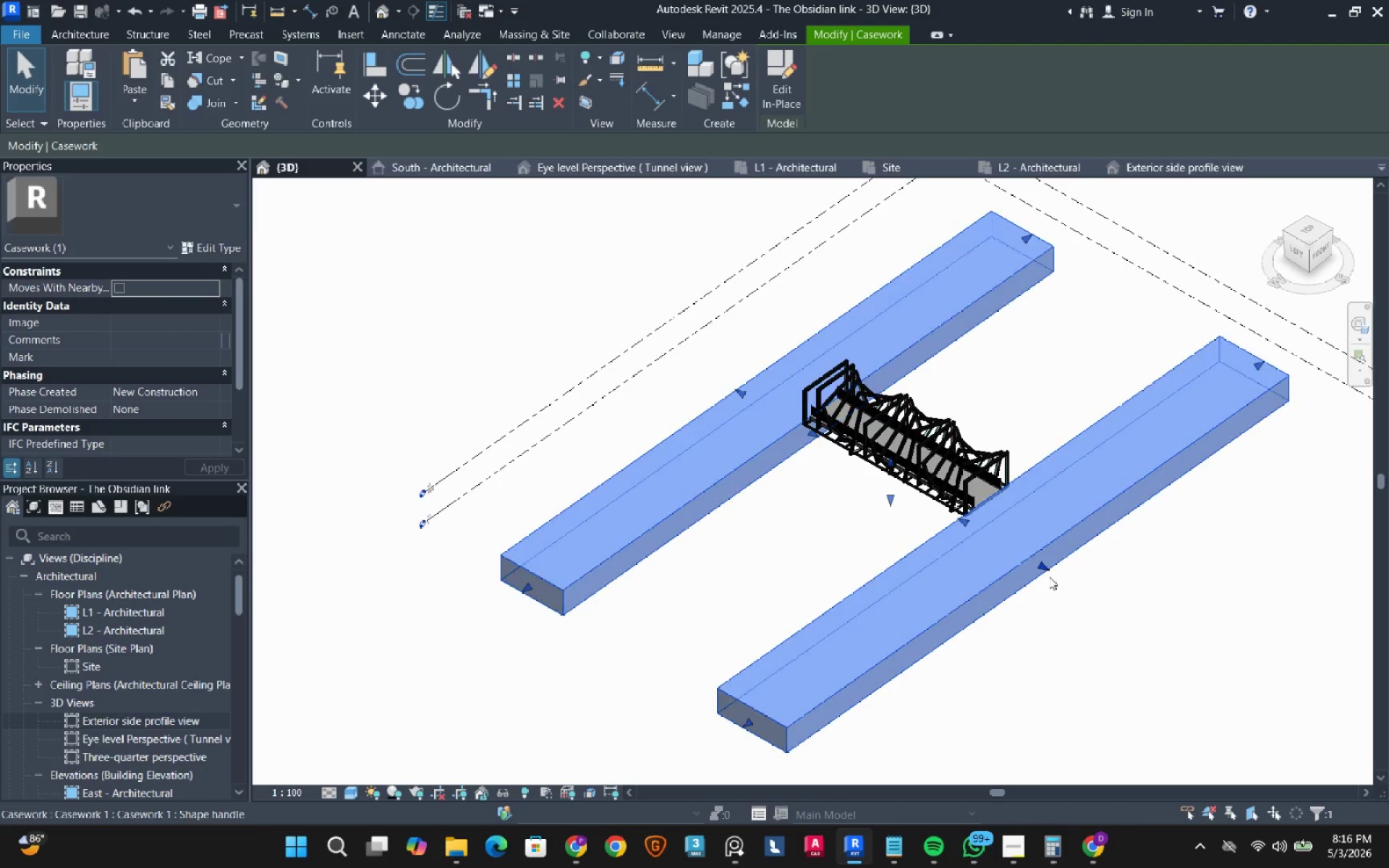 
left_click_drag(start_coordinate=[1047, 574], to_coordinate=[1171, 698])
 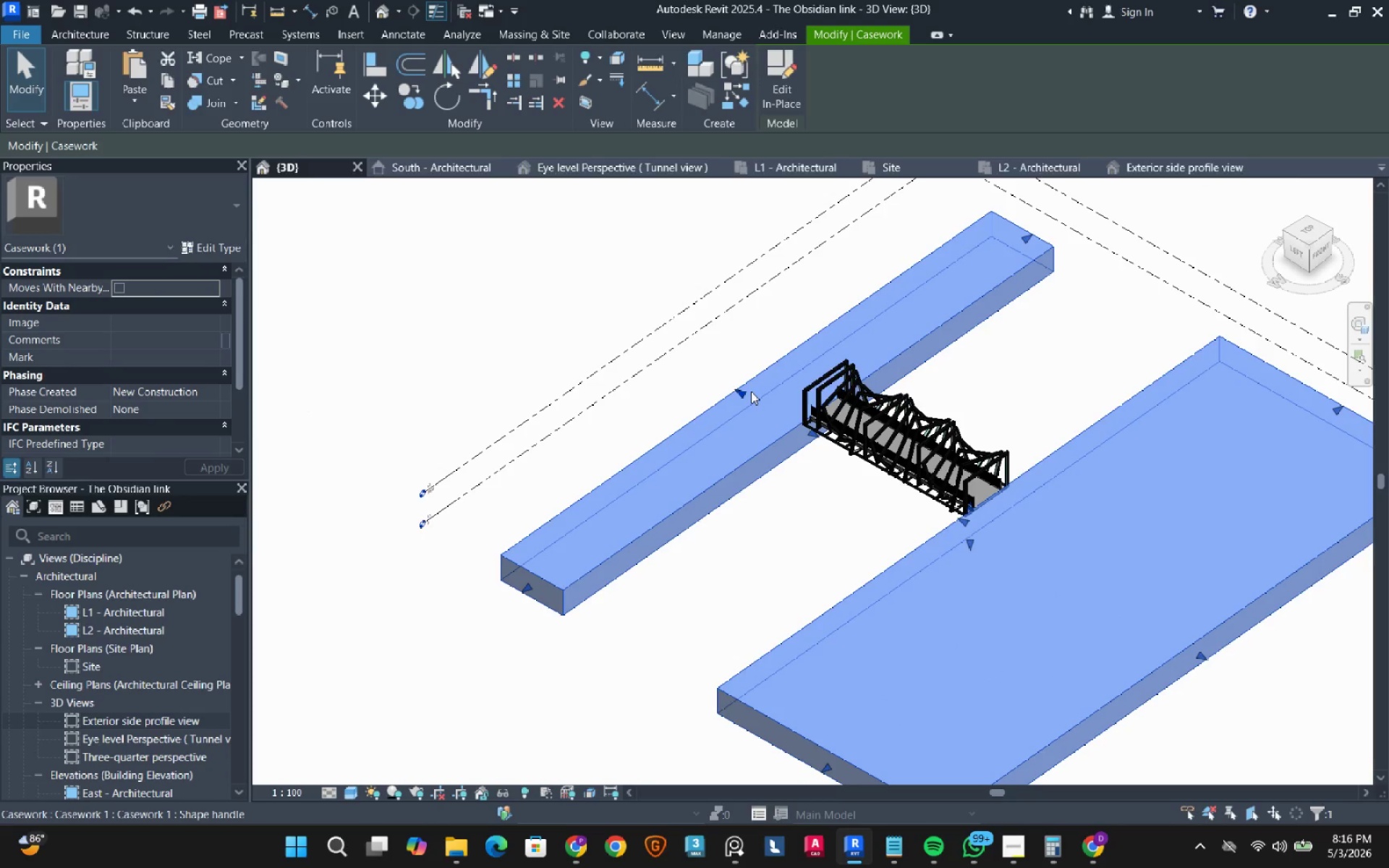 
left_click_drag(start_coordinate=[744, 393], to_coordinate=[660, 331])
 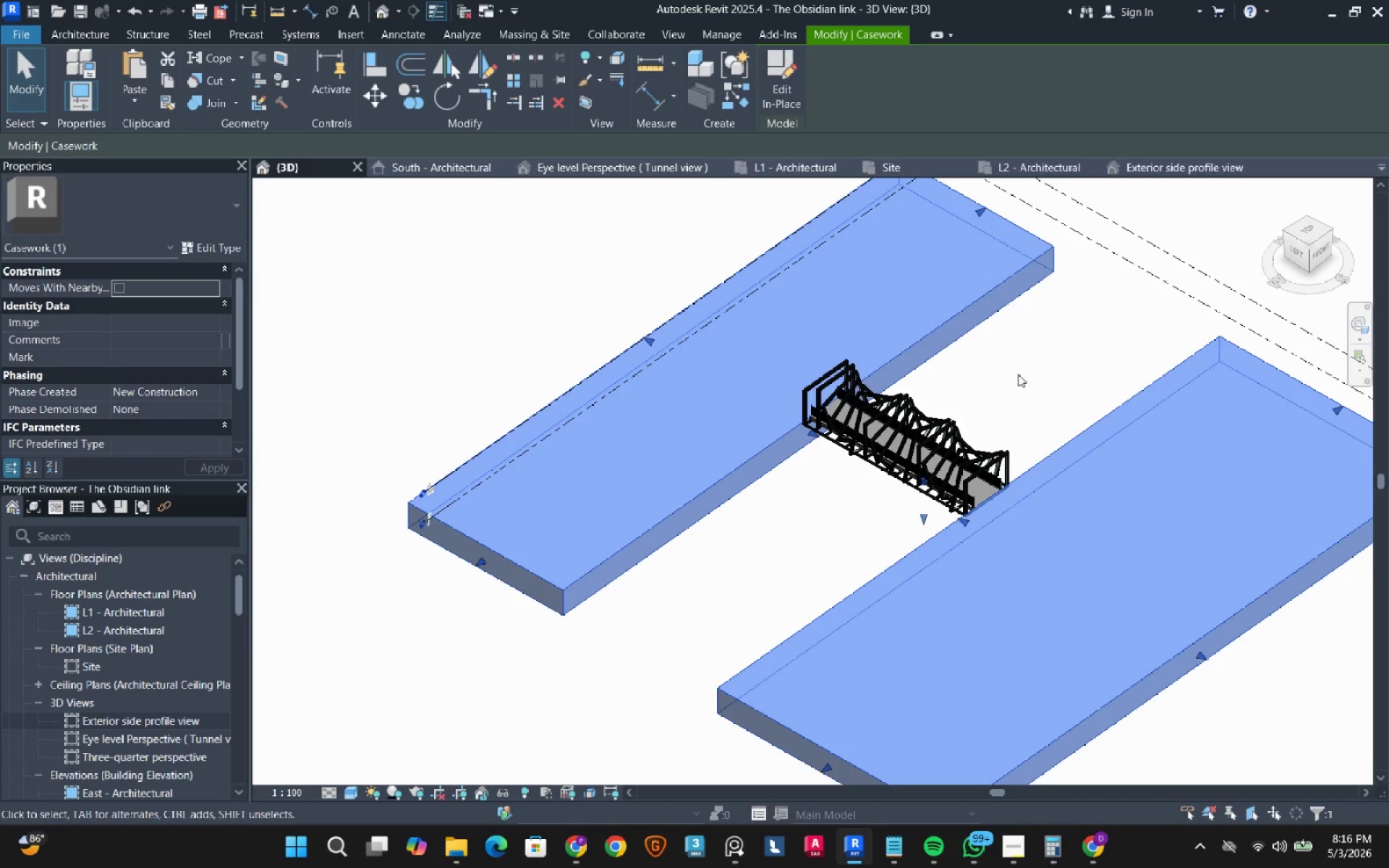 
left_click([1018, 374])
 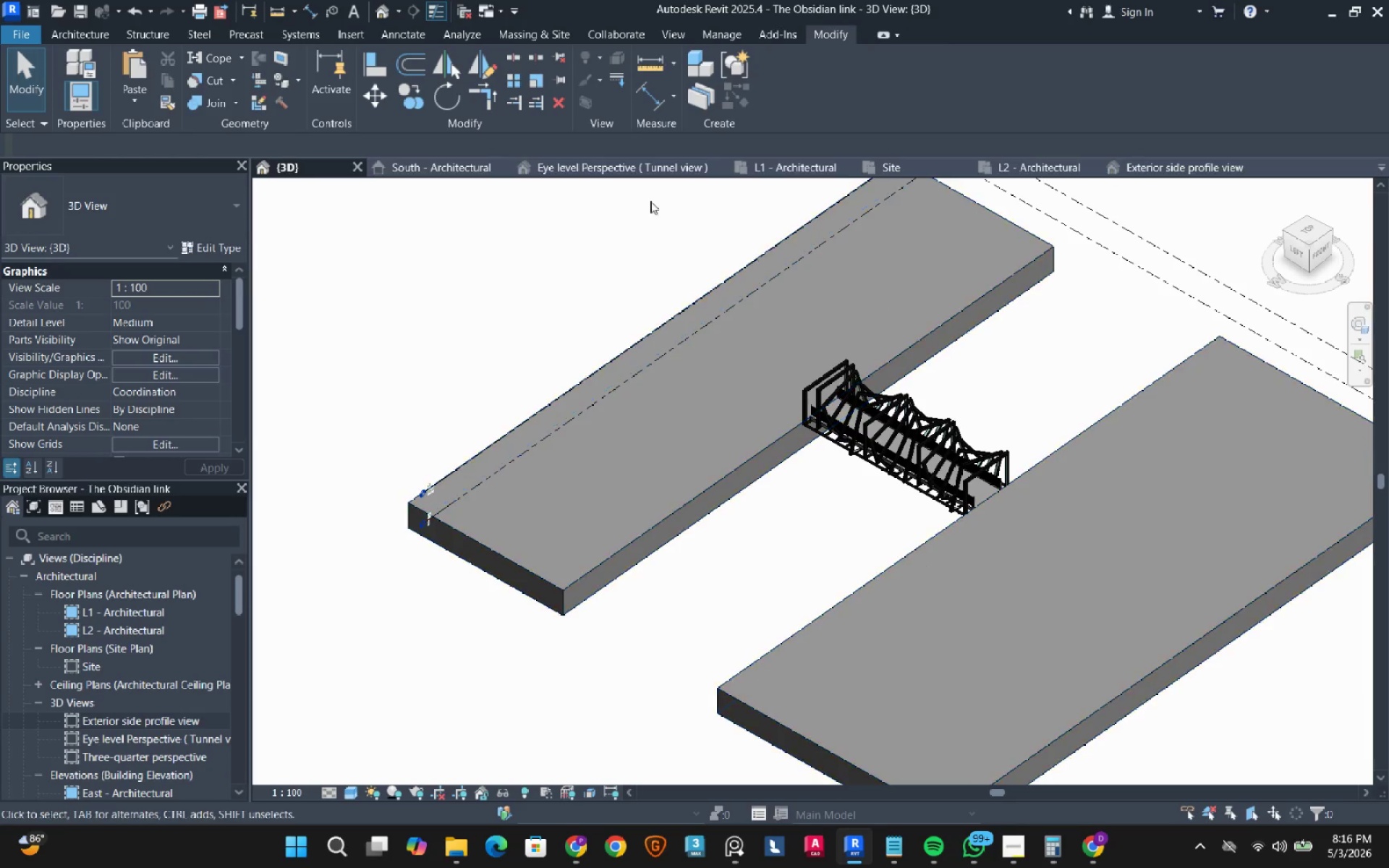 
wait(5.11)
 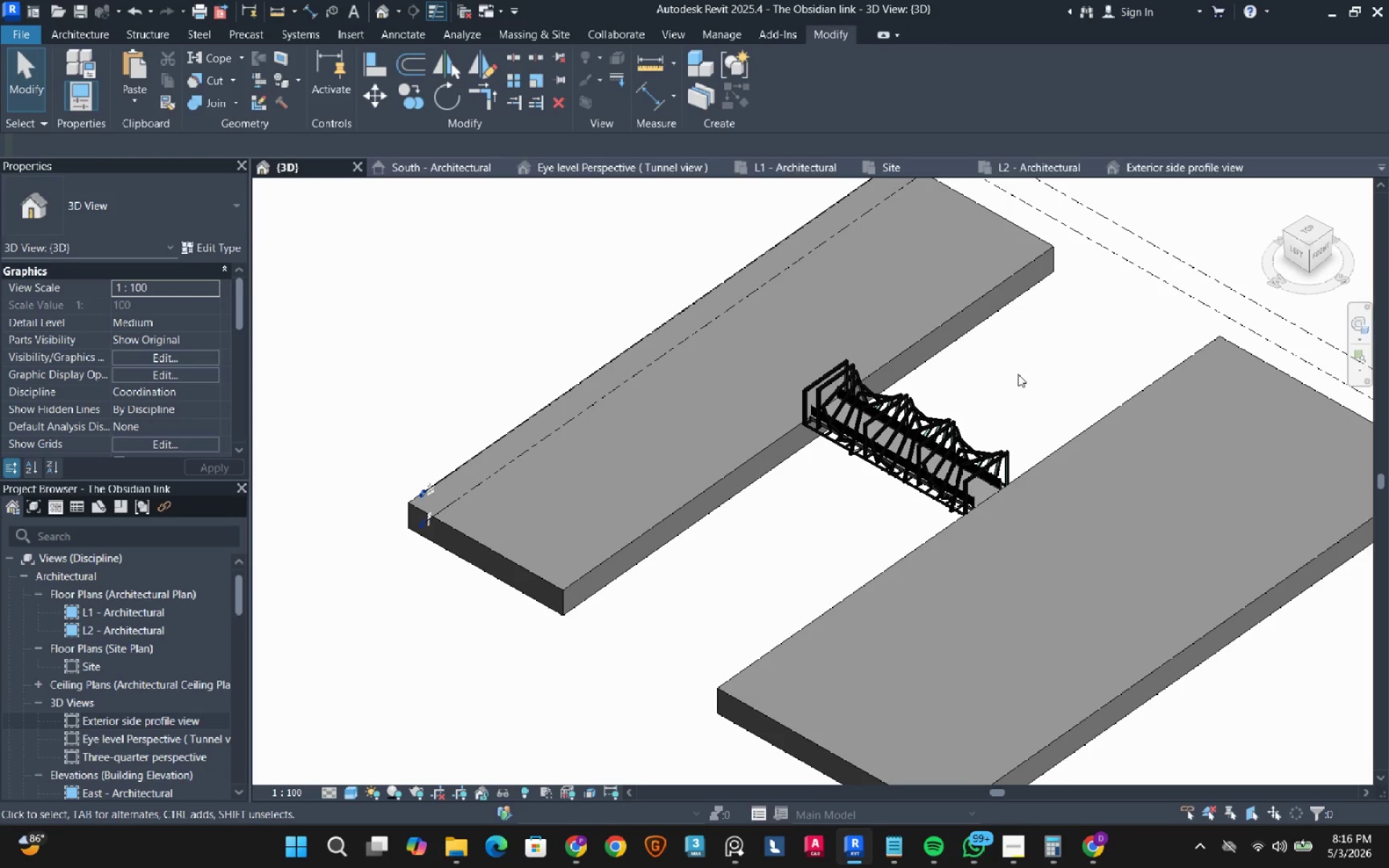 
left_click([90, 31])
 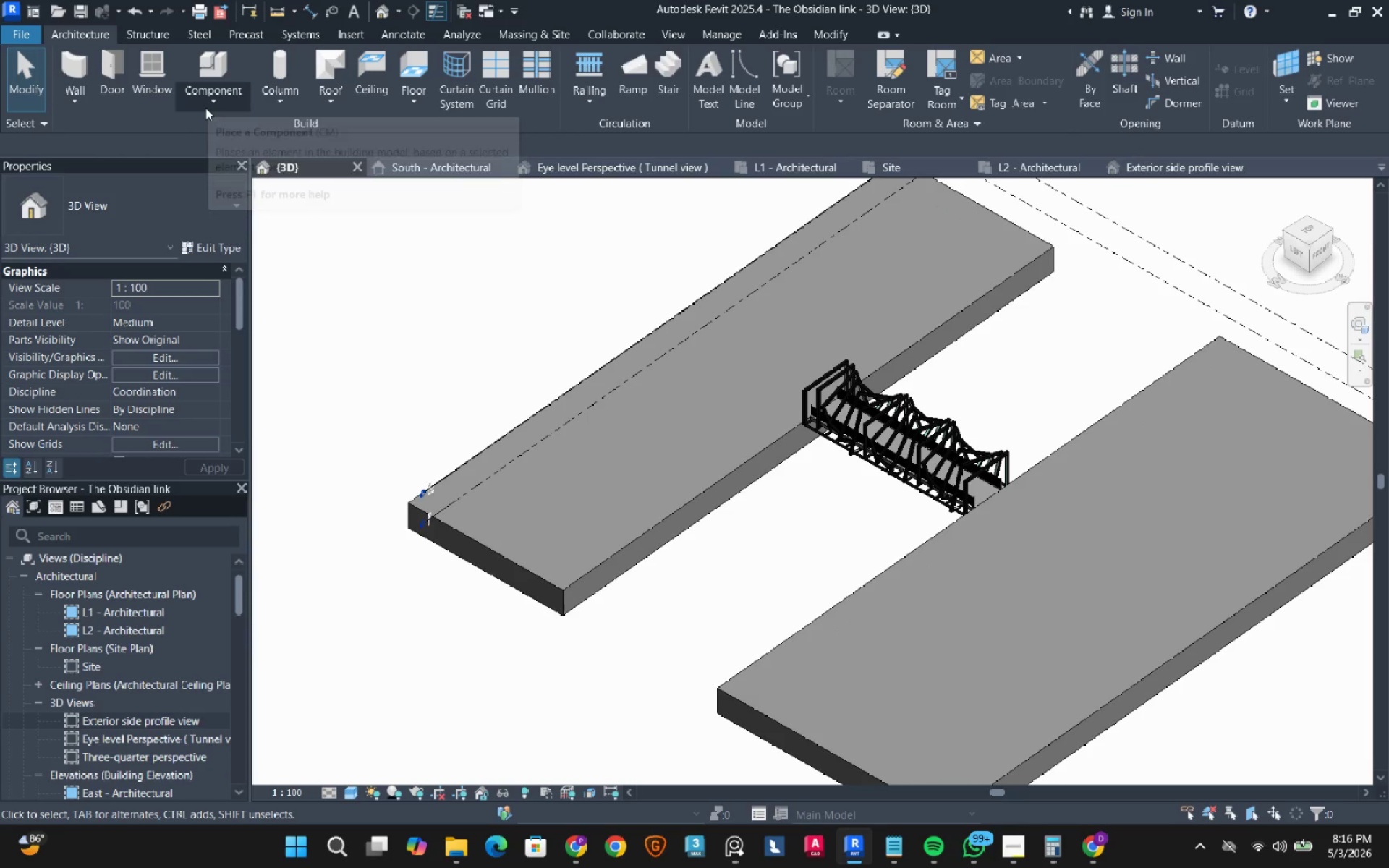 
left_click([205, 108])
 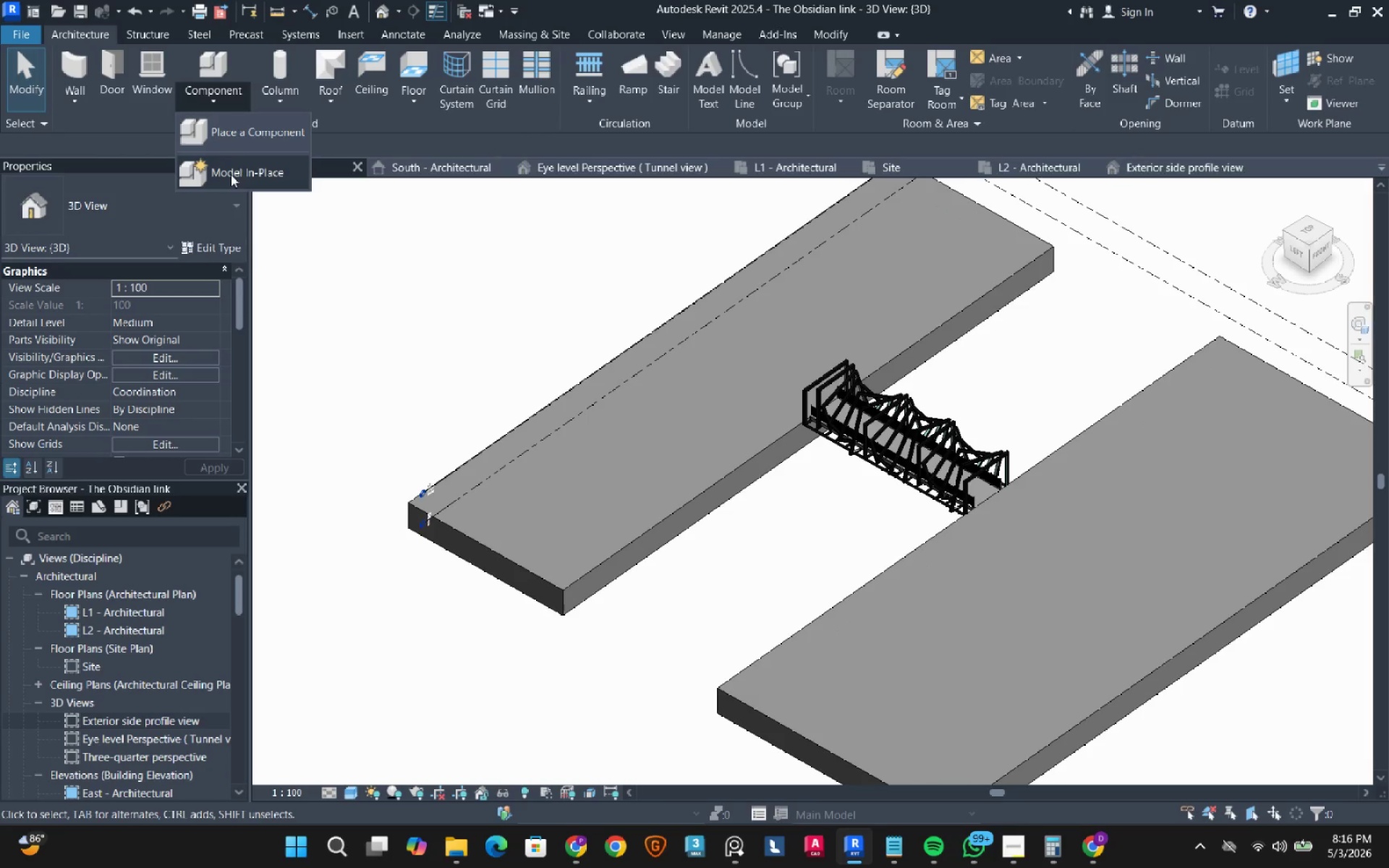 
left_click([232, 176])
 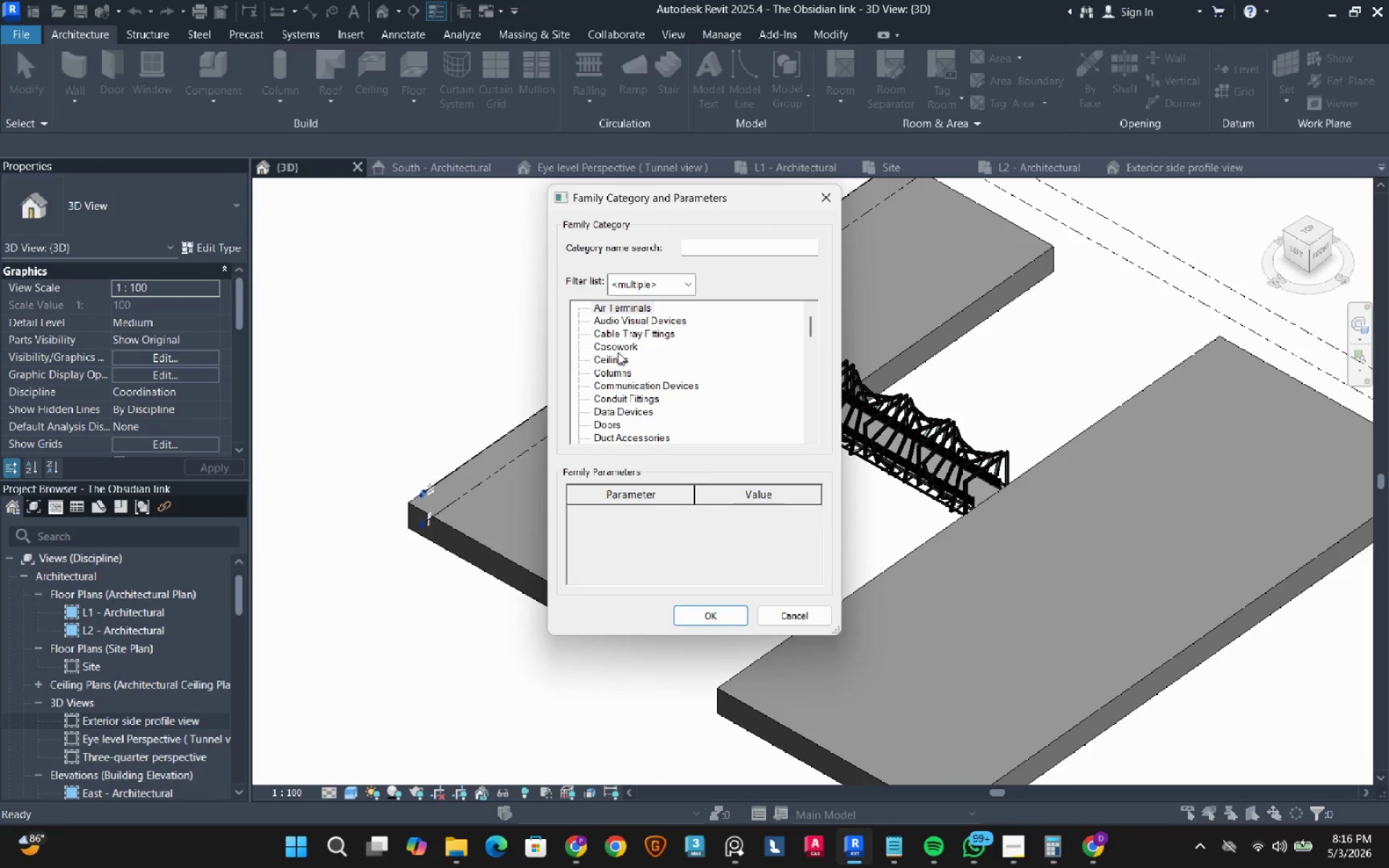 
double_click([618, 352])
 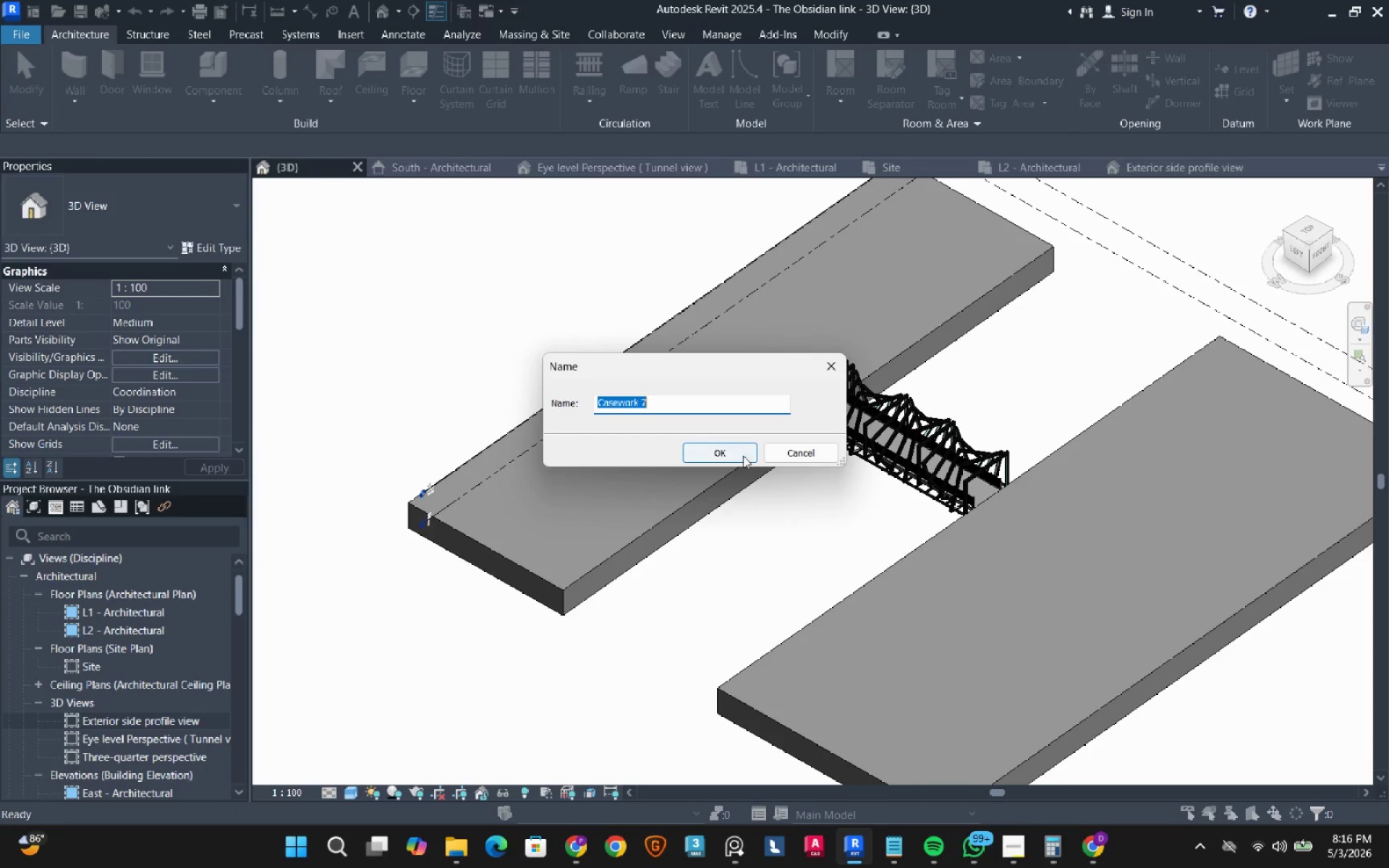 
left_click([729, 457])
 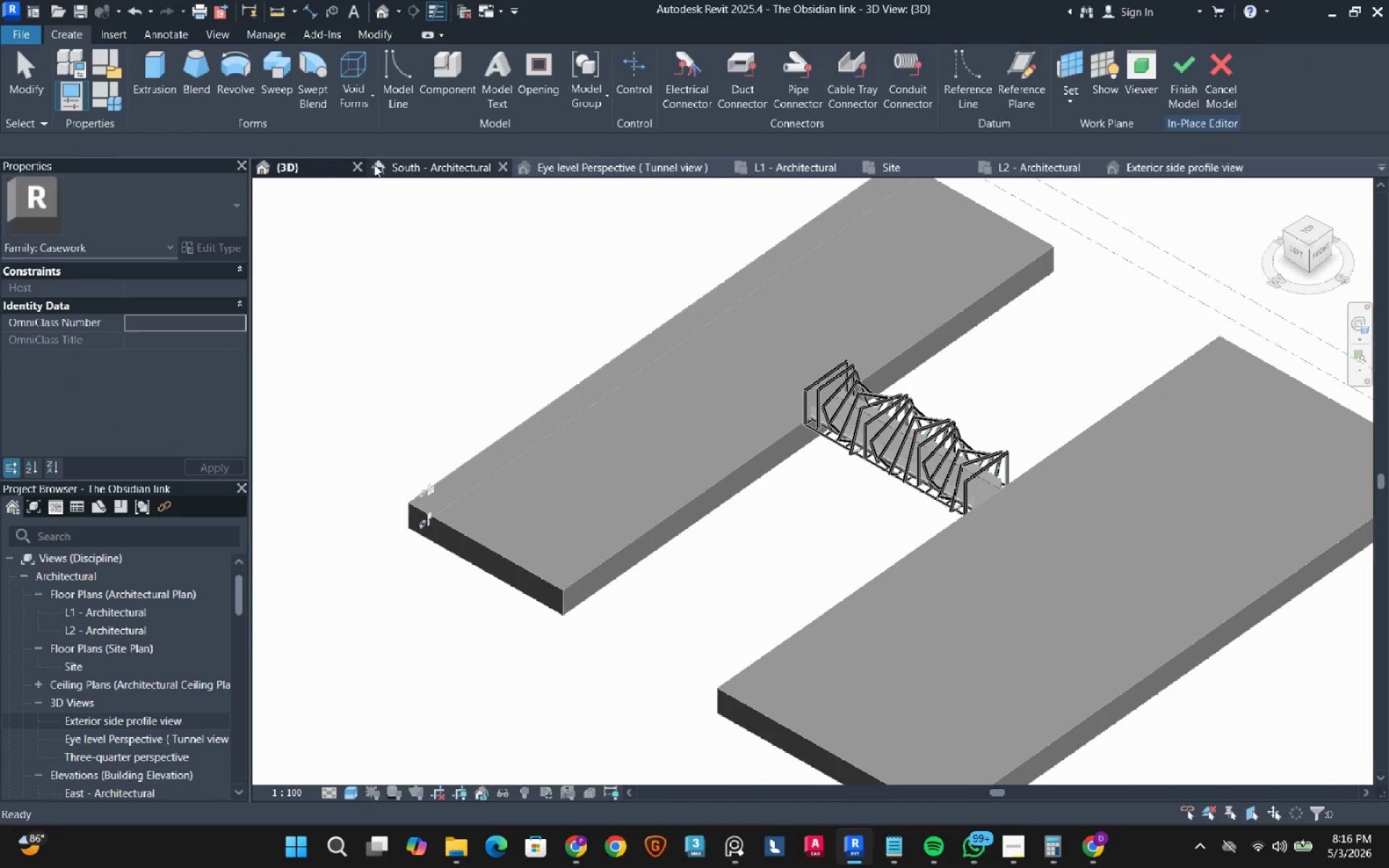 
left_click([414, 175])
 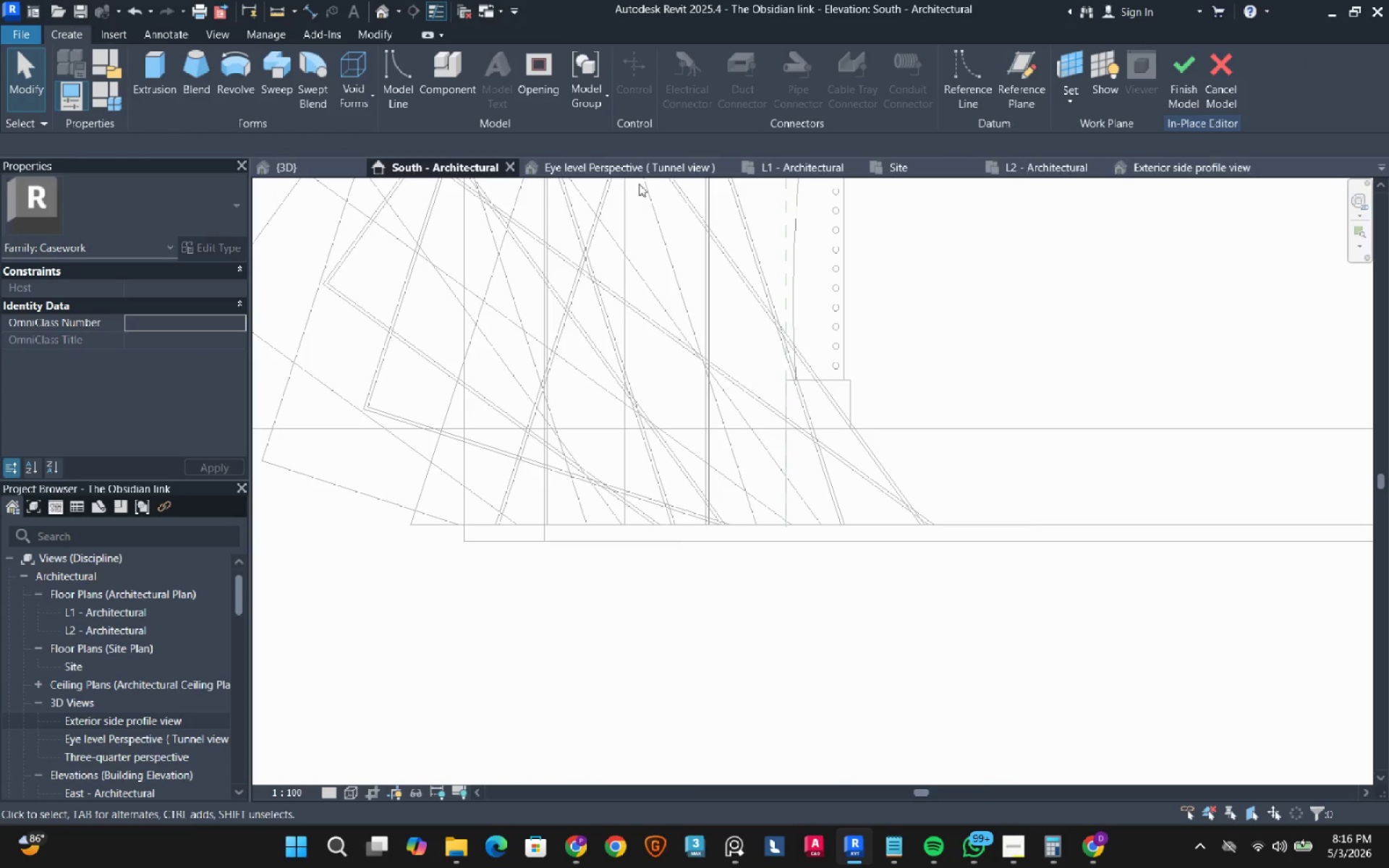 
scroll: coordinate [659, 541], scroll_direction: down, amount: 12.0
 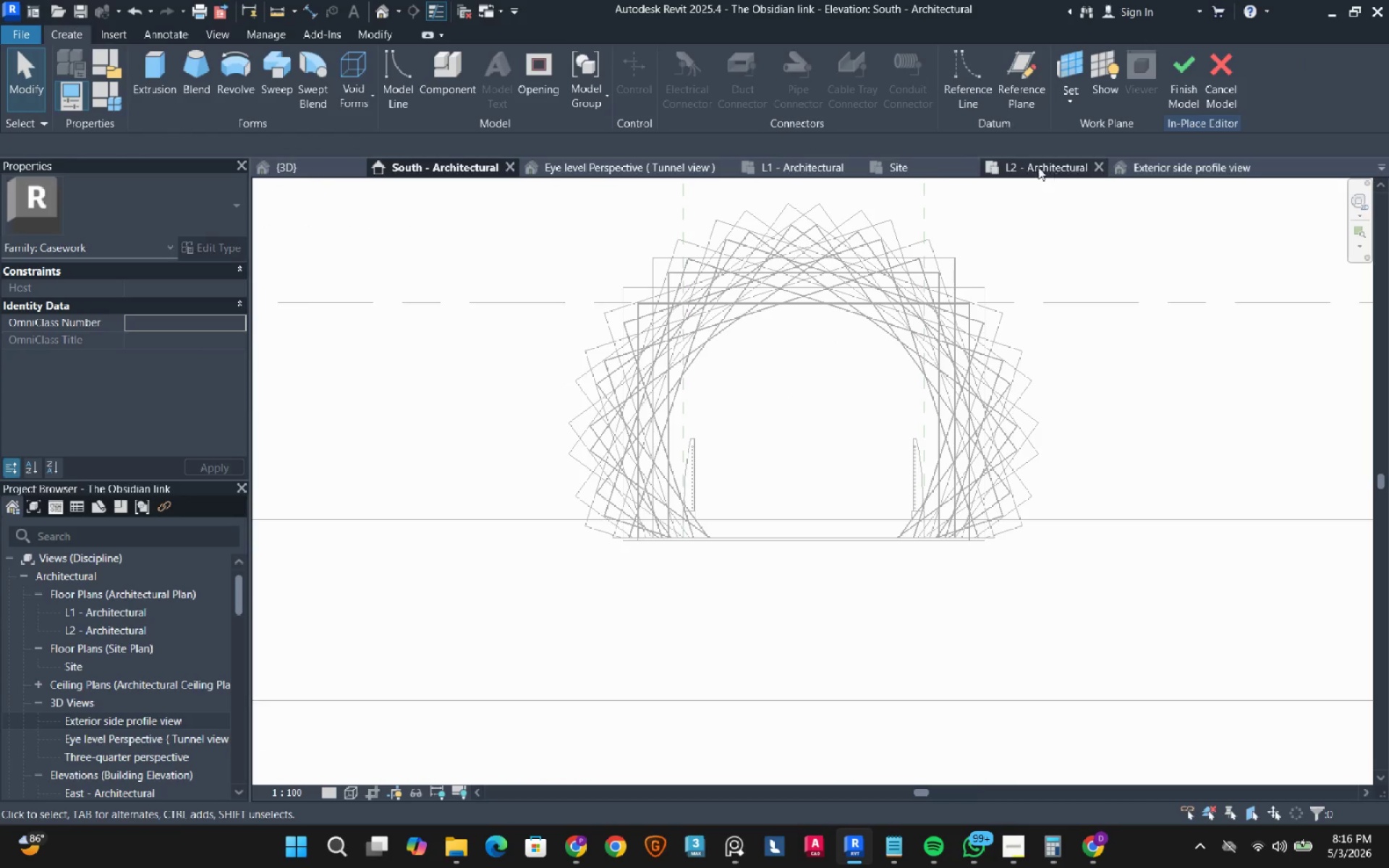 
left_click([820, 167])
 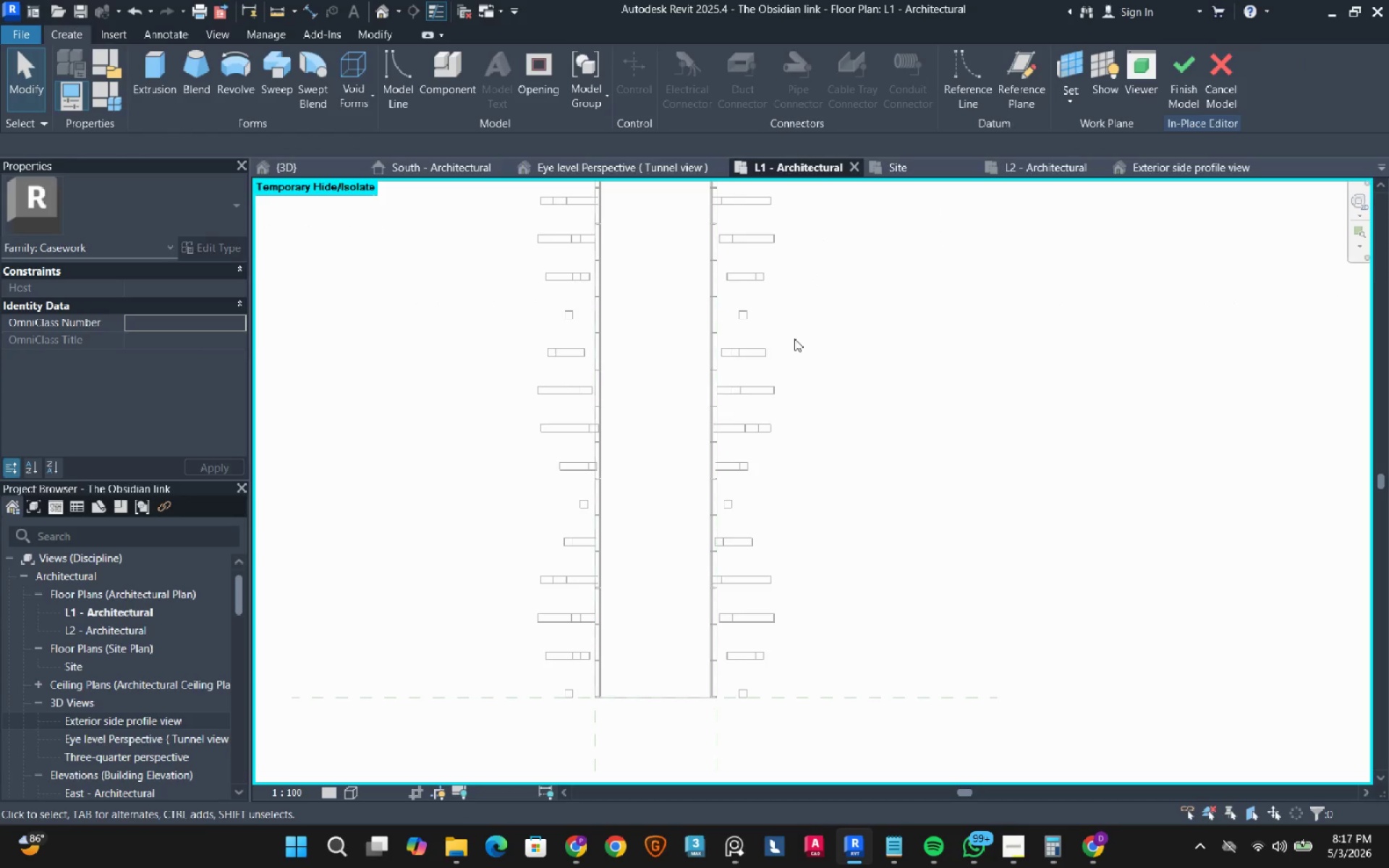 
scroll: coordinate [765, 406], scroll_direction: down, amount: 7.0
 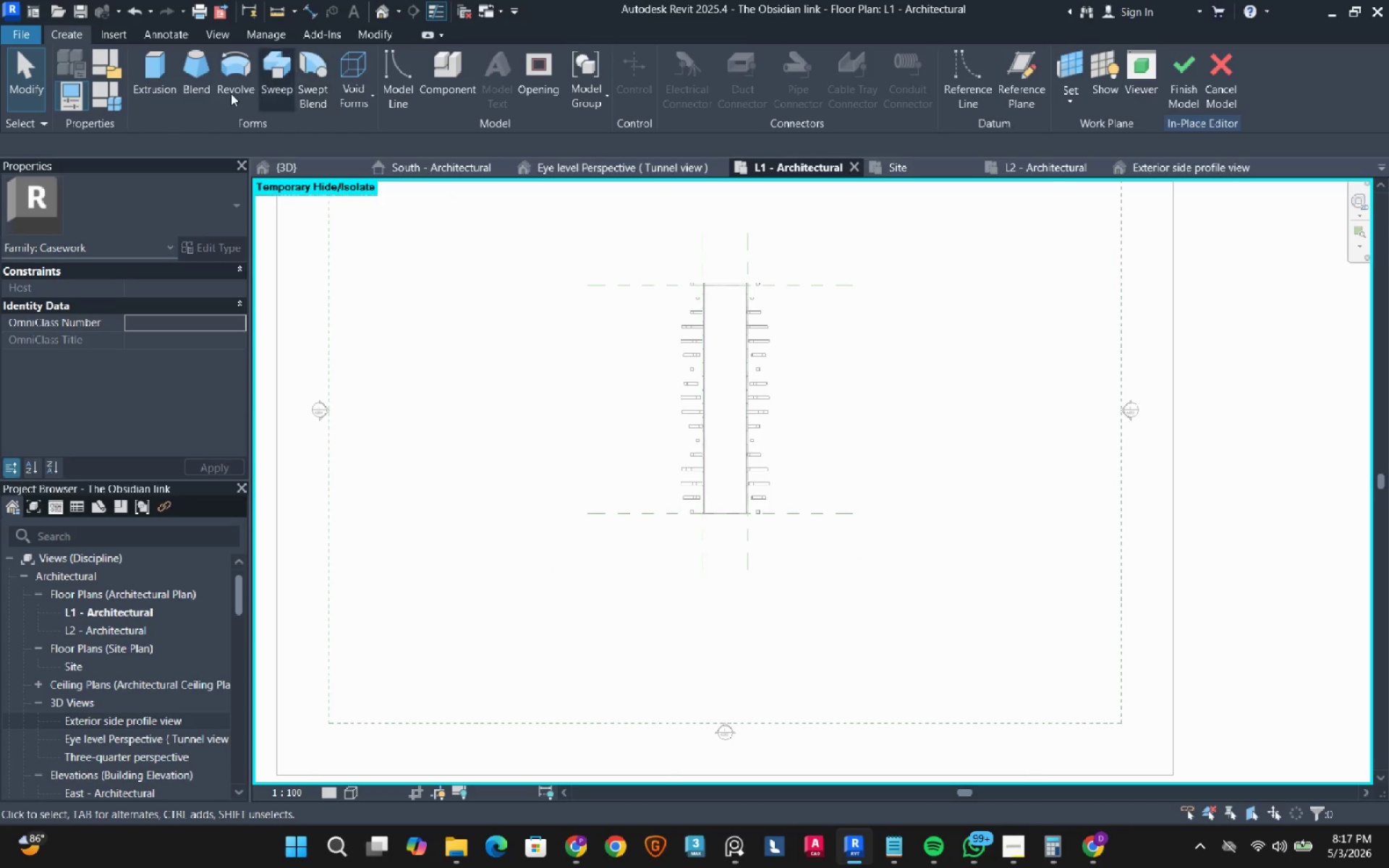 
left_click([141, 86])
 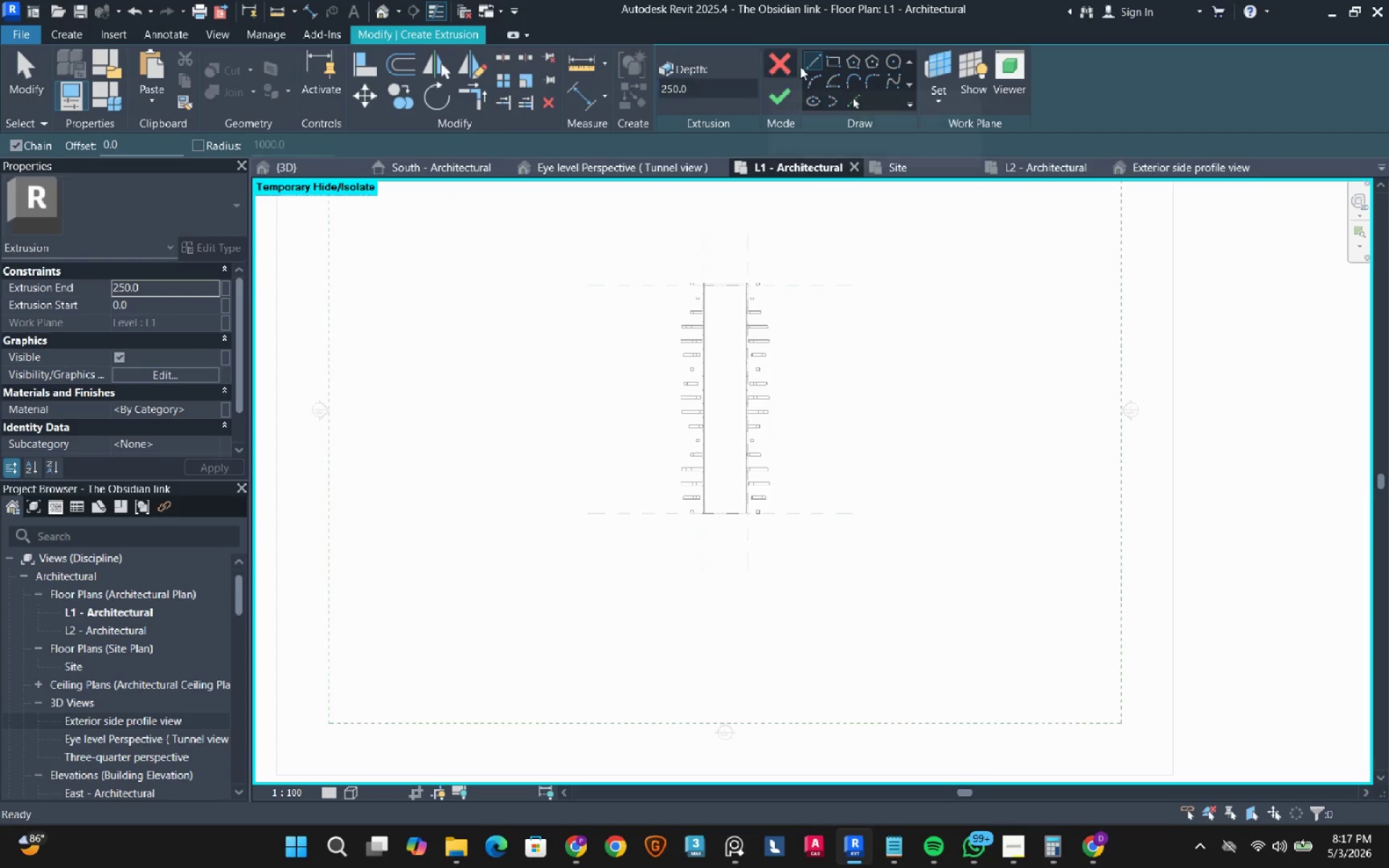 
left_click([838, 66])
 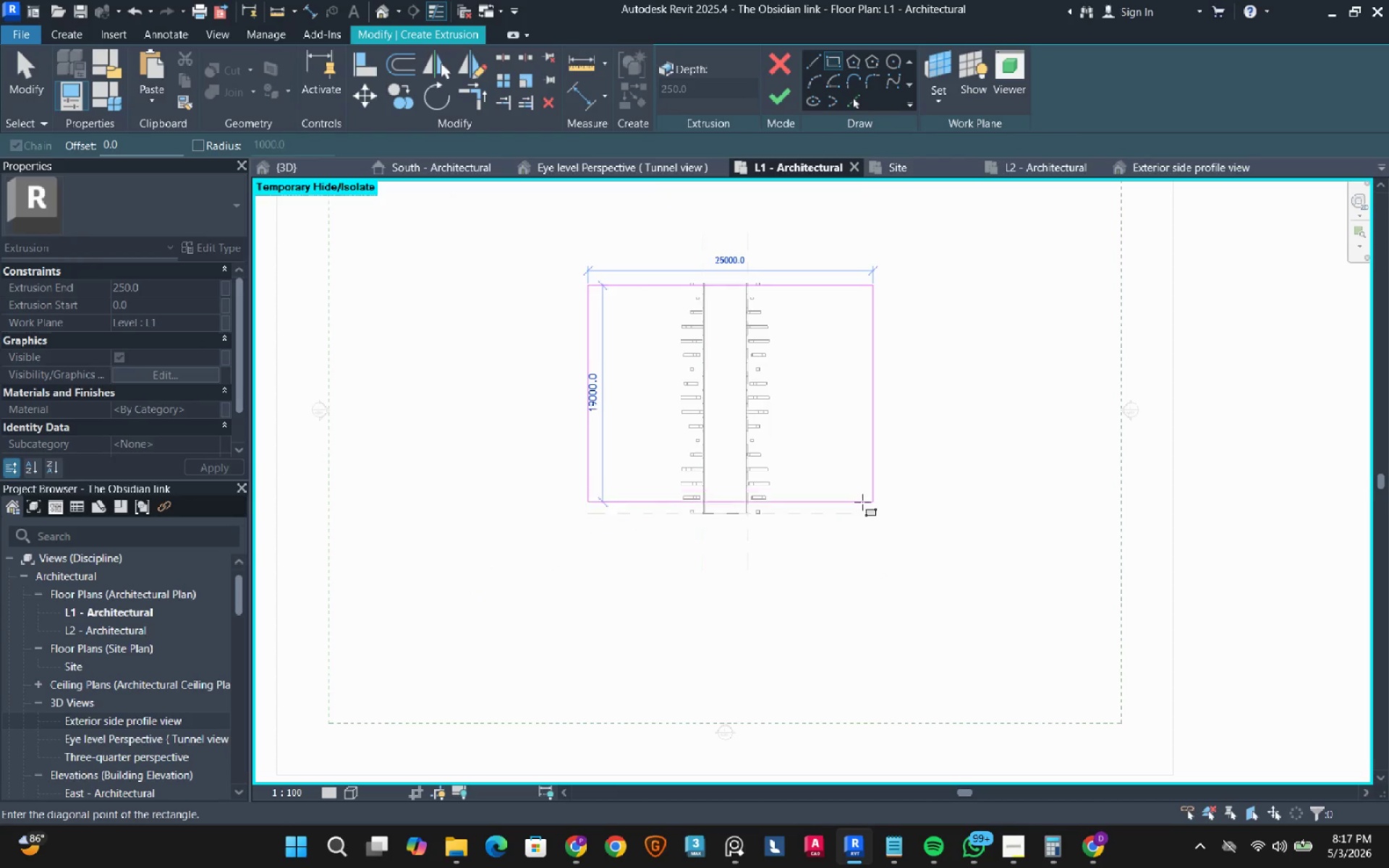 
left_click([857, 508])
 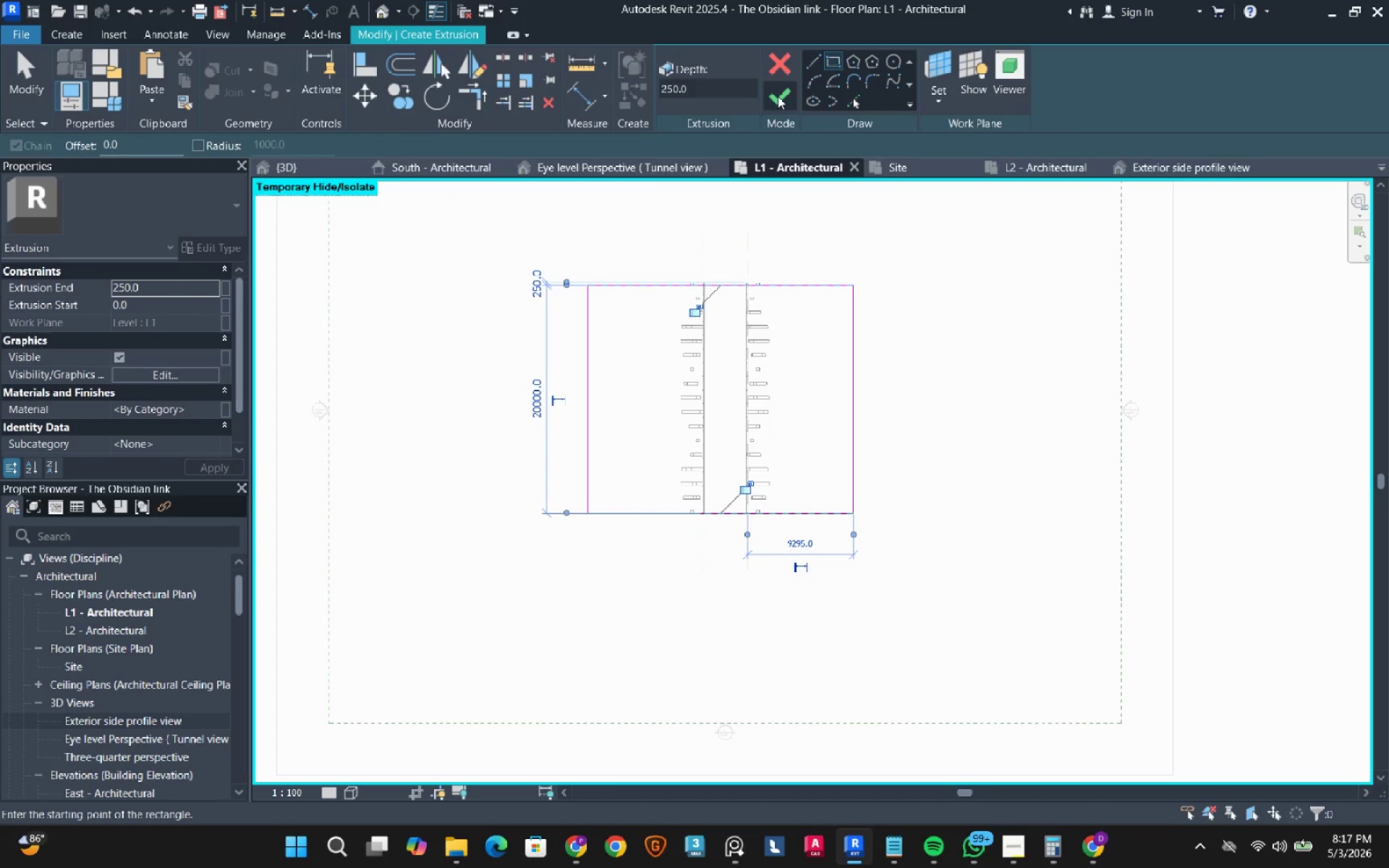 
left_click([778, 95])
 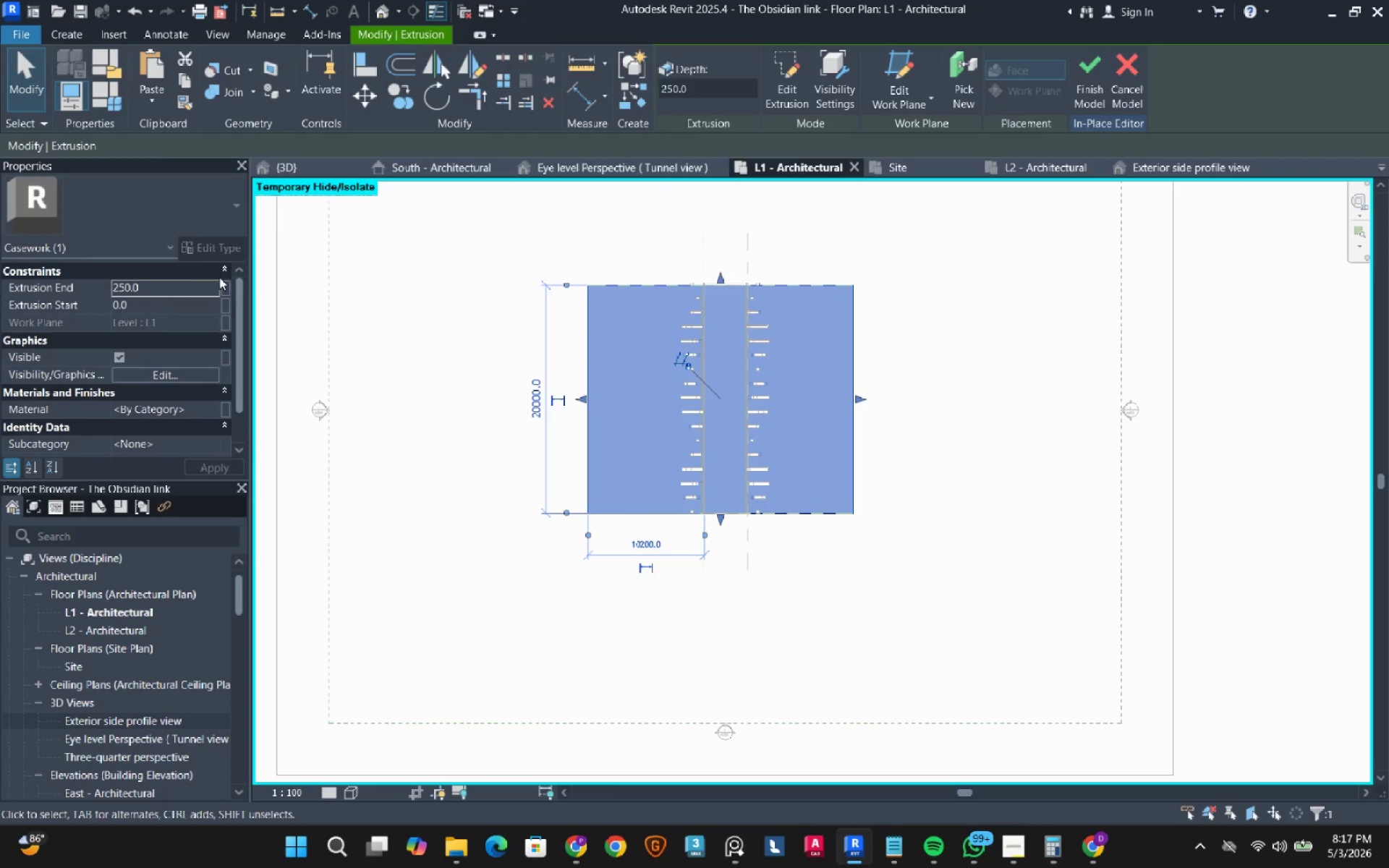 
left_click([172, 288])
 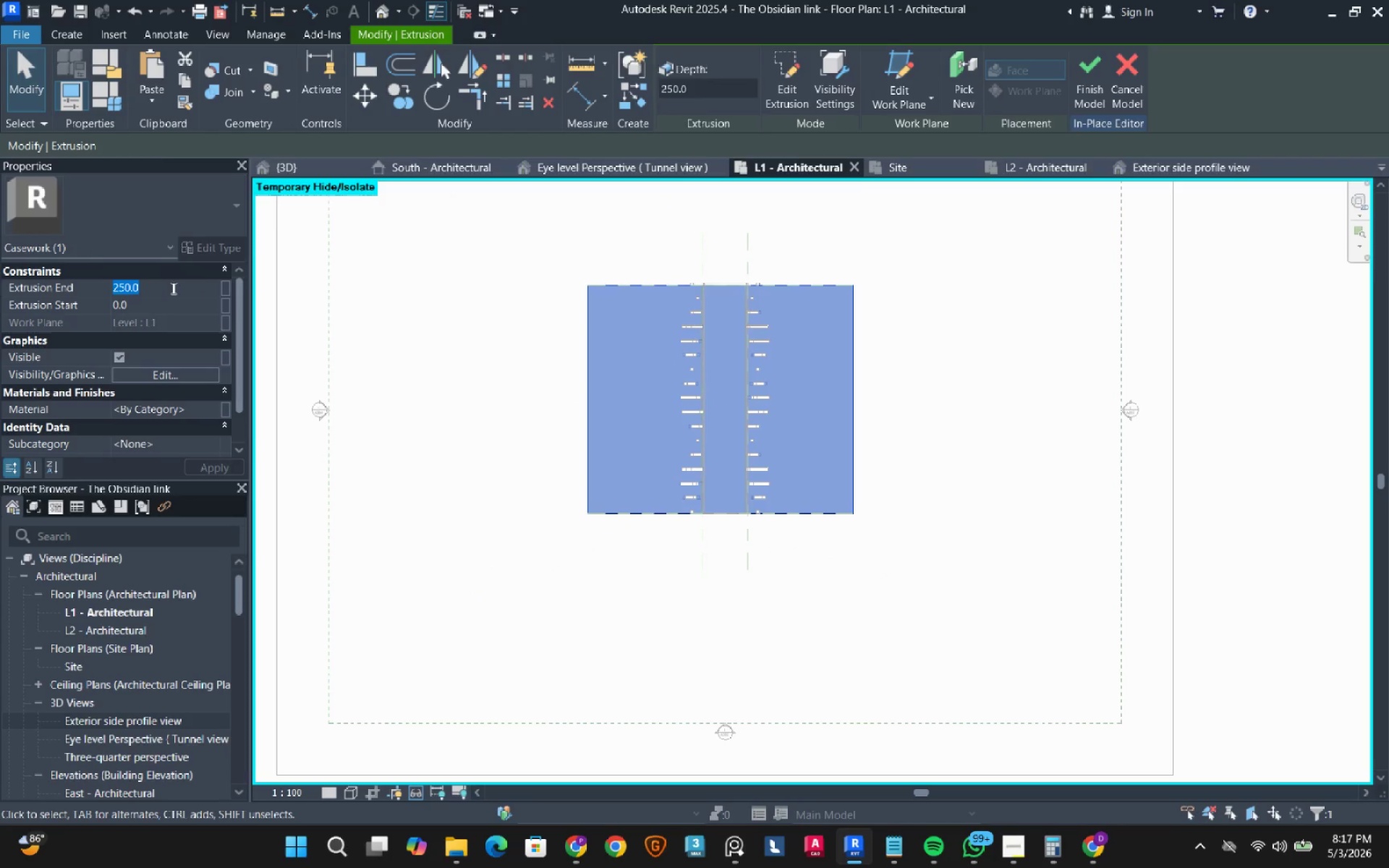 
key(NumpadSubtract)
 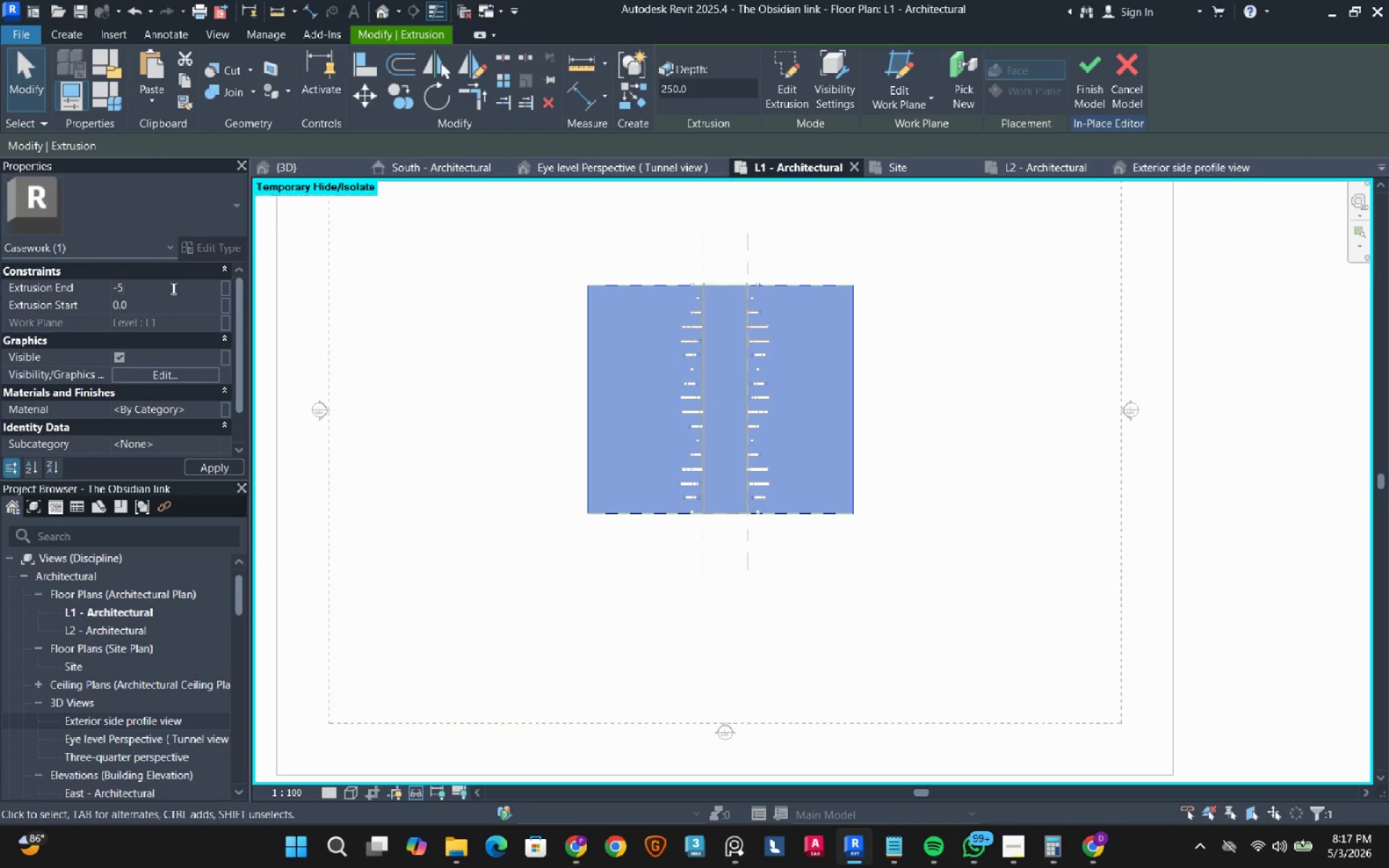 
key(Numpad5)
 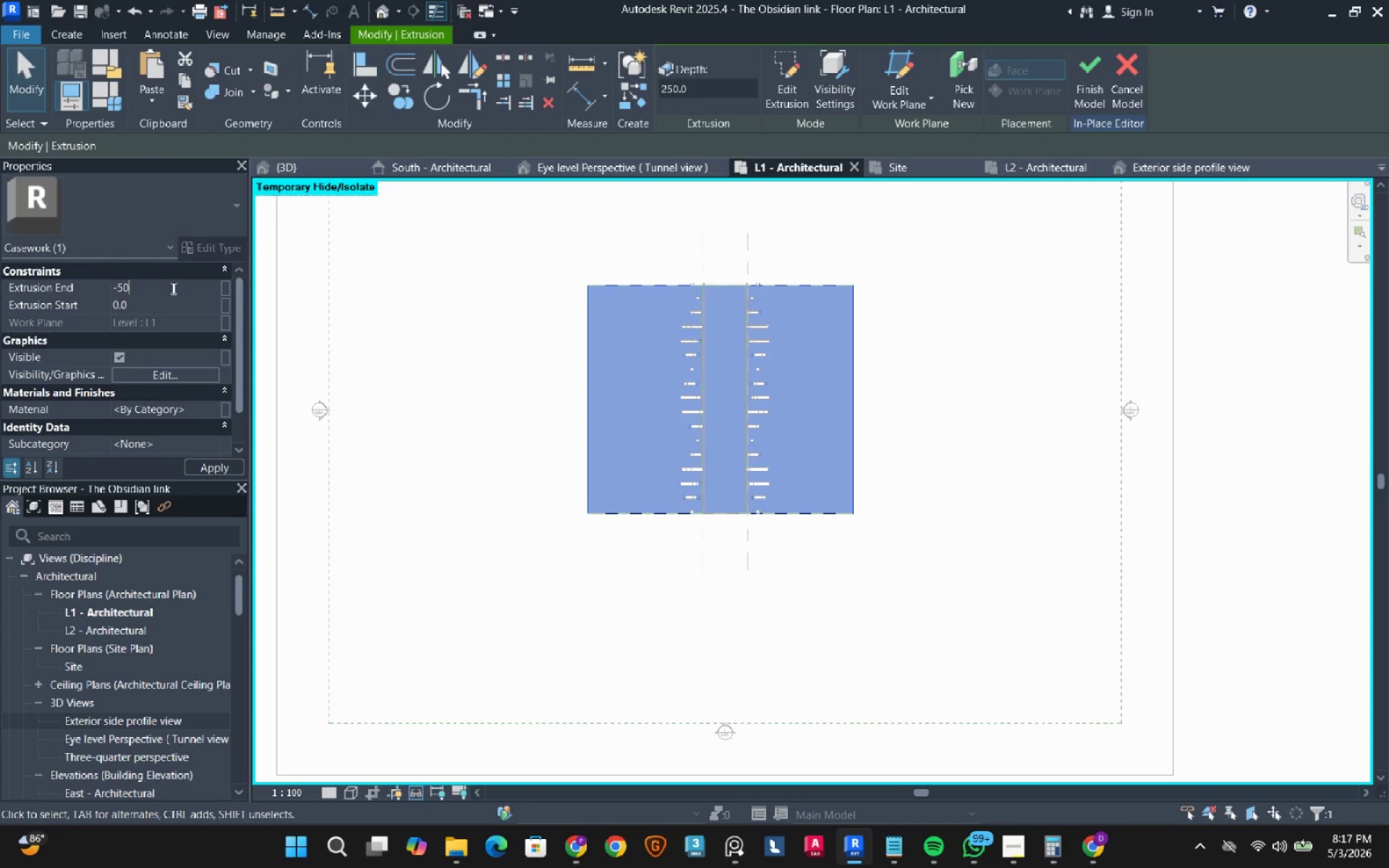 
key(Numpad0)
 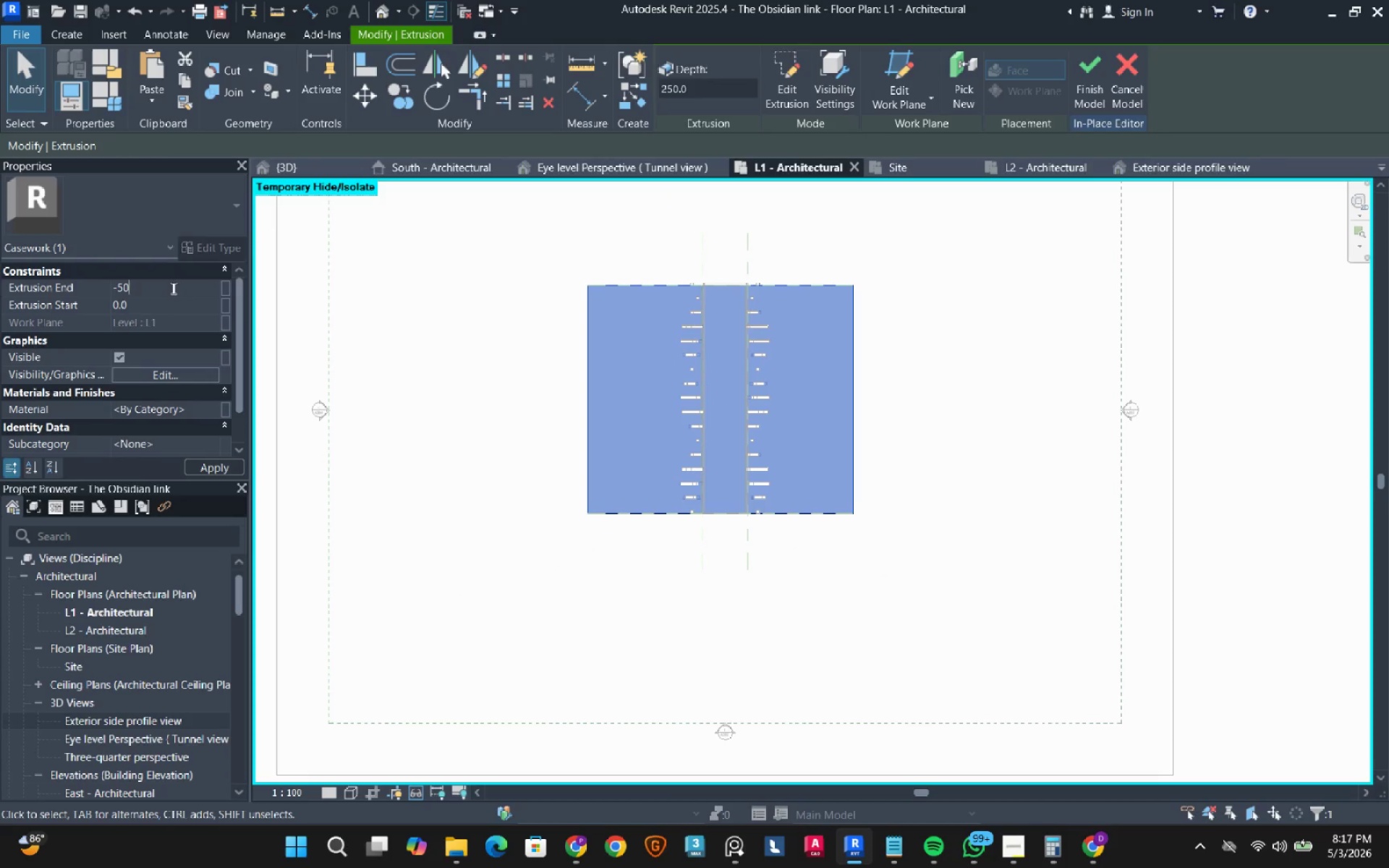 
key(NumpadEnter)
 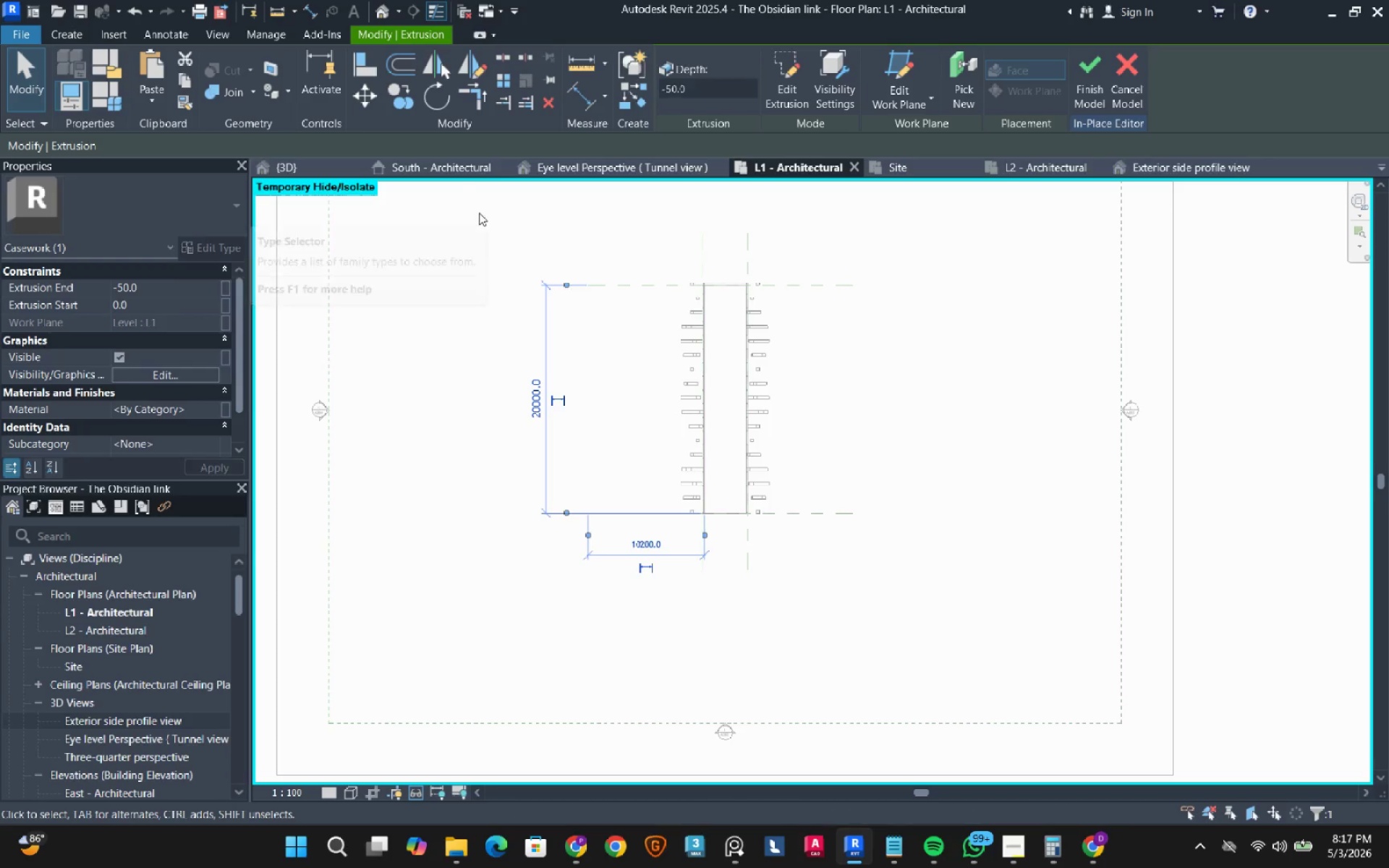 
left_click([434, 169])
 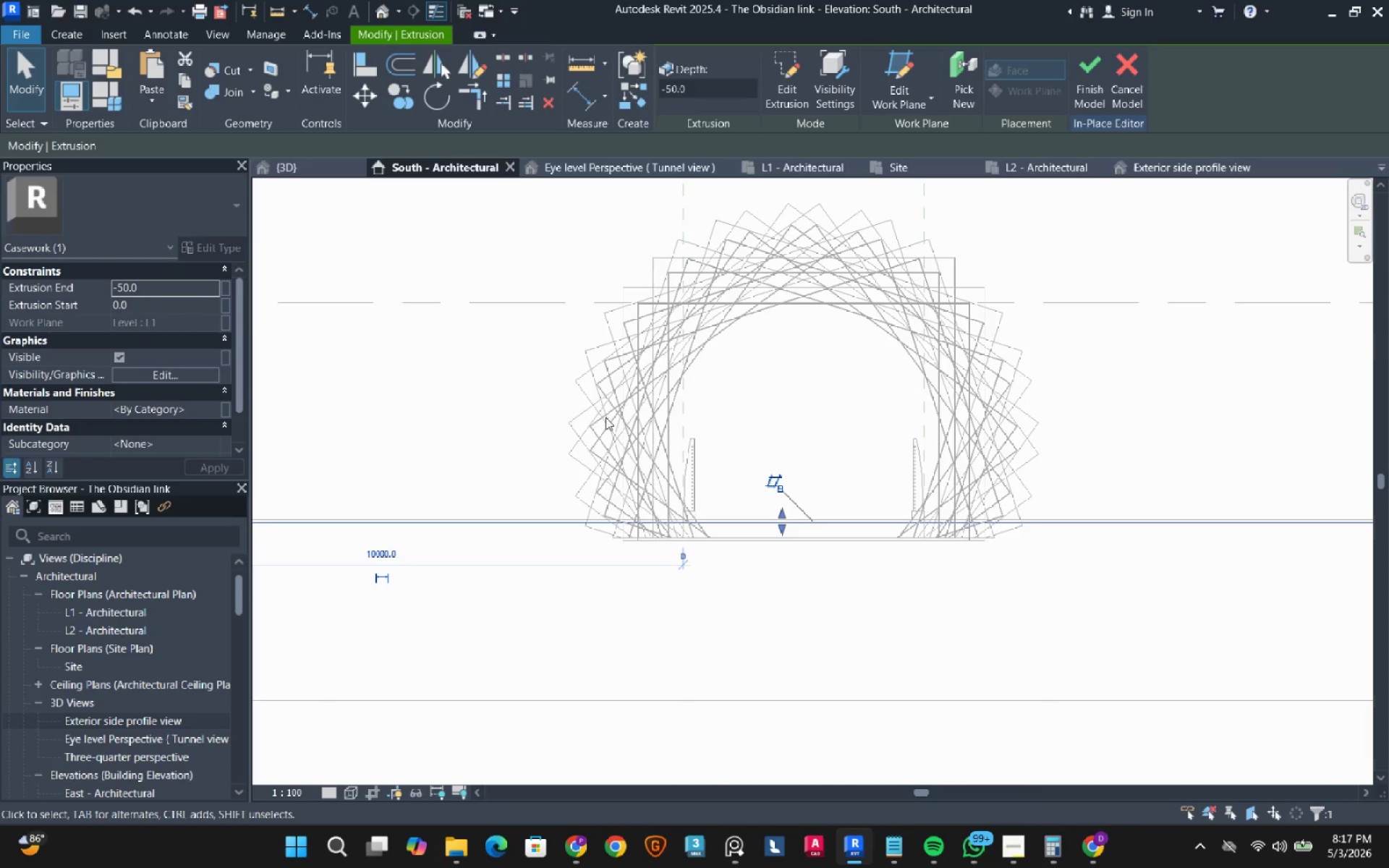 
scroll: coordinate [611, 429], scroll_direction: down, amount: 7.0
 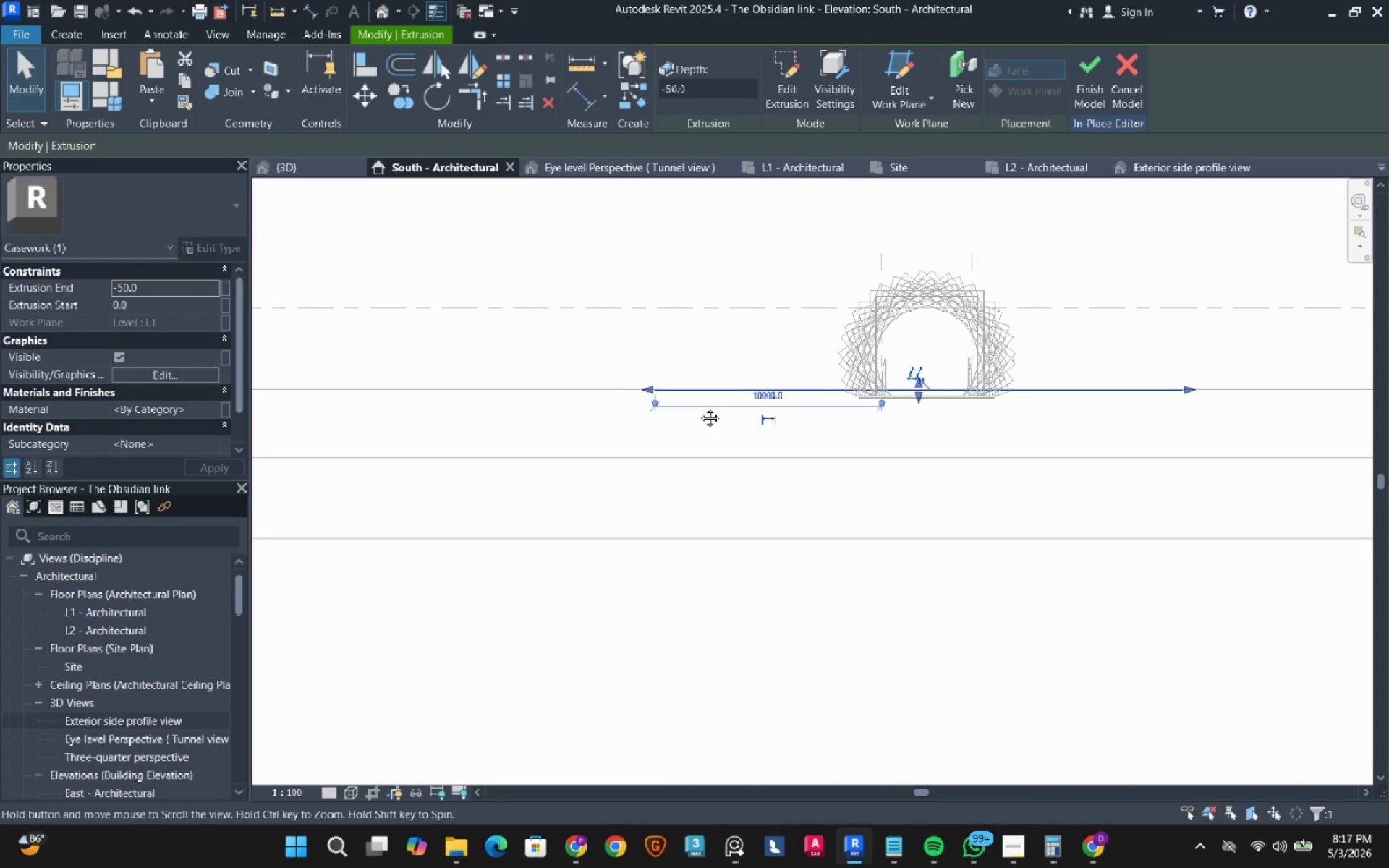 
scroll: coordinate [672, 393], scroll_direction: up, amount: 6.0
 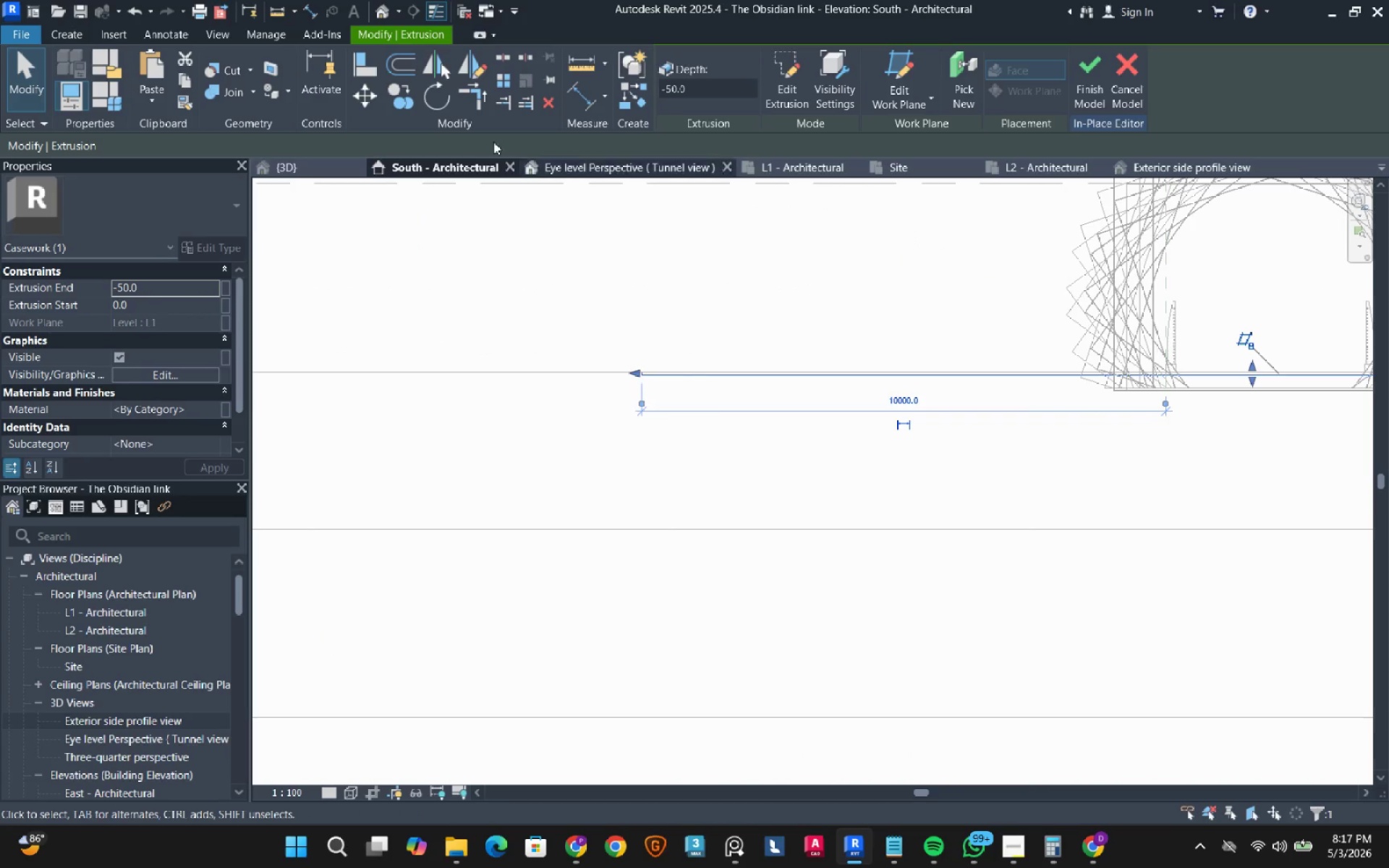 
mouse_move([362, 103])
 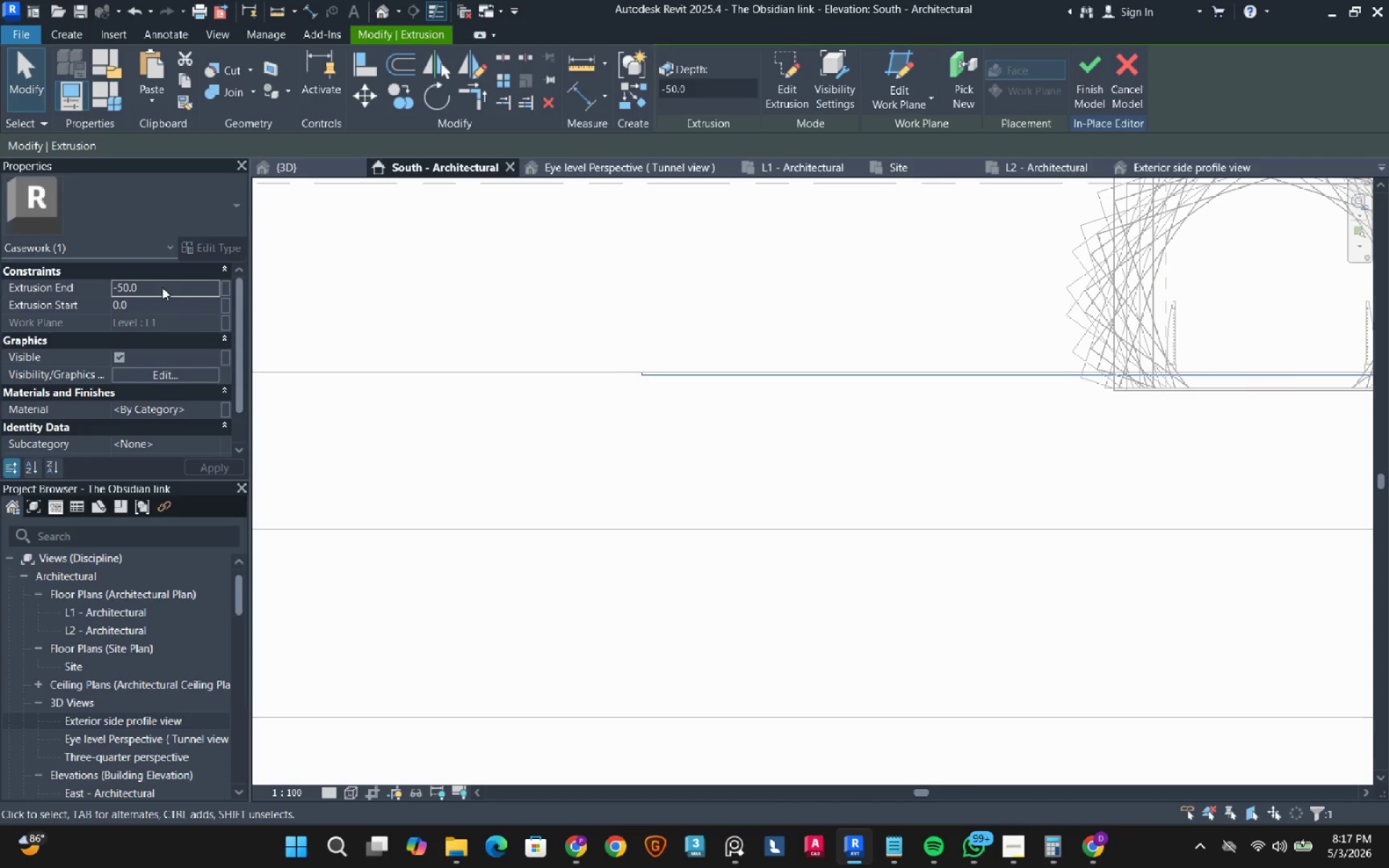 
double_click([162, 287])
 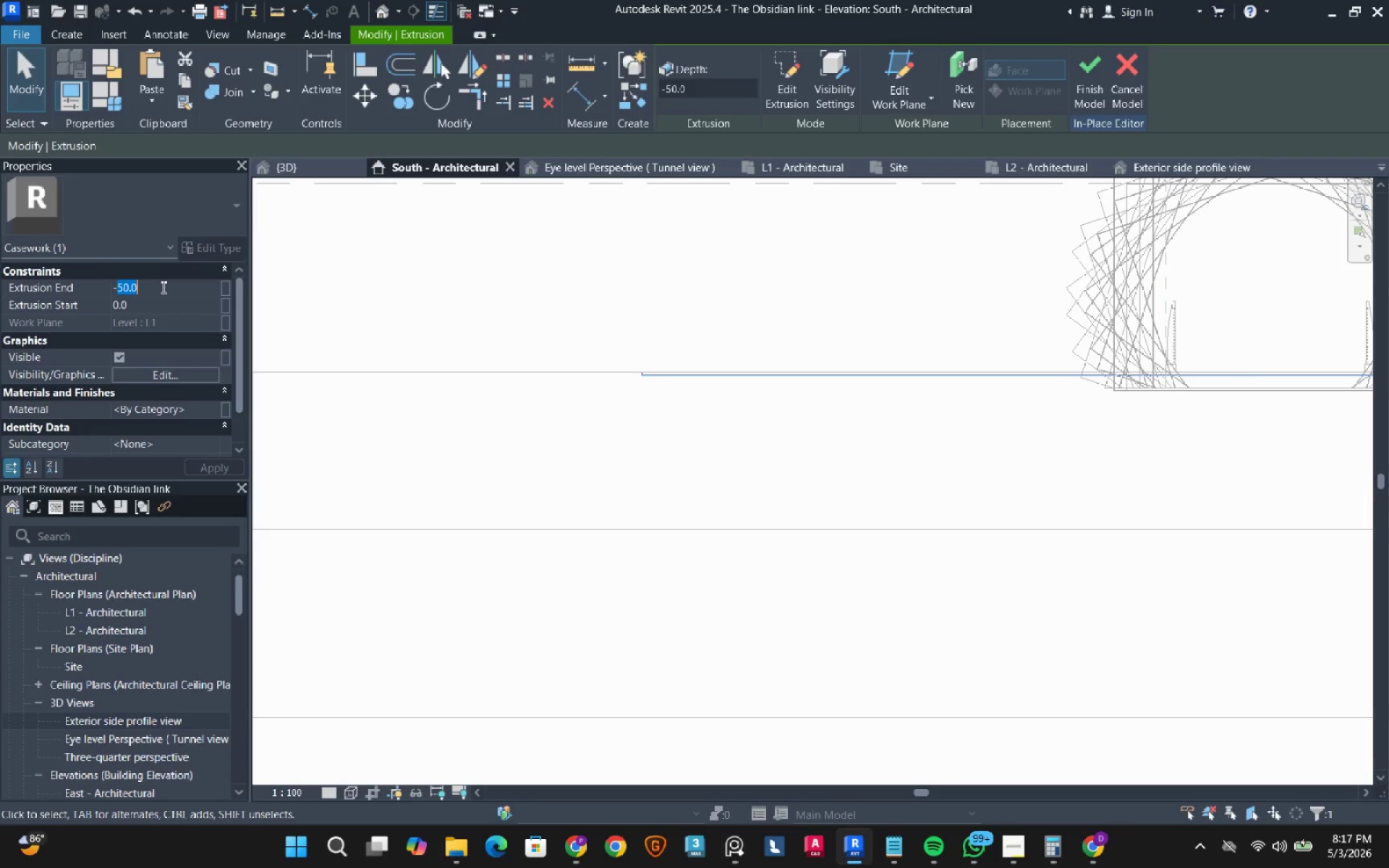 
left_click_drag(start_coordinate=[162, 287], to_coordinate=[88, 273])
 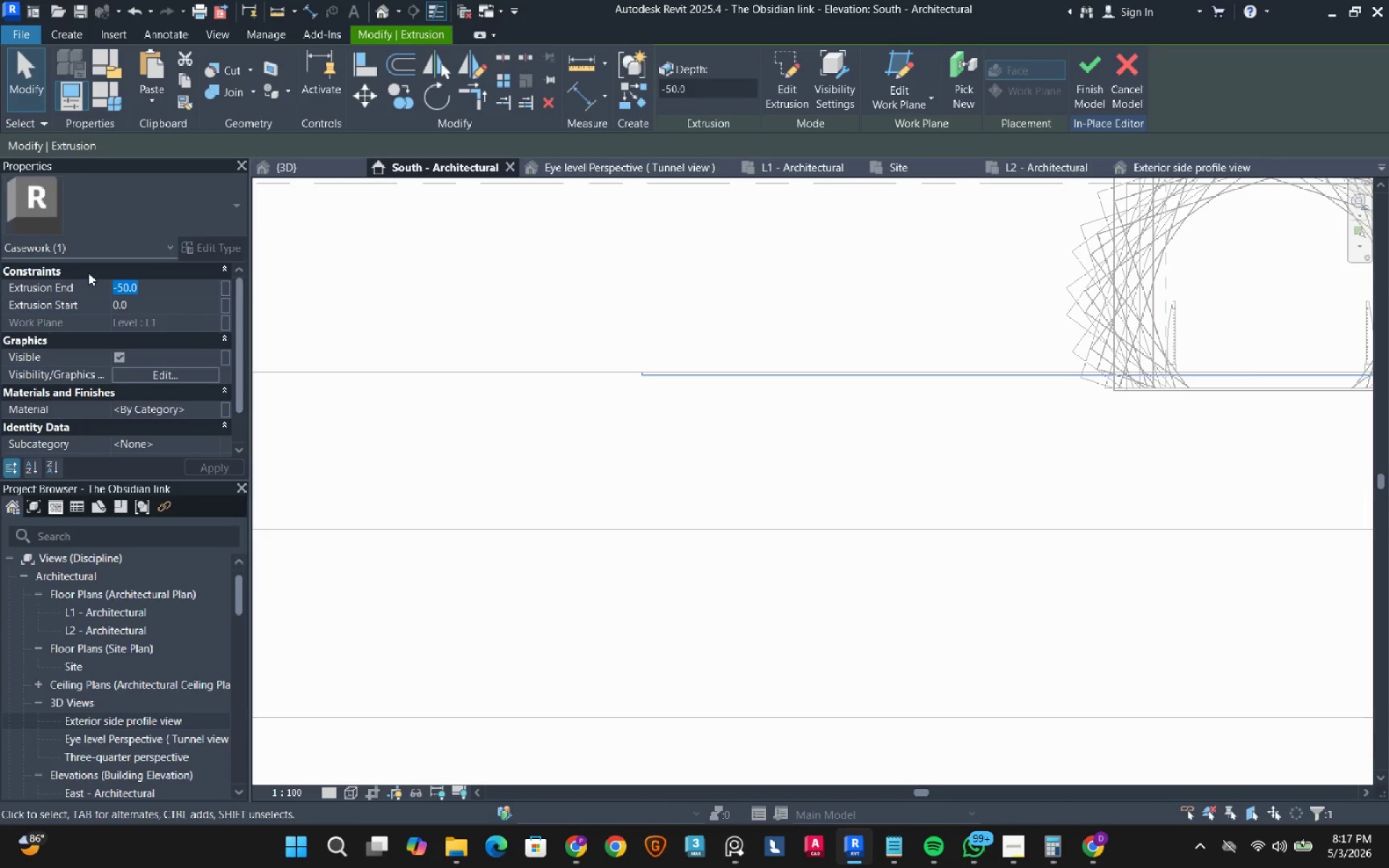 
key(Numpad1)
 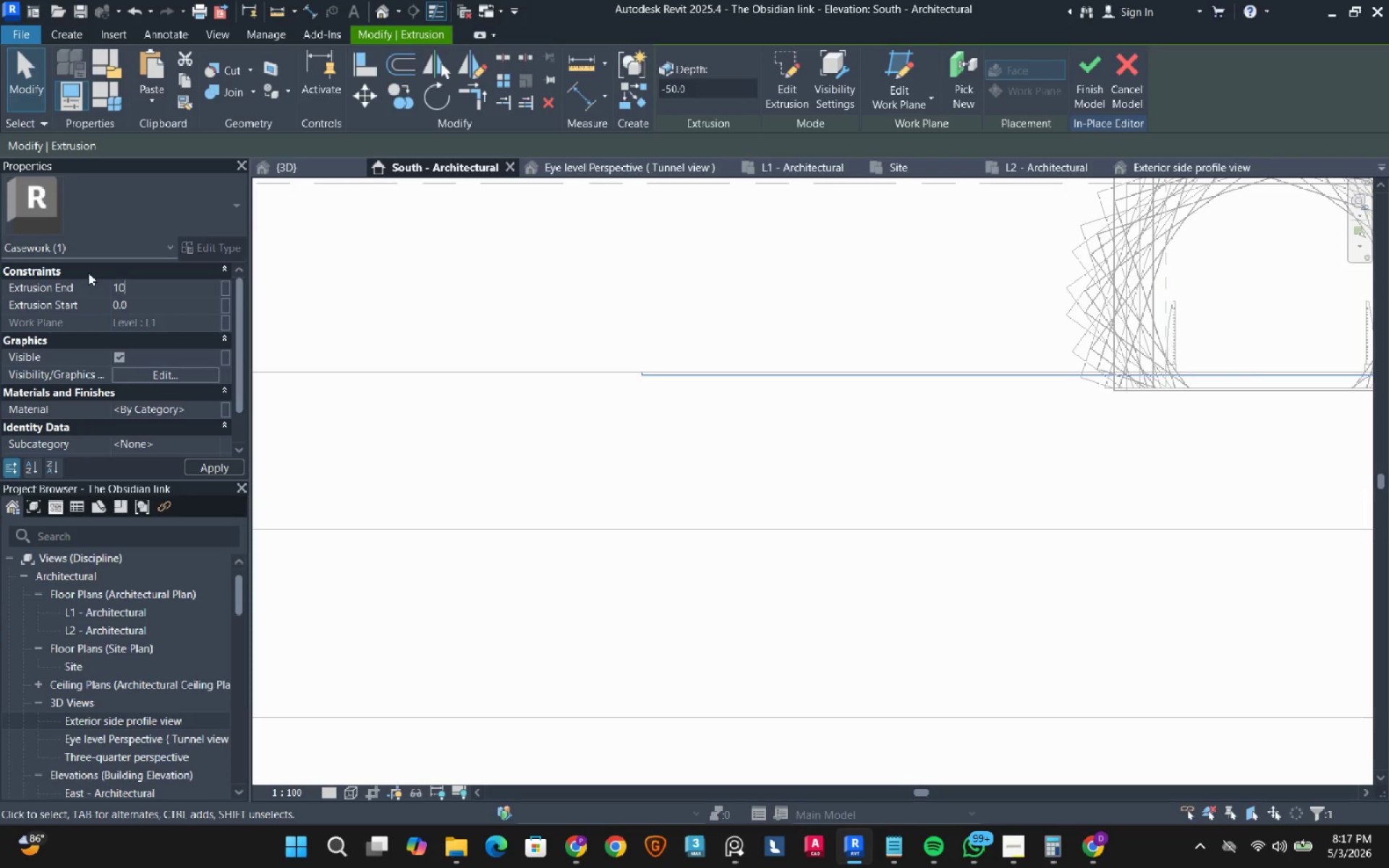 
key(Numpad0)
 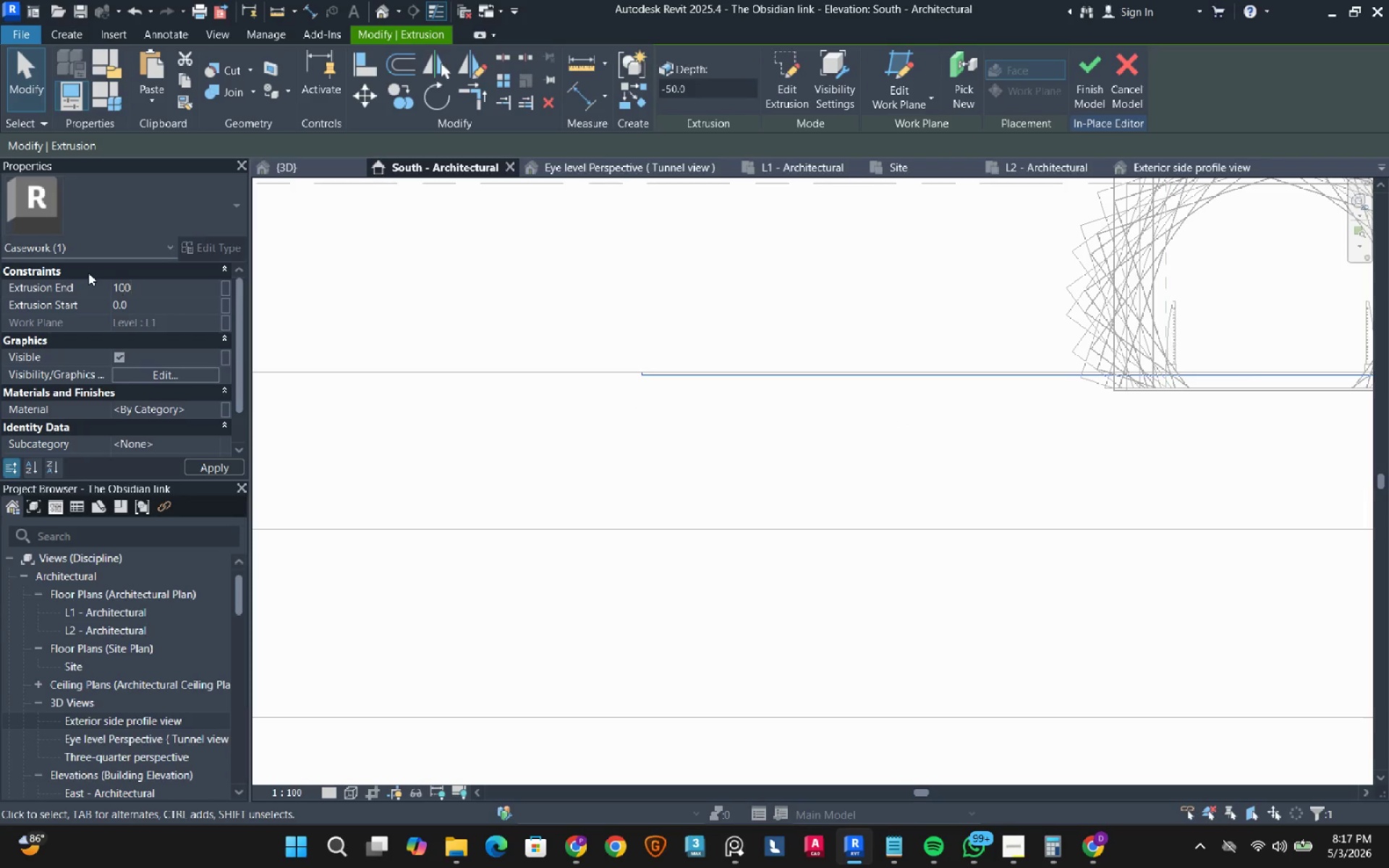 
key(Numpad0)
 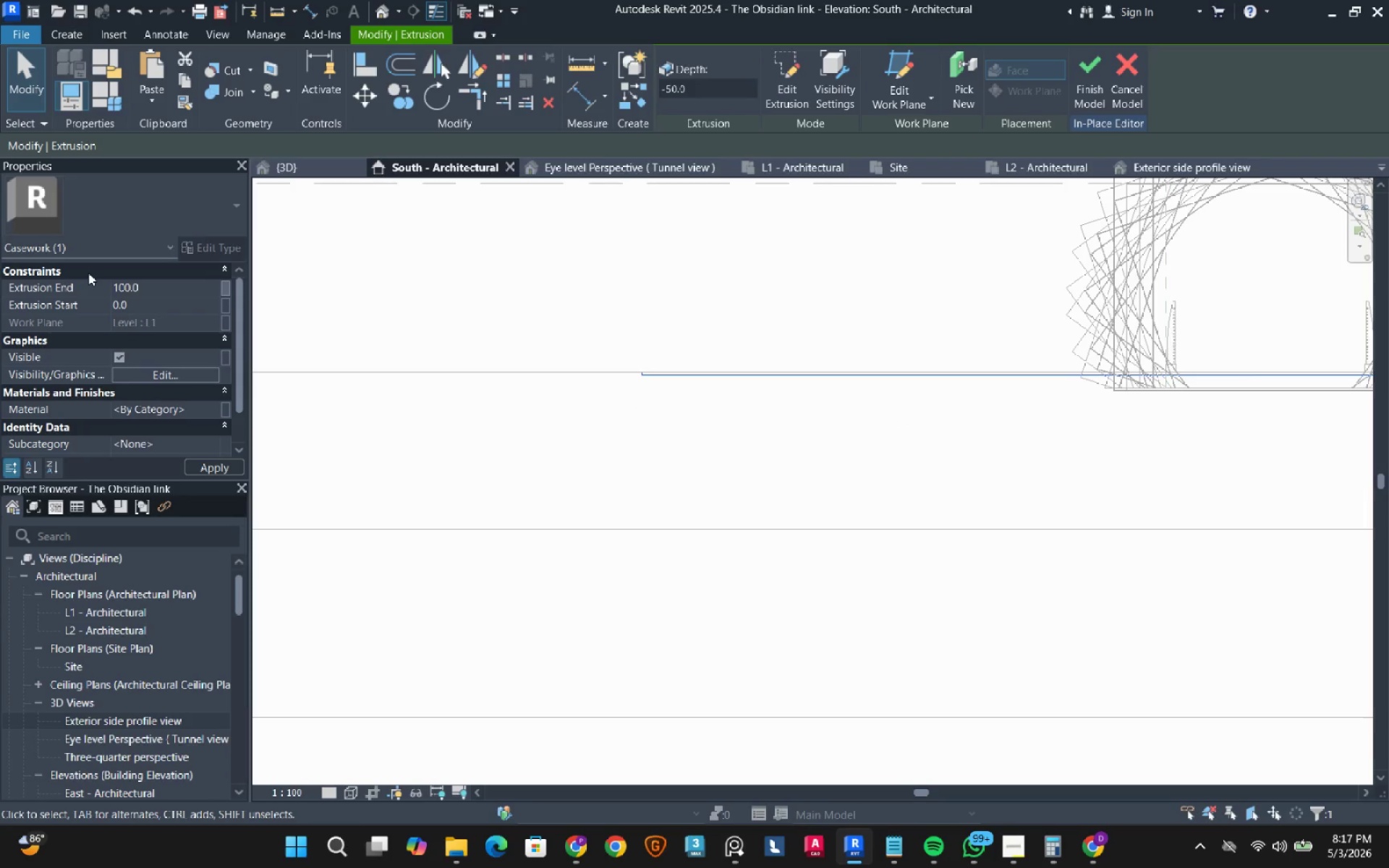 
key(NumpadEnter)
 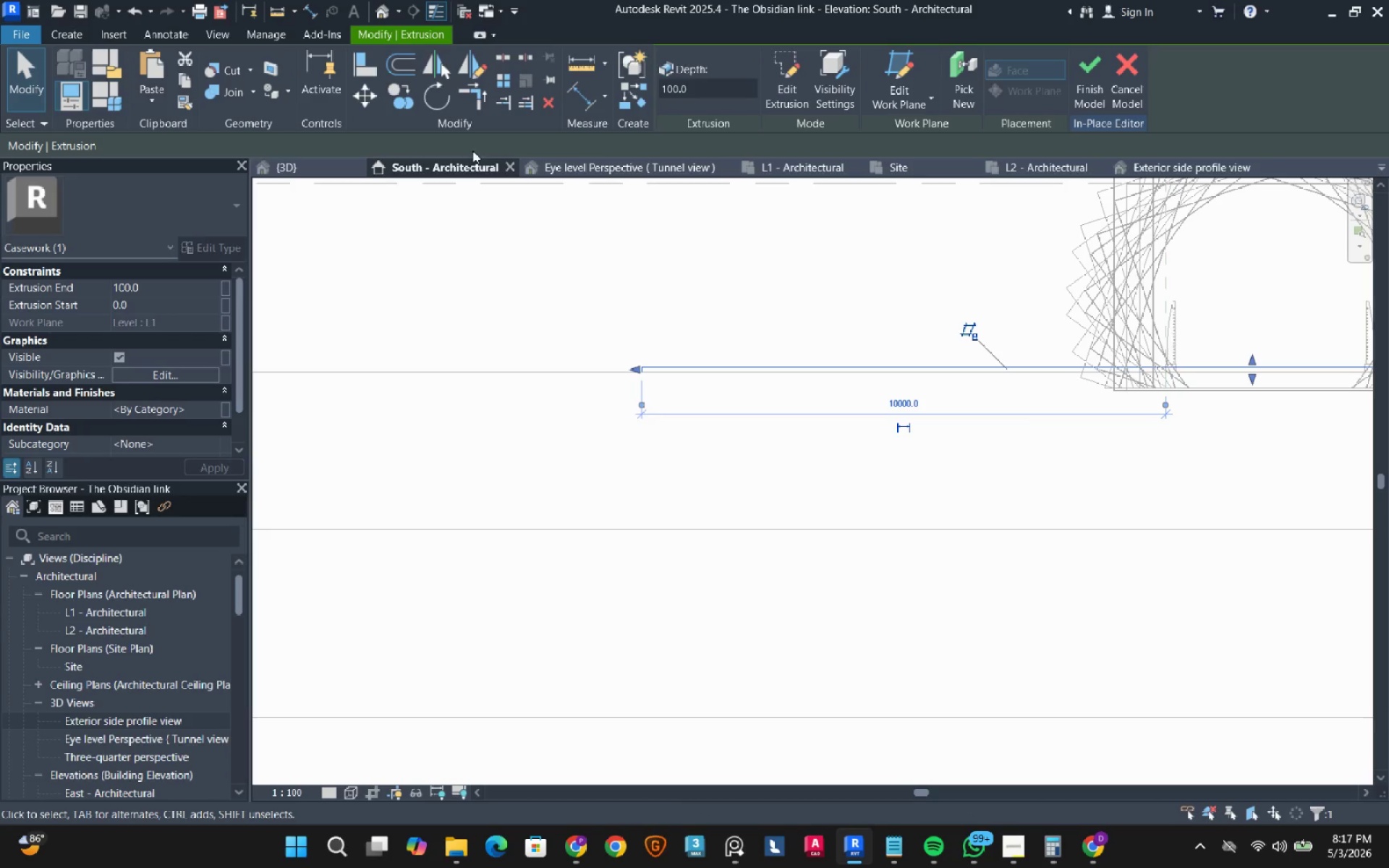 
left_click([358, 101])
 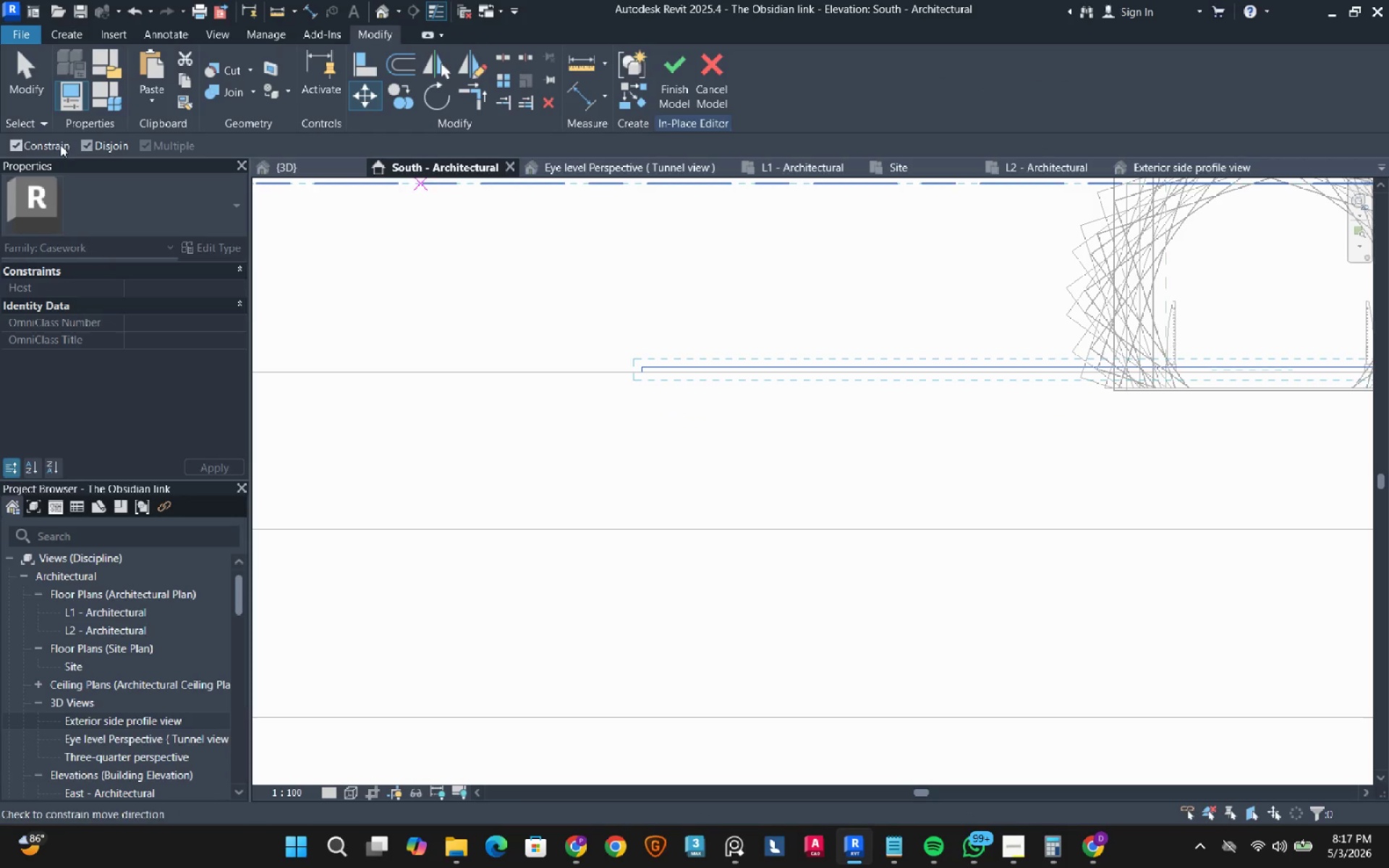 
scroll: coordinate [636, 373], scroll_direction: up, amount: 5.0
 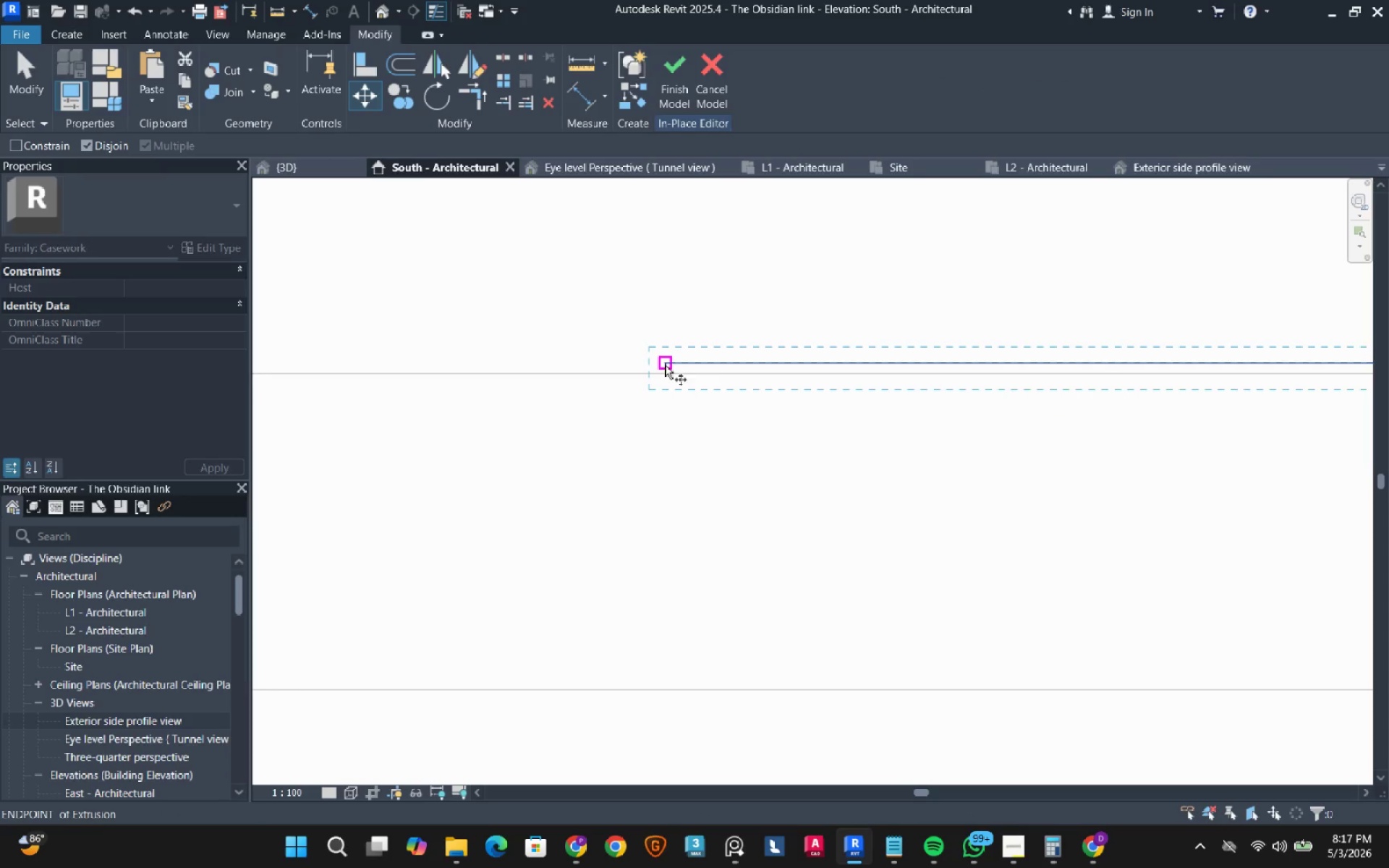 
left_click([665, 365])
 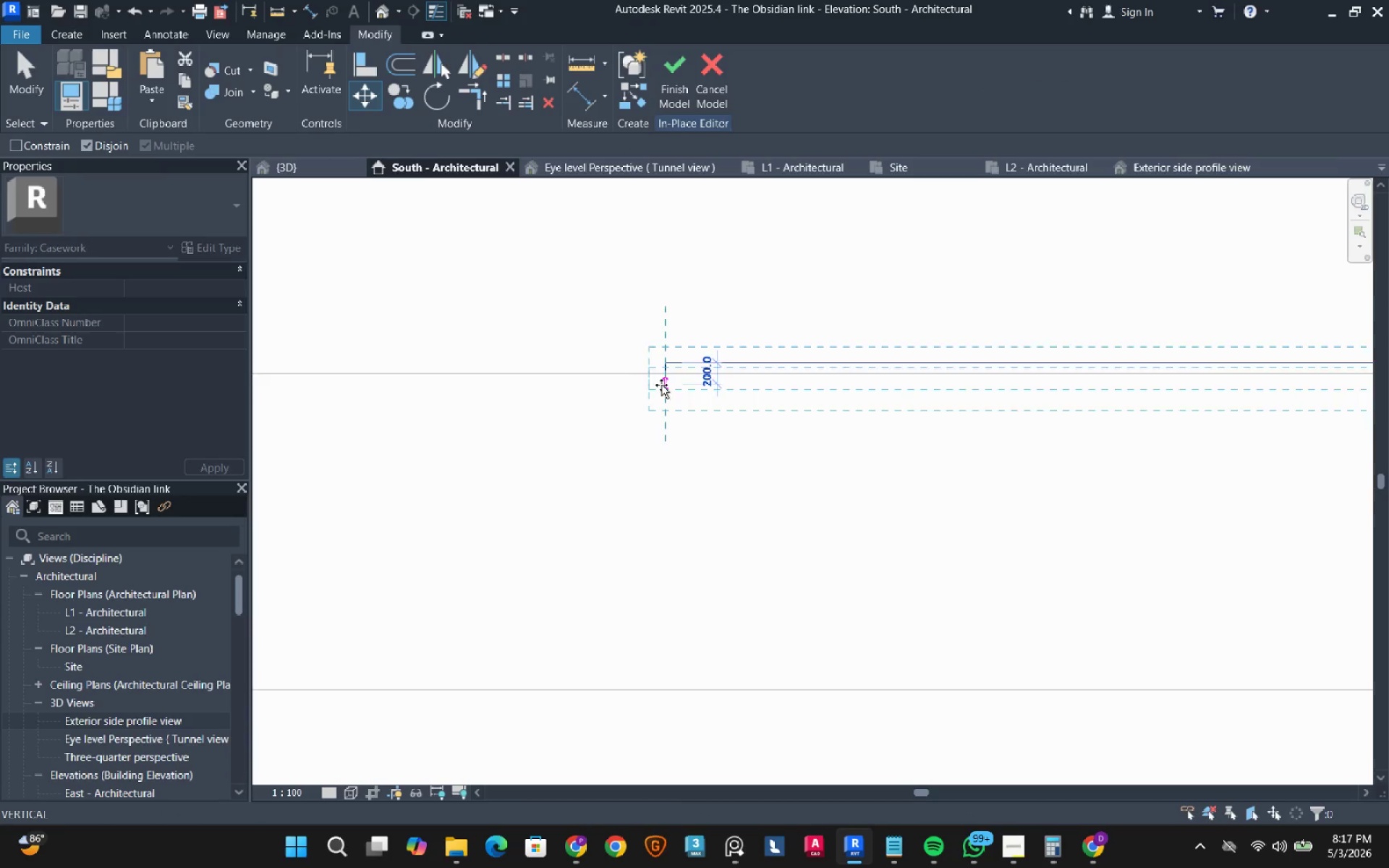 
scroll: coordinate [661, 385], scroll_direction: down, amount: 2.0
 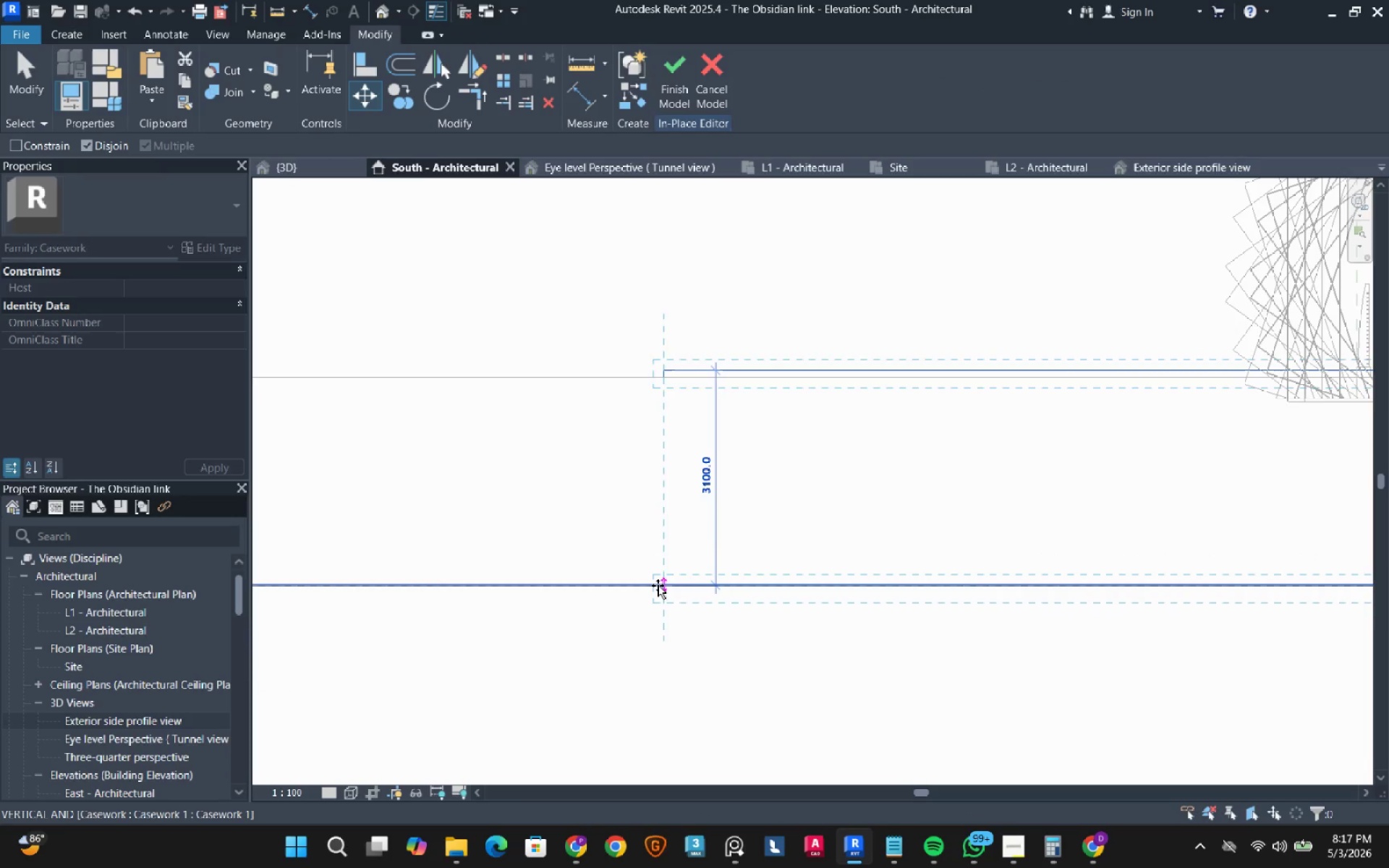 
left_click([658, 585])
 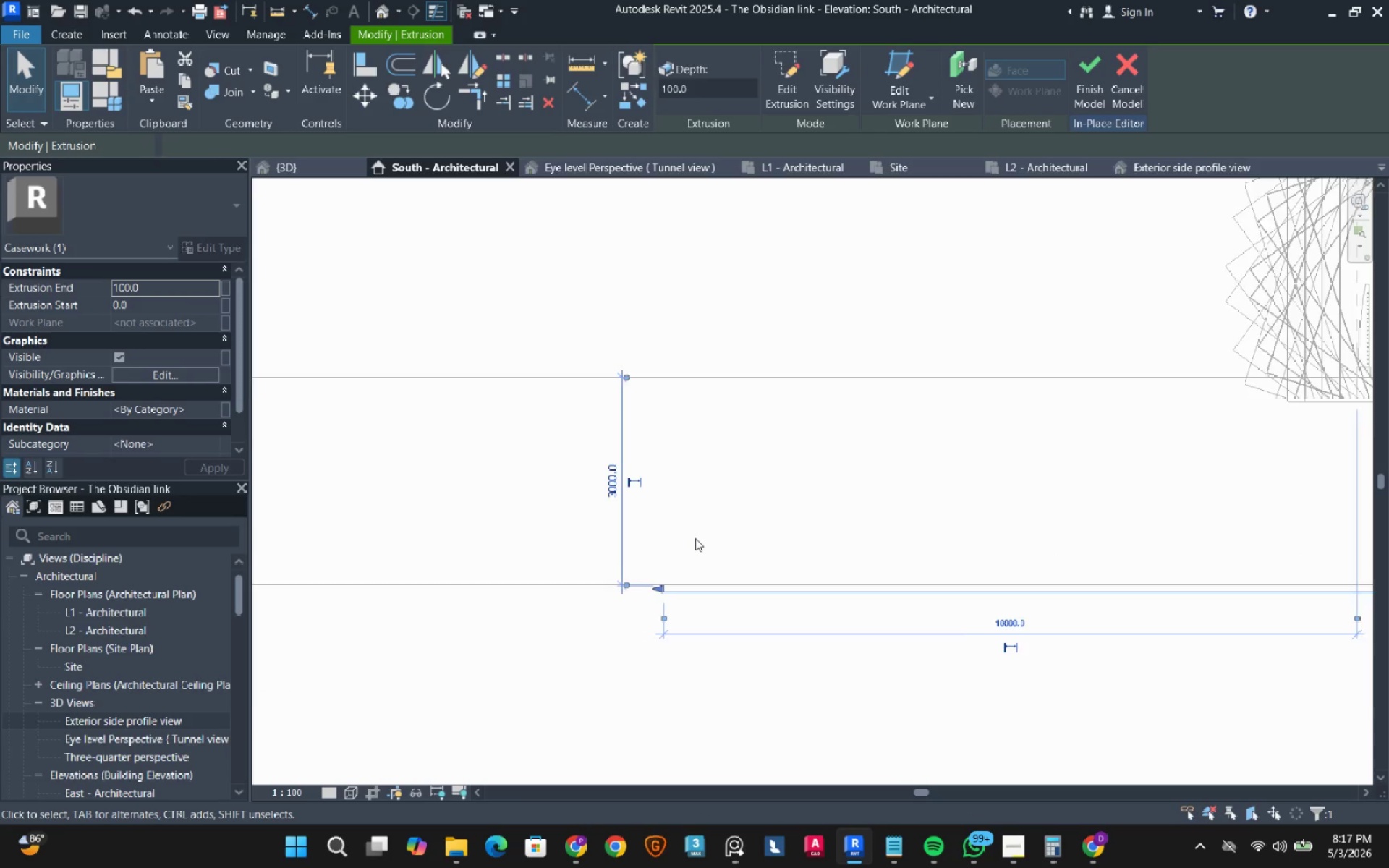 
scroll: coordinate [695, 538], scroll_direction: down, amount: 9.0
 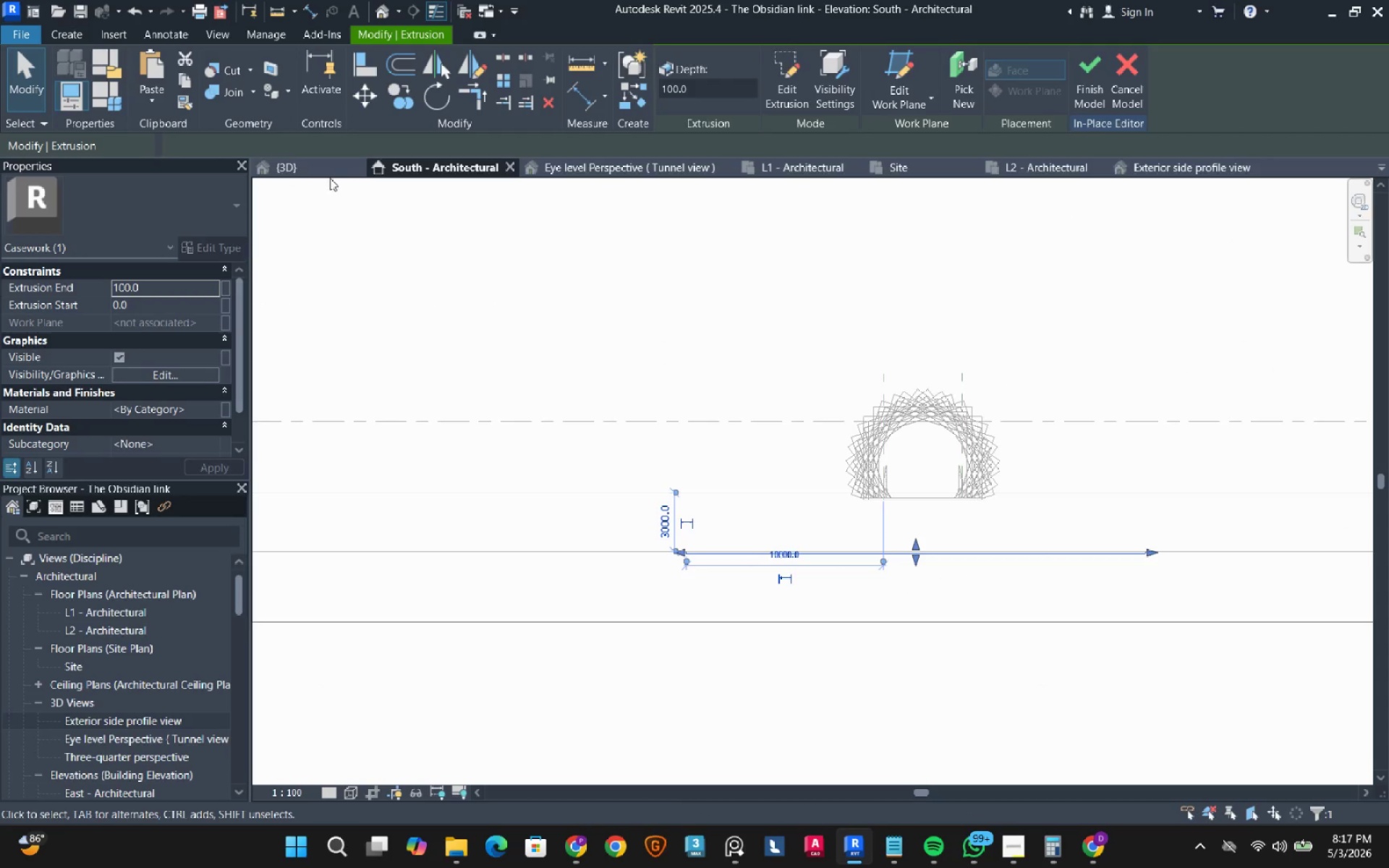 
left_click([318, 171])
 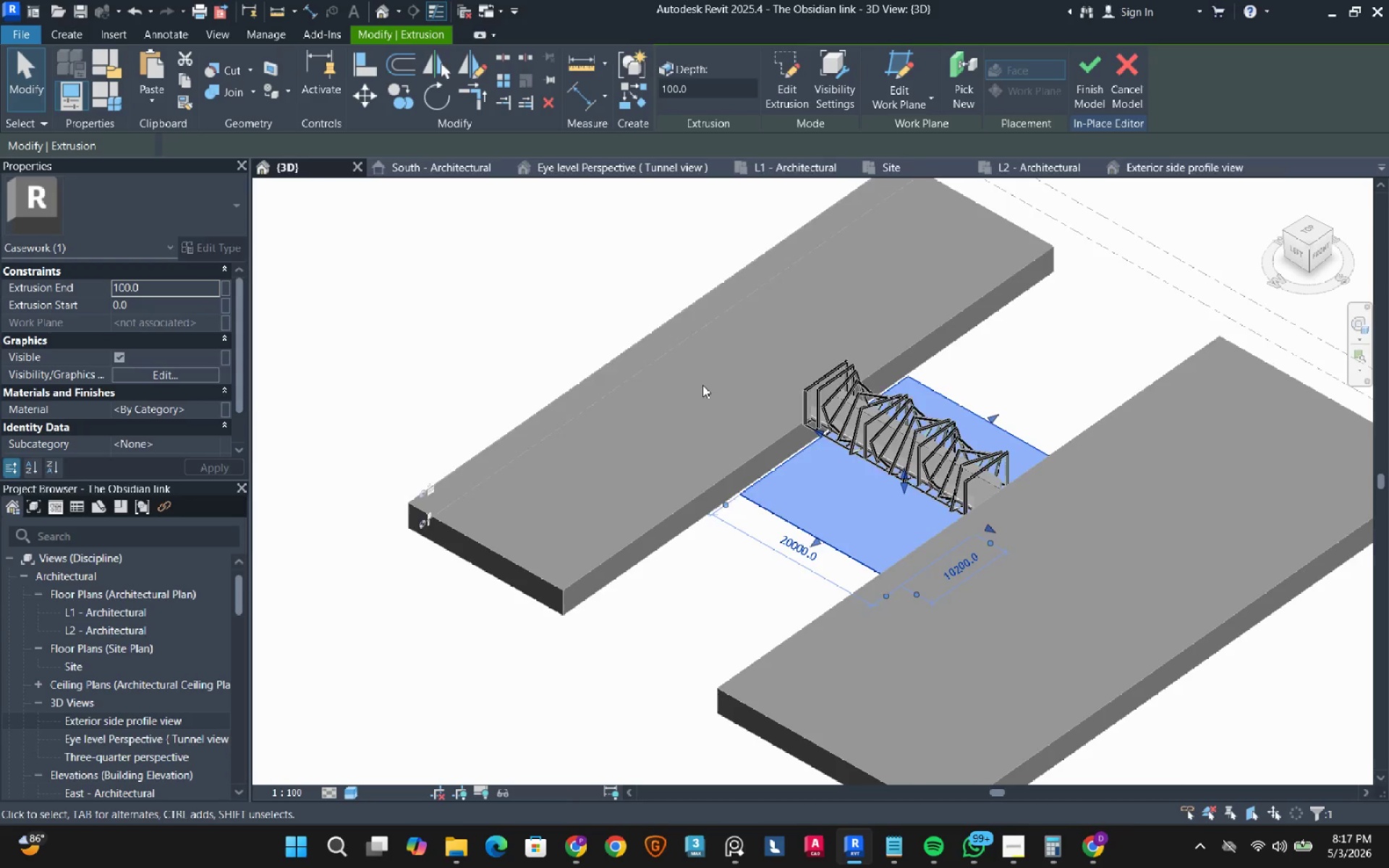 
scroll: coordinate [702, 385], scroll_direction: down, amount: 3.0
 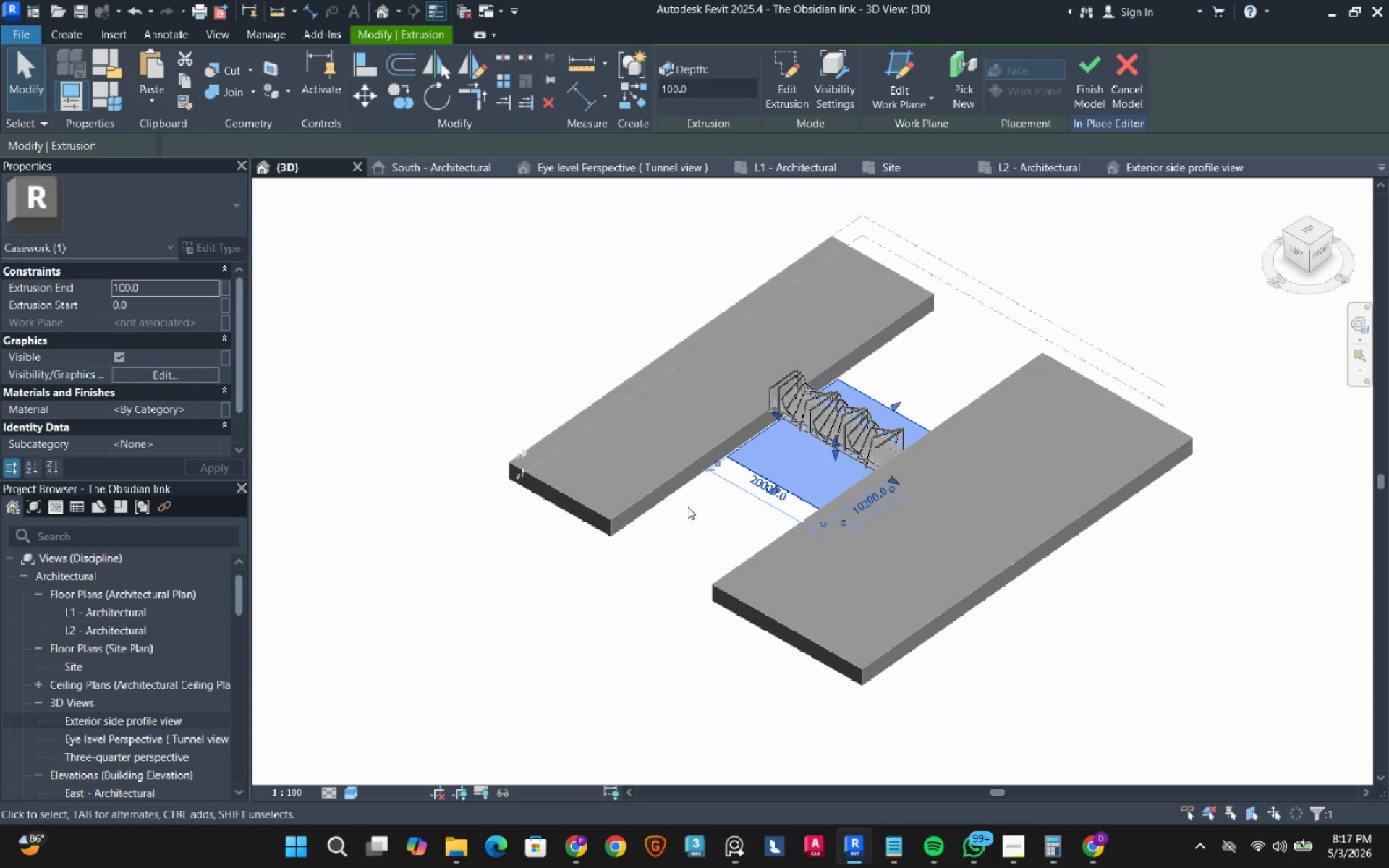 
scroll: coordinate [763, 448], scroll_direction: up, amount: 8.0
 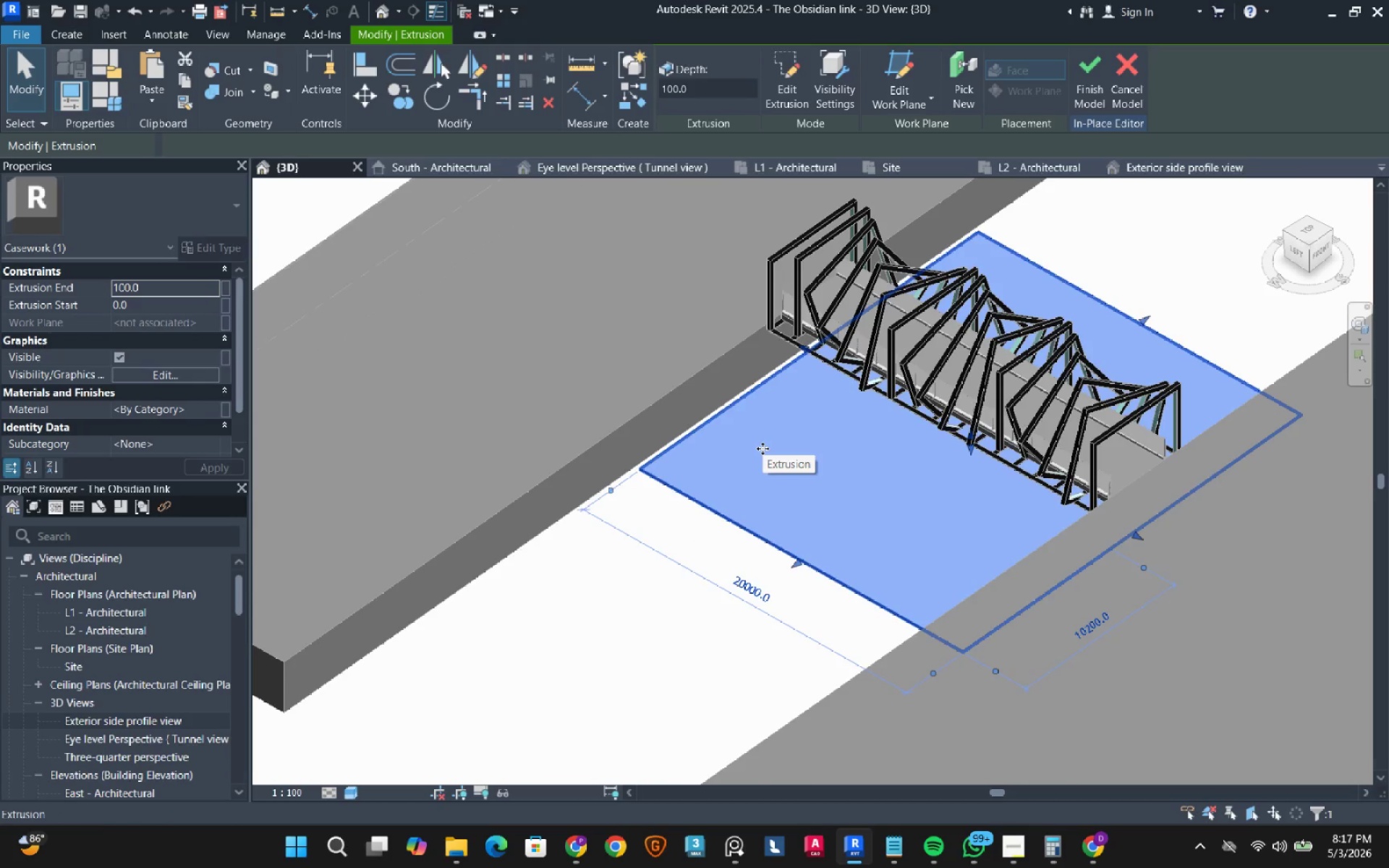 
left_click([643, 619])
 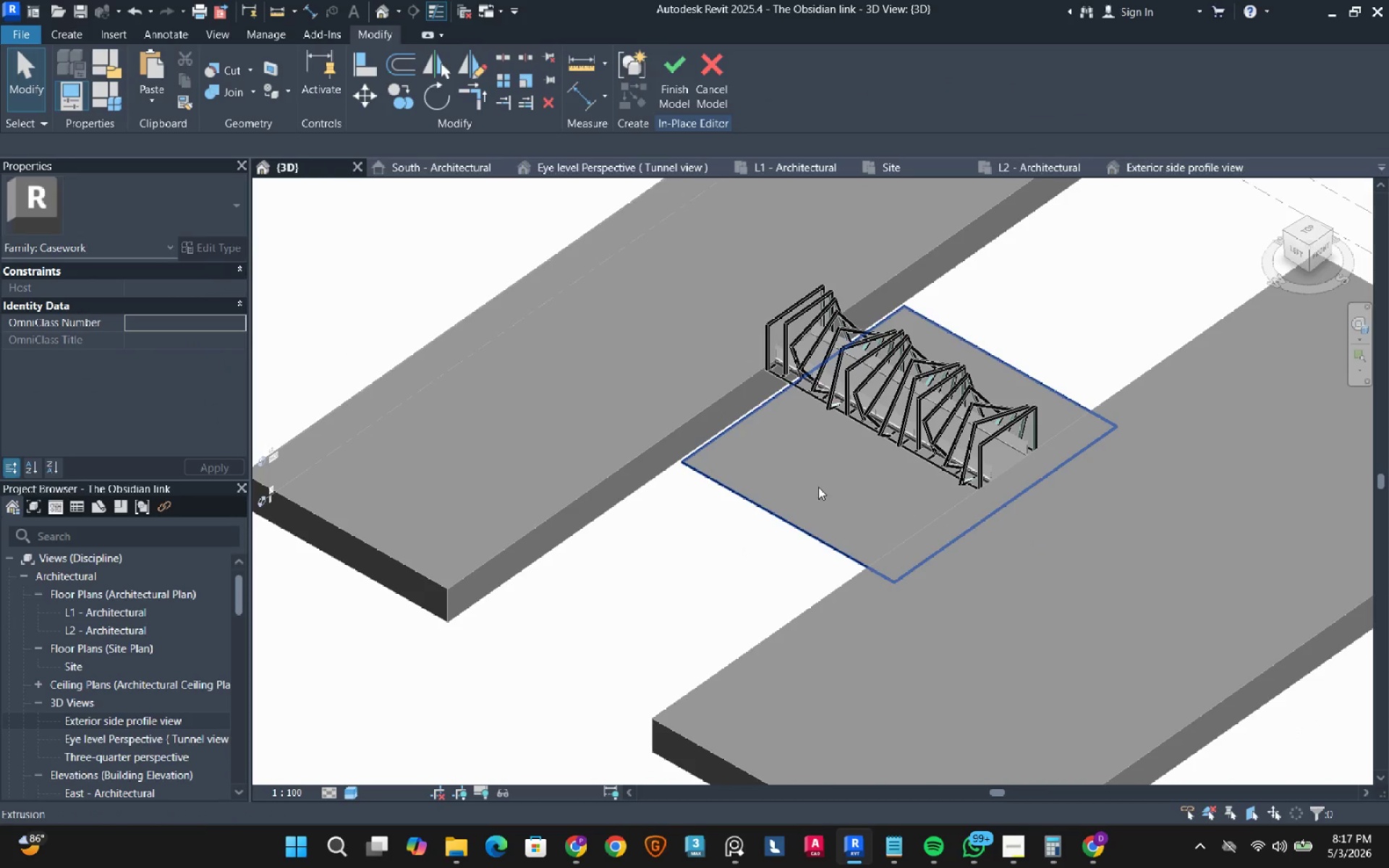 
scroll: coordinate [763, 448], scroll_direction: down, amount: 3.0
 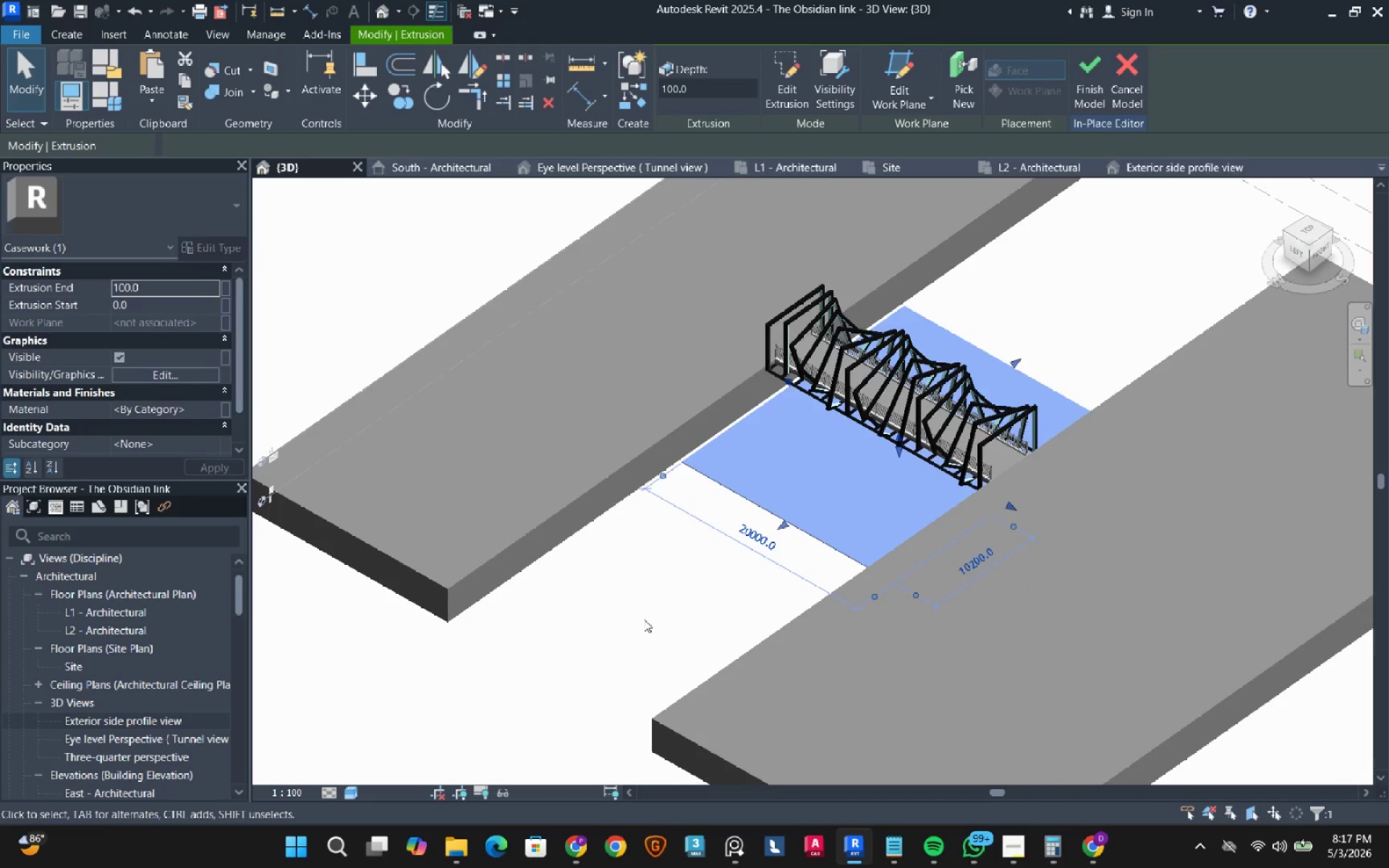 
double_click([818, 487])
 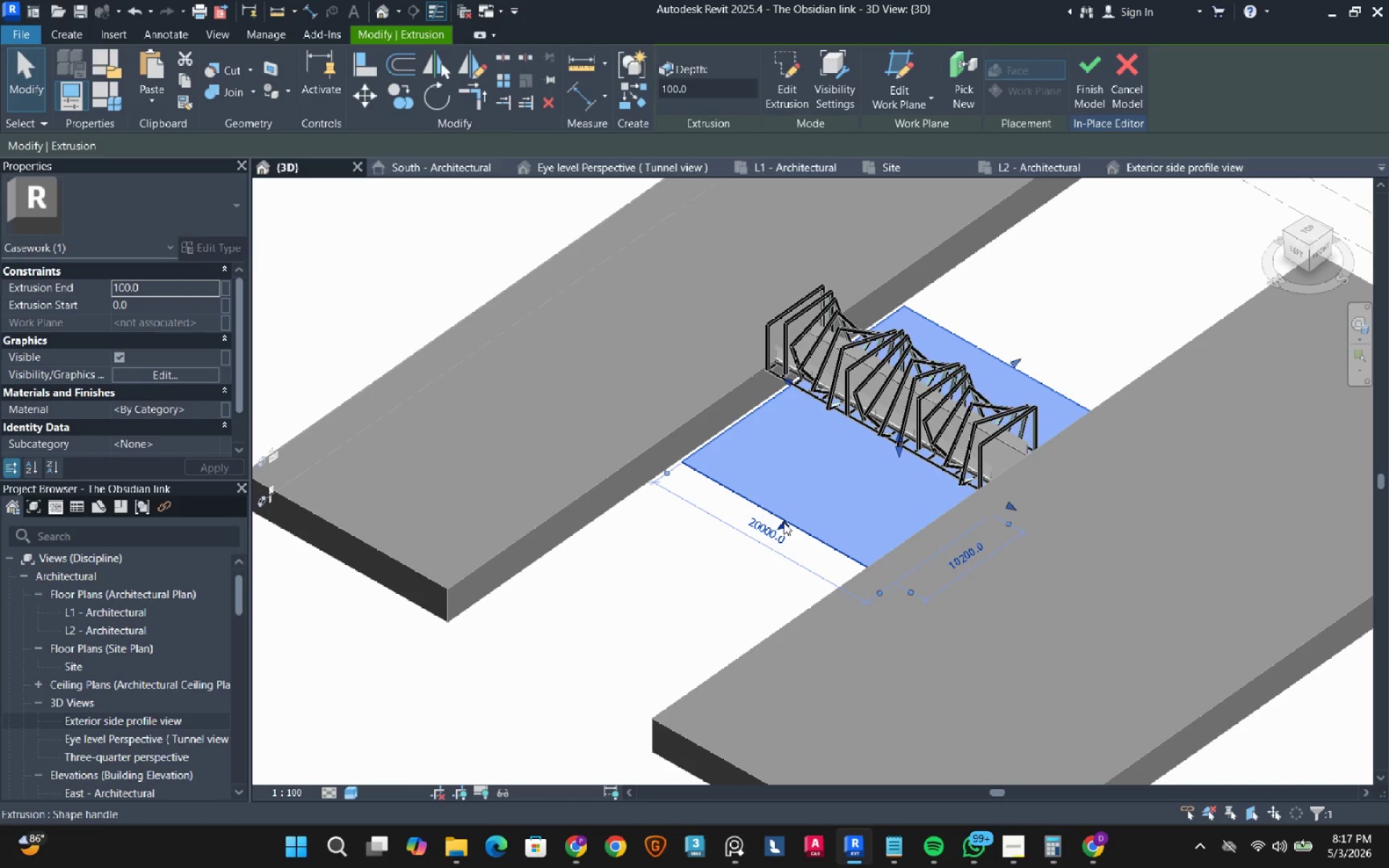 
left_click_drag(start_coordinate=[783, 522], to_coordinate=[483, 668])
 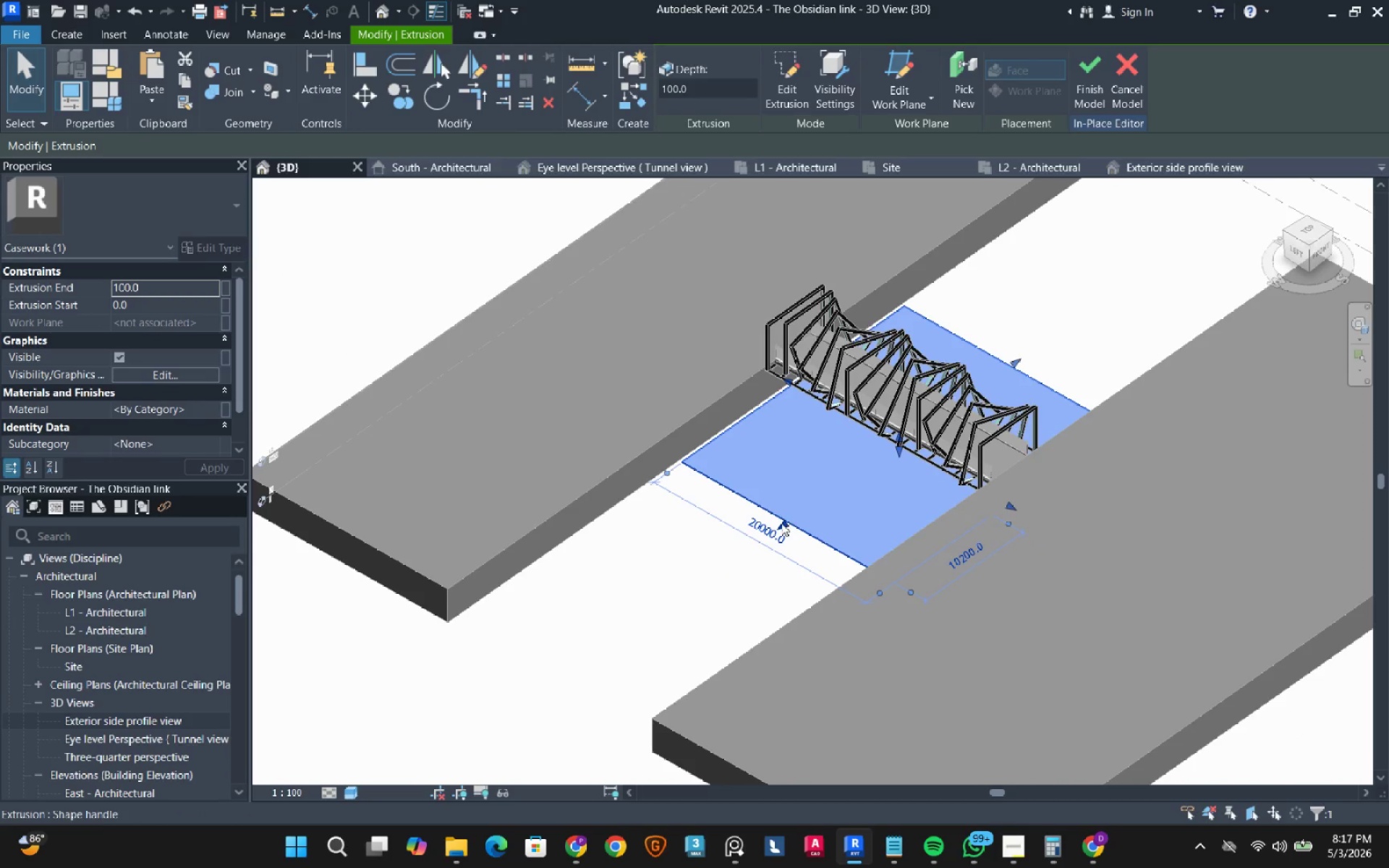 
left_click([781, 523])
 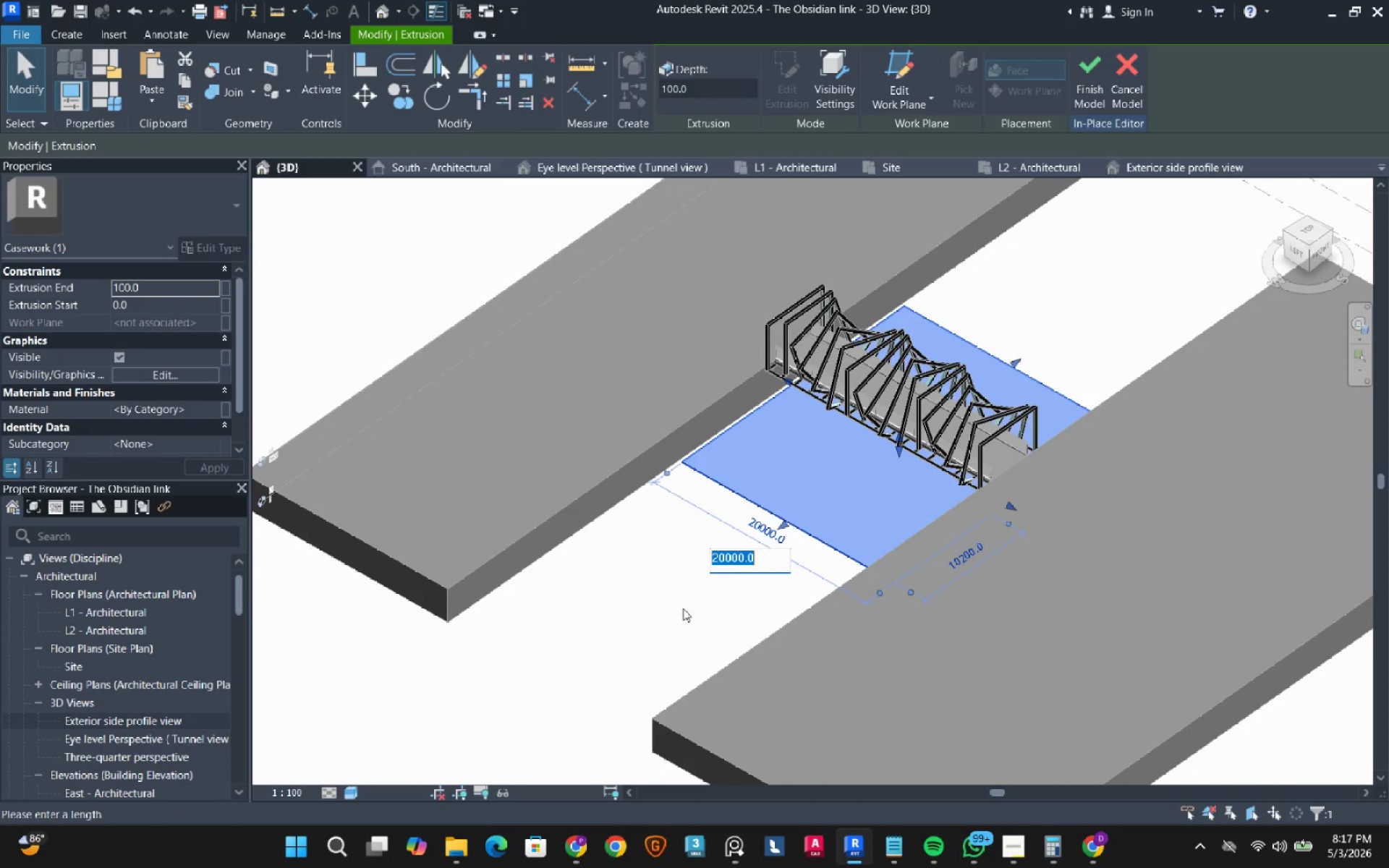 
left_click_drag(start_coordinate=[675, 613], to_coordinate=[682, 602])
 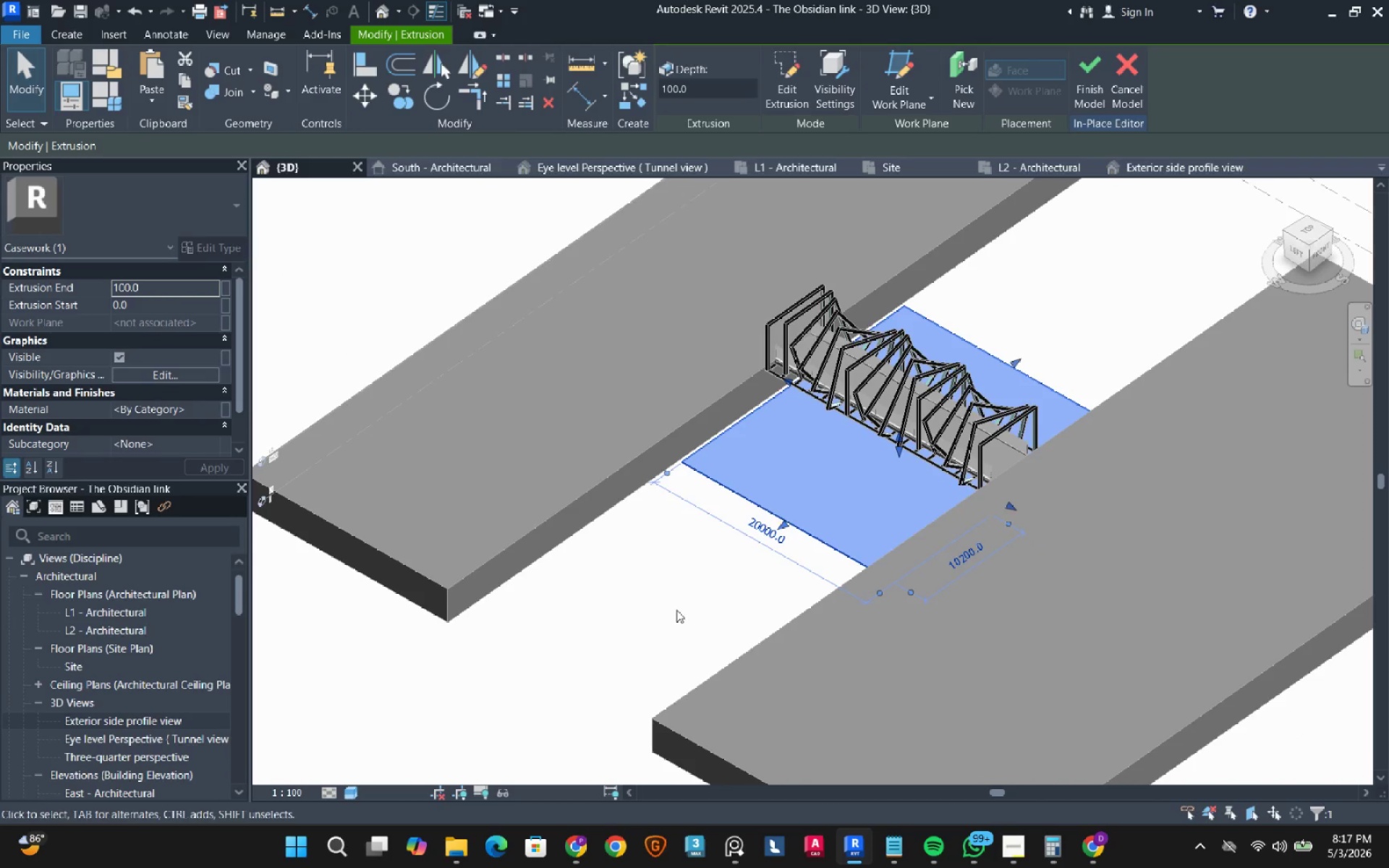 
left_click_drag(start_coordinate=[671, 621], to_coordinate=[674, 615])
 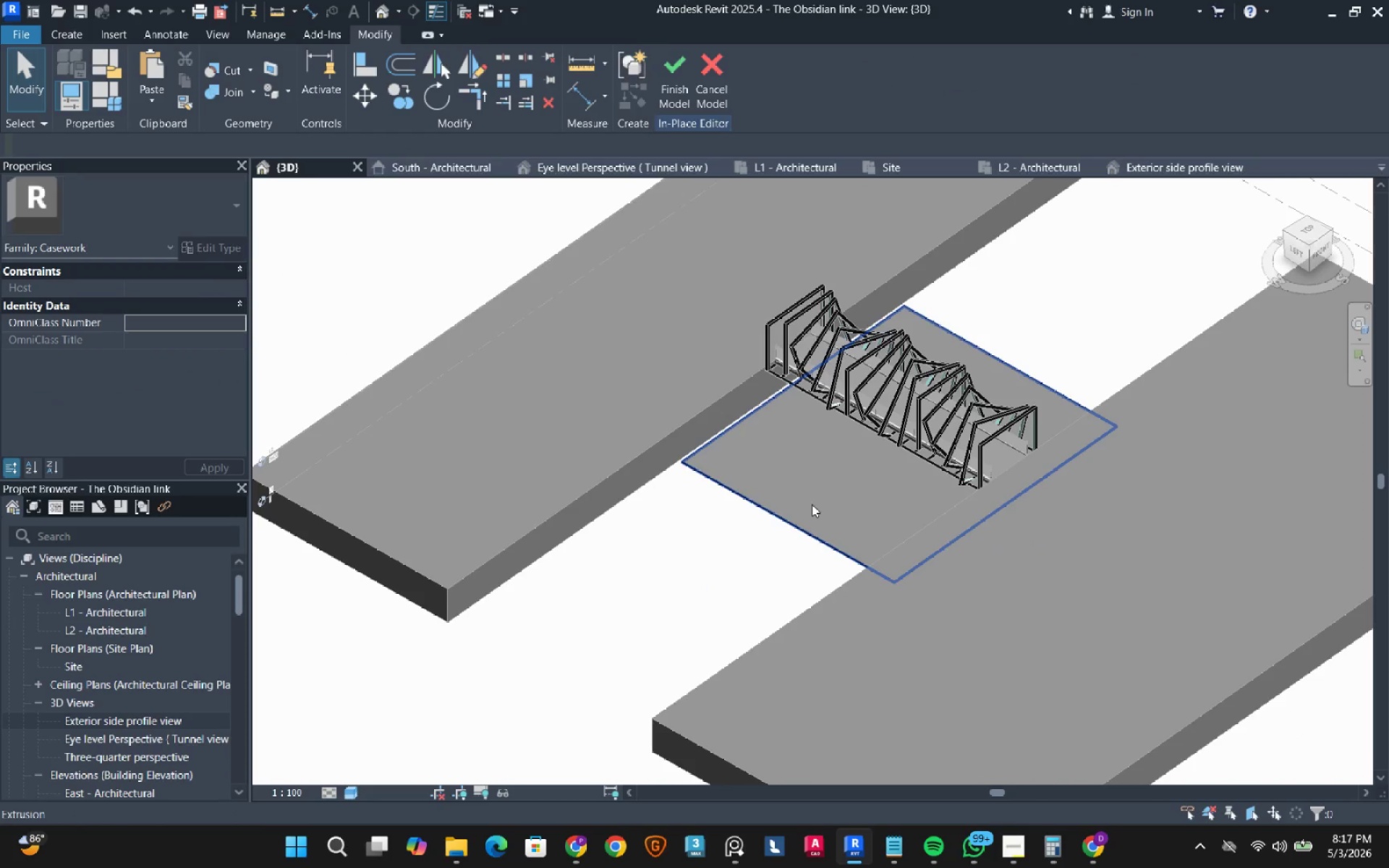 
double_click([812, 504])
 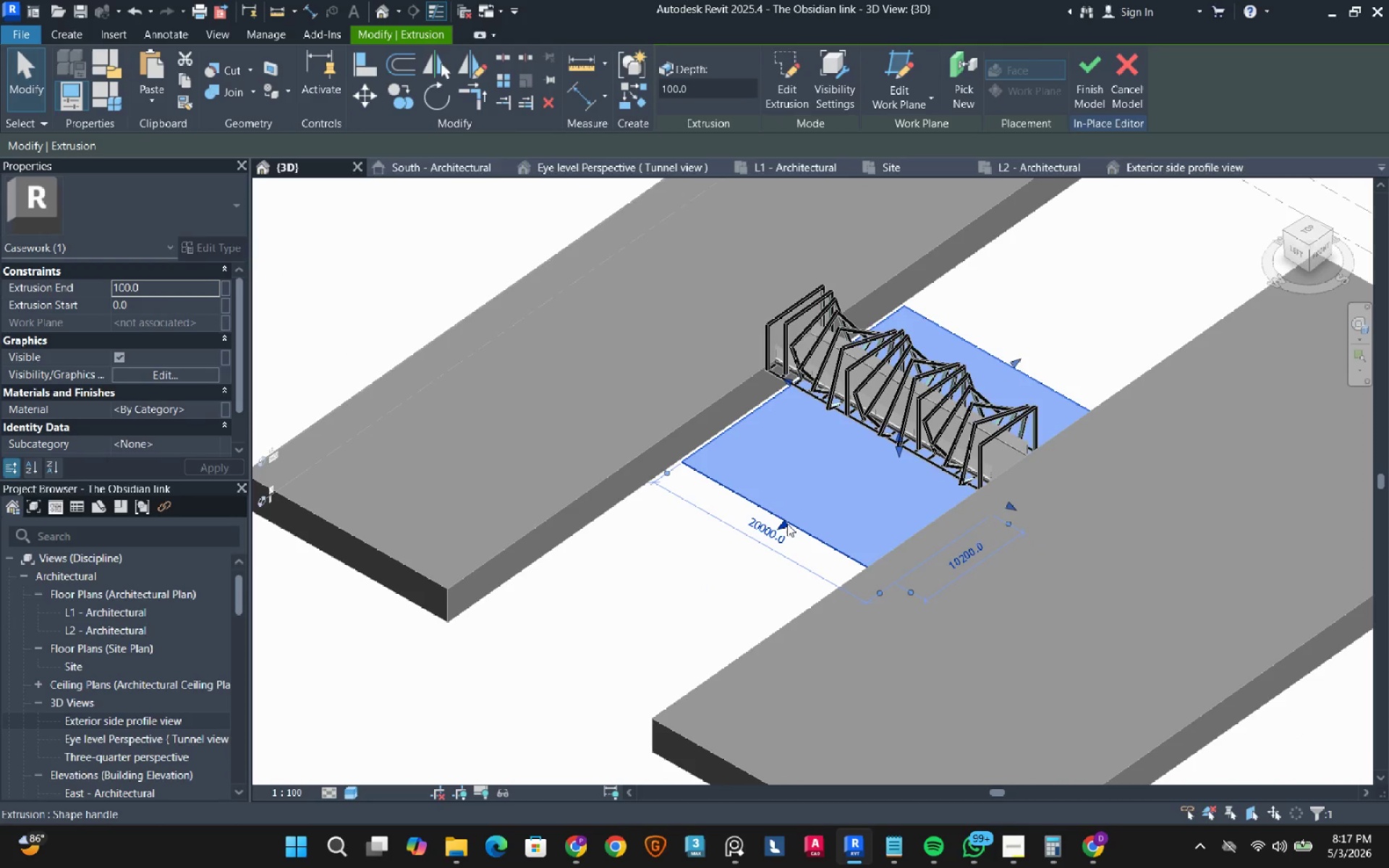 
left_click_drag(start_coordinate=[787, 524], to_coordinate=[535, 663])
 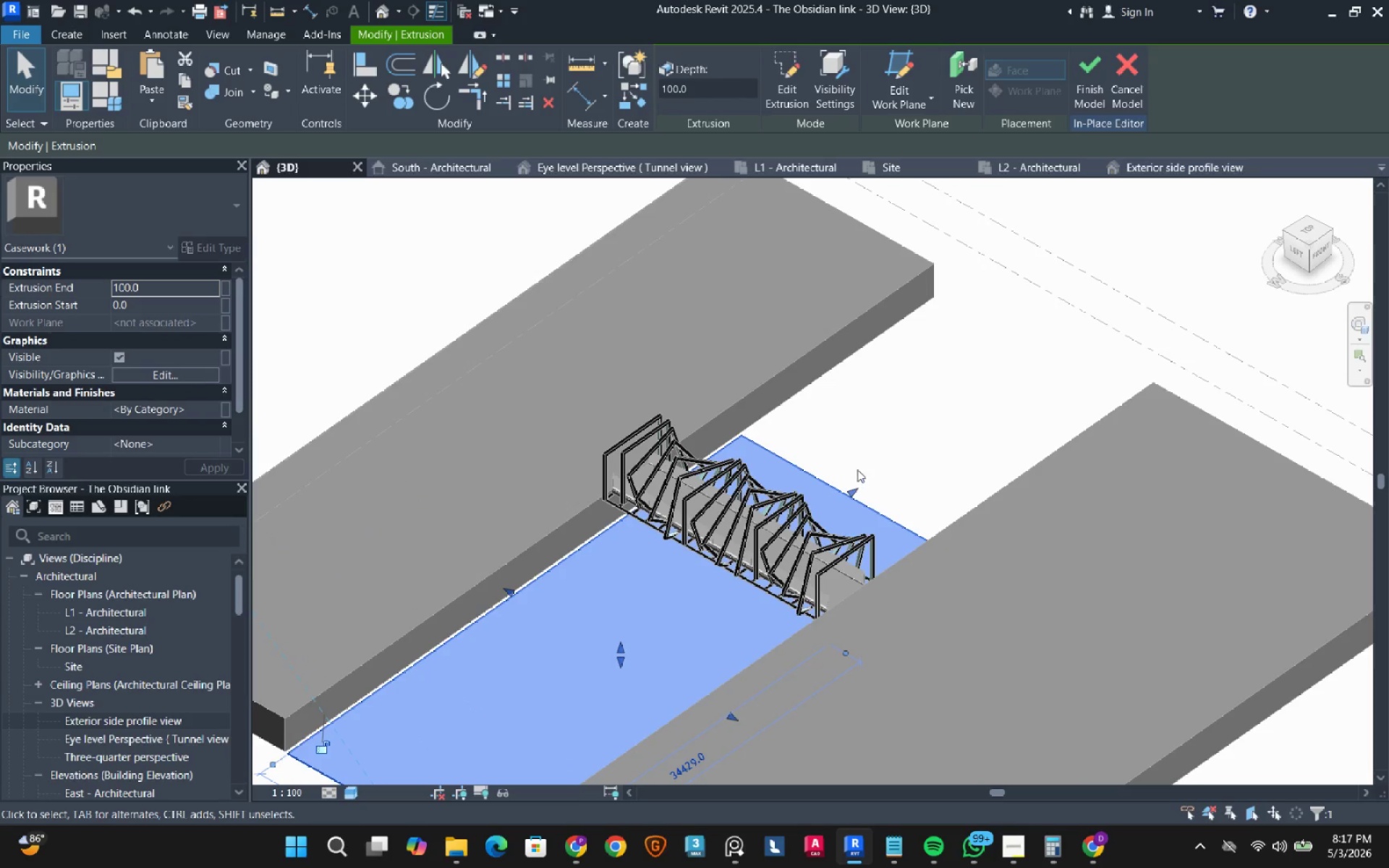 
left_click_drag(start_coordinate=[849, 490], to_coordinate=[1021, 334])
 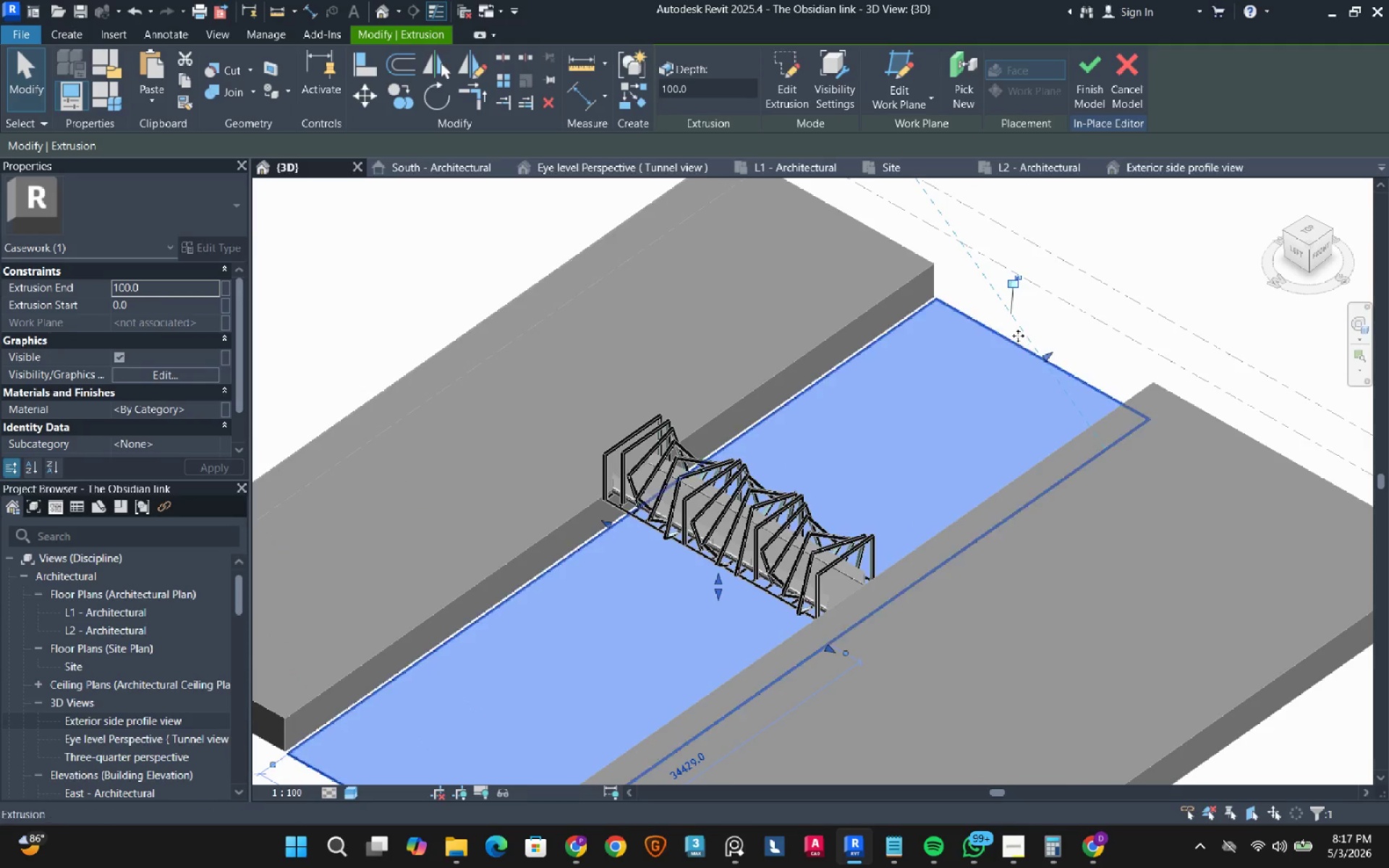 
scroll: coordinate [1018, 336], scroll_direction: down, amount: 3.0
 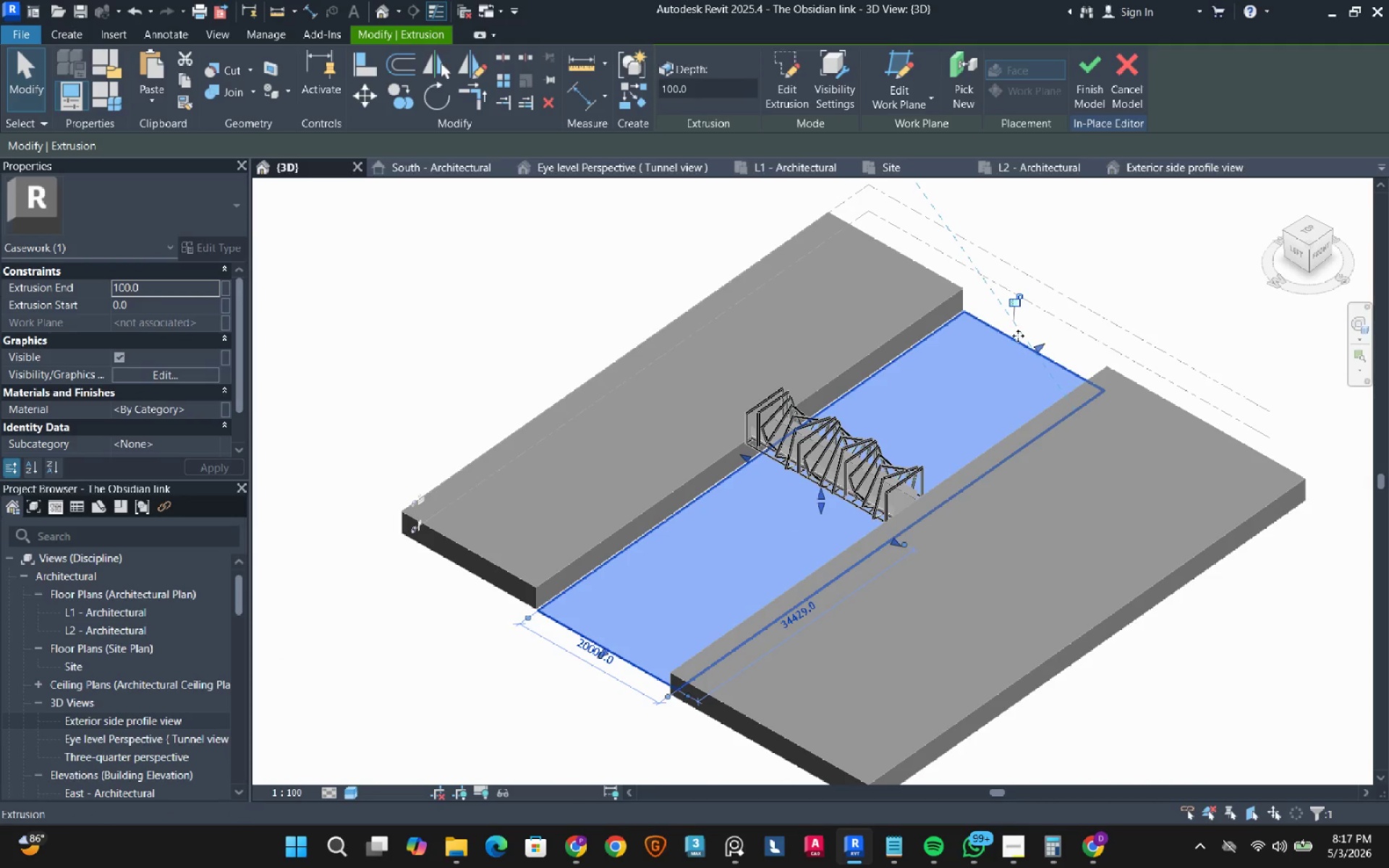 
scroll: coordinate [722, 388], scroll_direction: up, amount: 2.0
 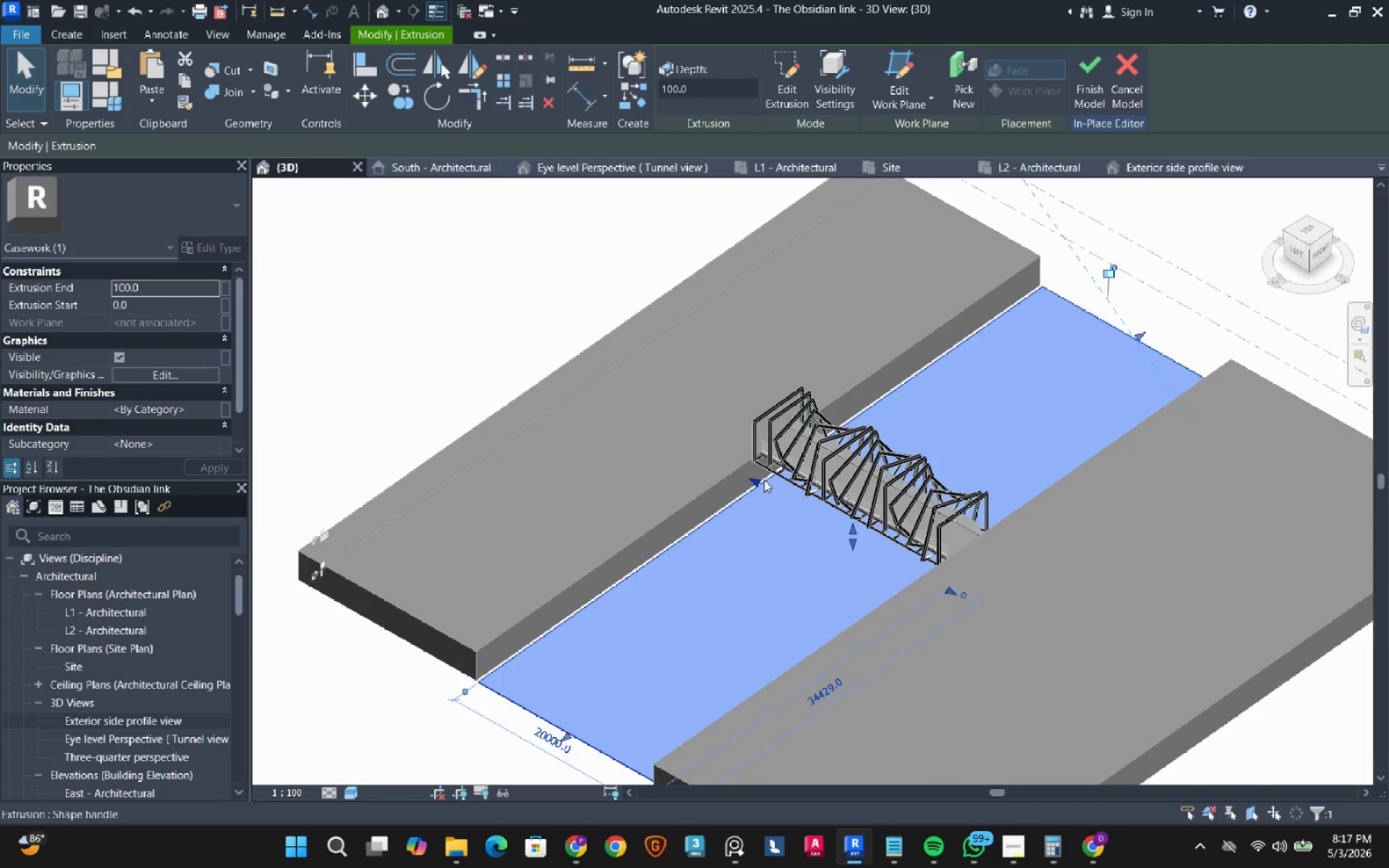 
left_click_drag(start_coordinate=[747, 478], to_coordinate=[752, 488])
 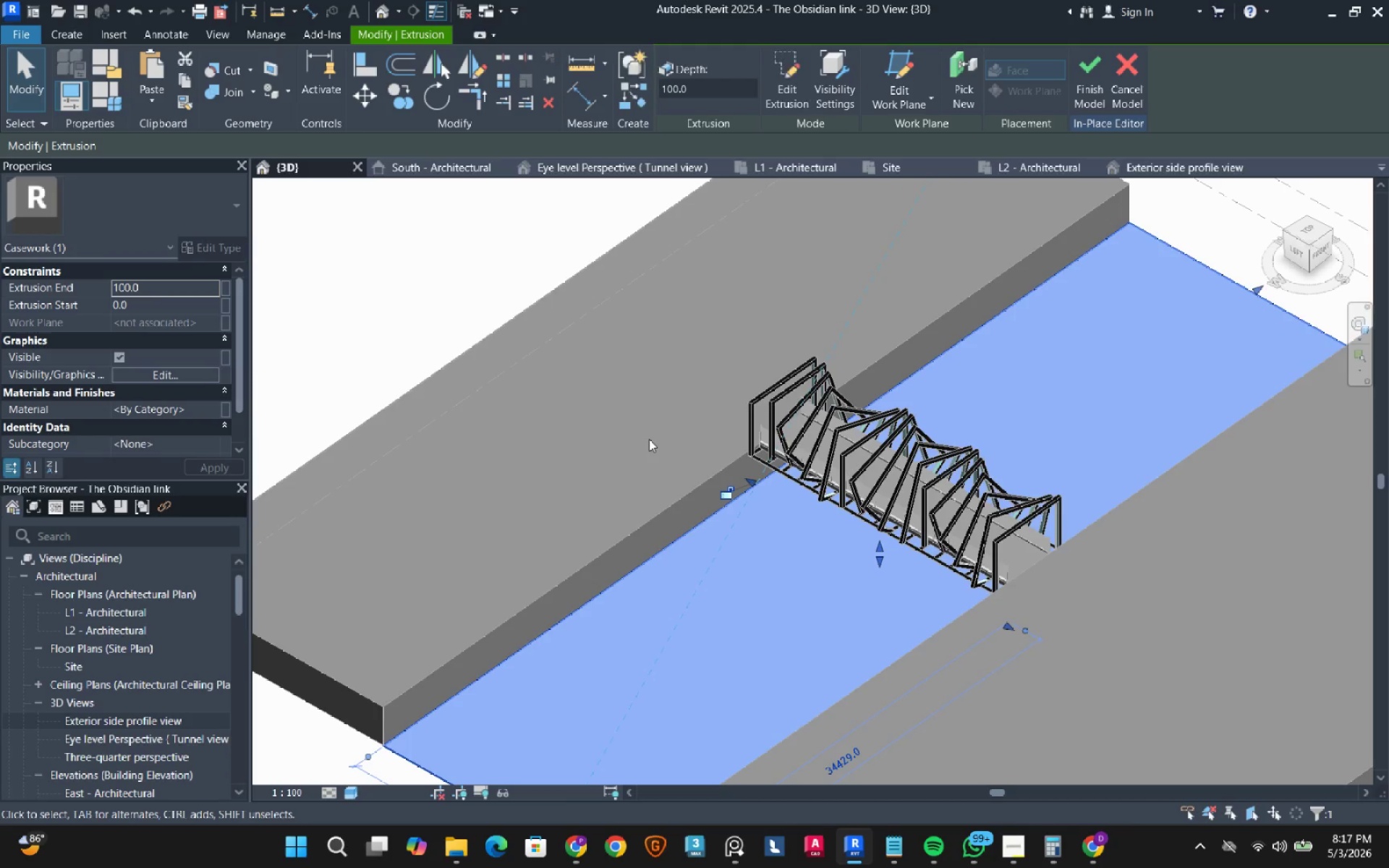 
scroll: coordinate [764, 480], scroll_direction: up, amount: 2.0
 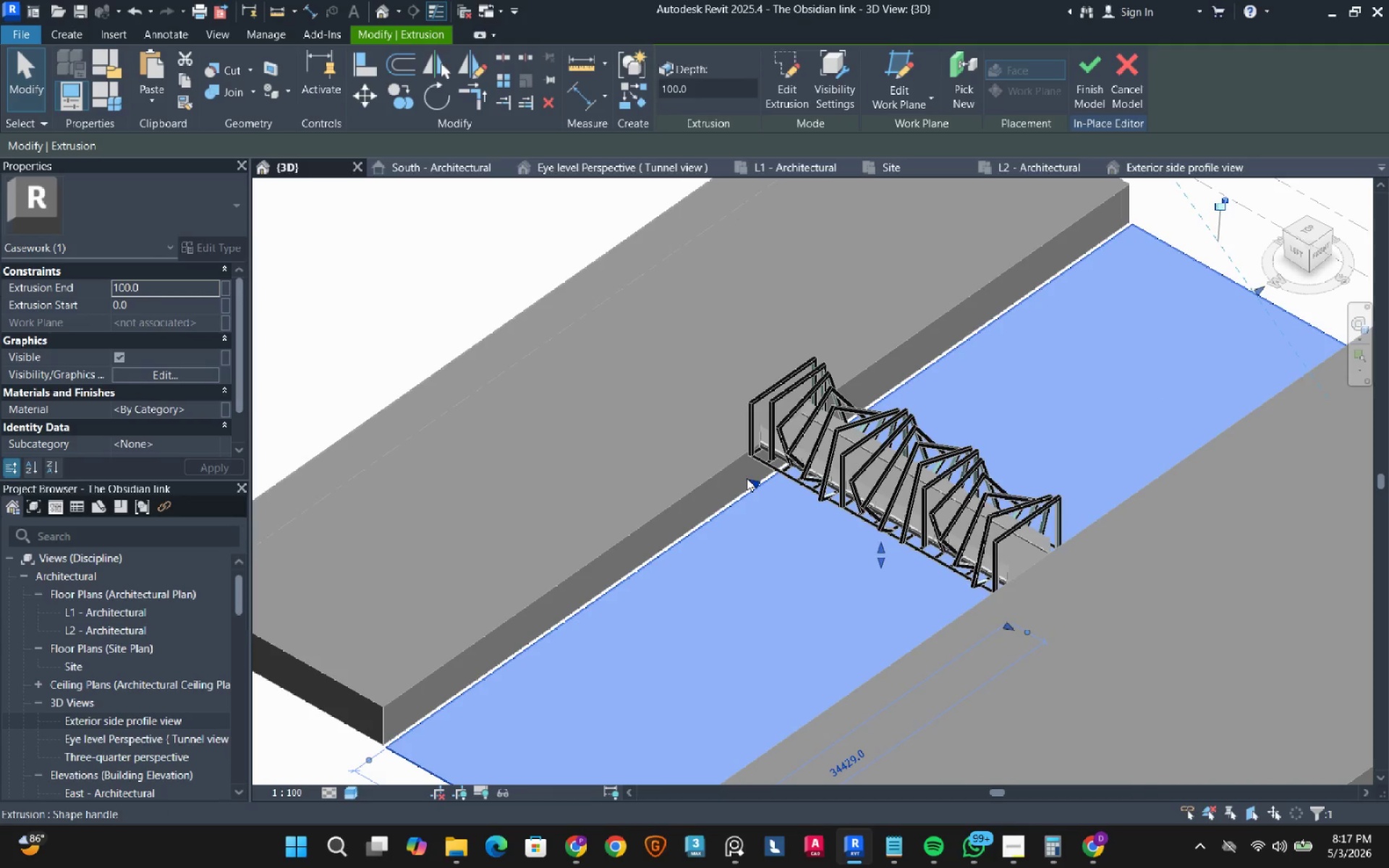 
scroll: coordinate [649, 439], scroll_direction: down, amount: 2.0
 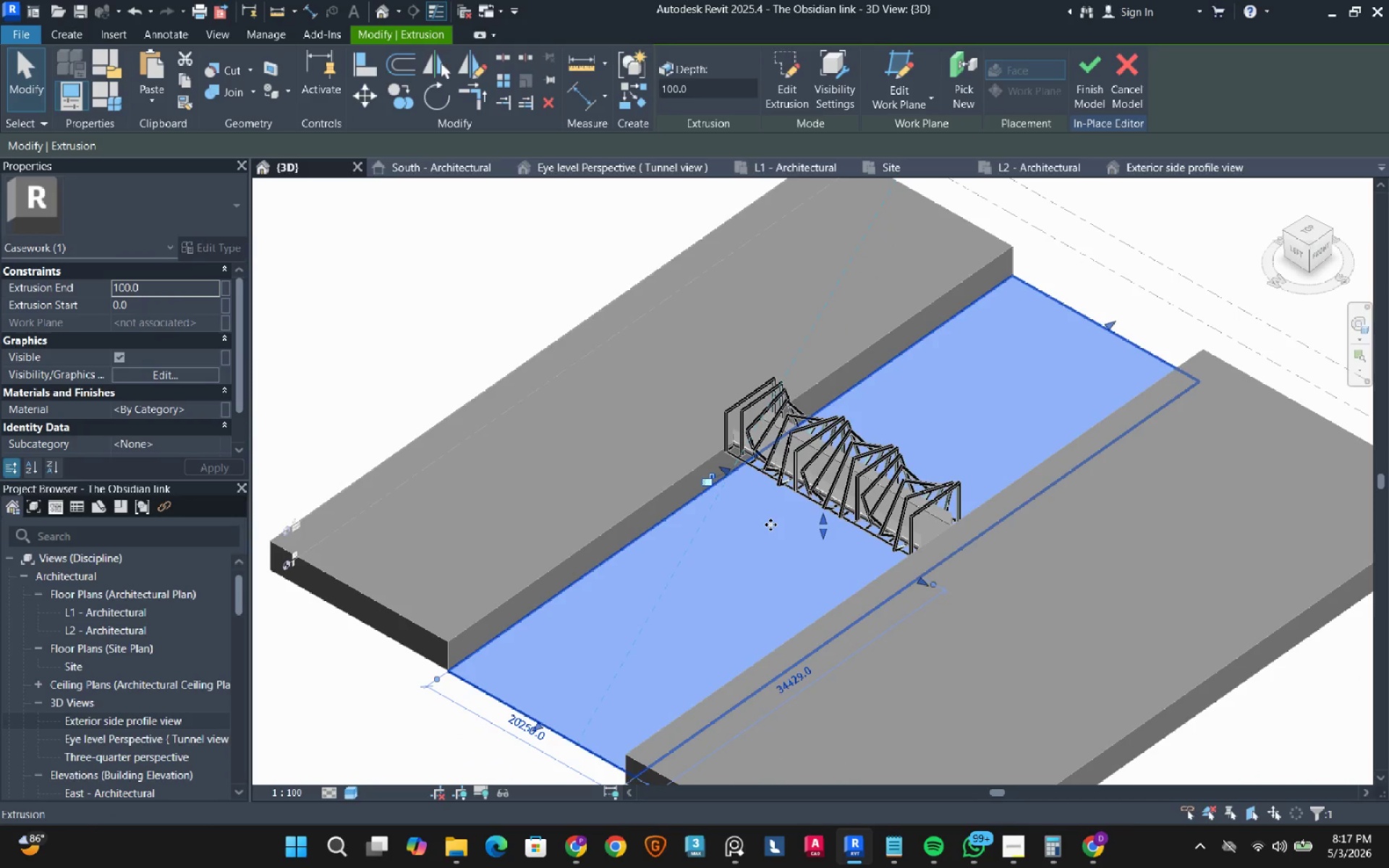 
hold_key(key=ShiftLeft, duration=1.08)
 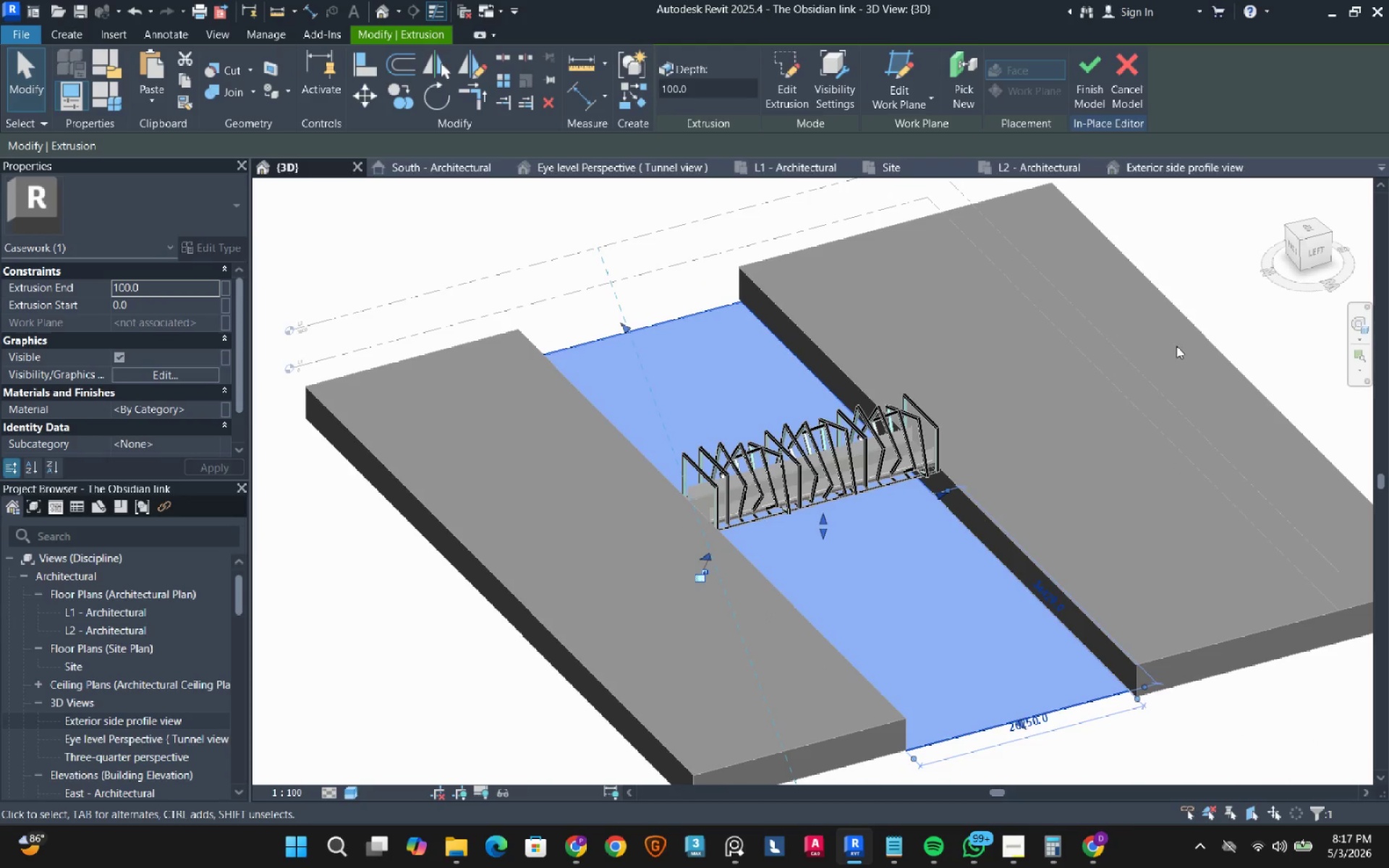 
hold_key(key=ShiftLeft, duration=1.23)
 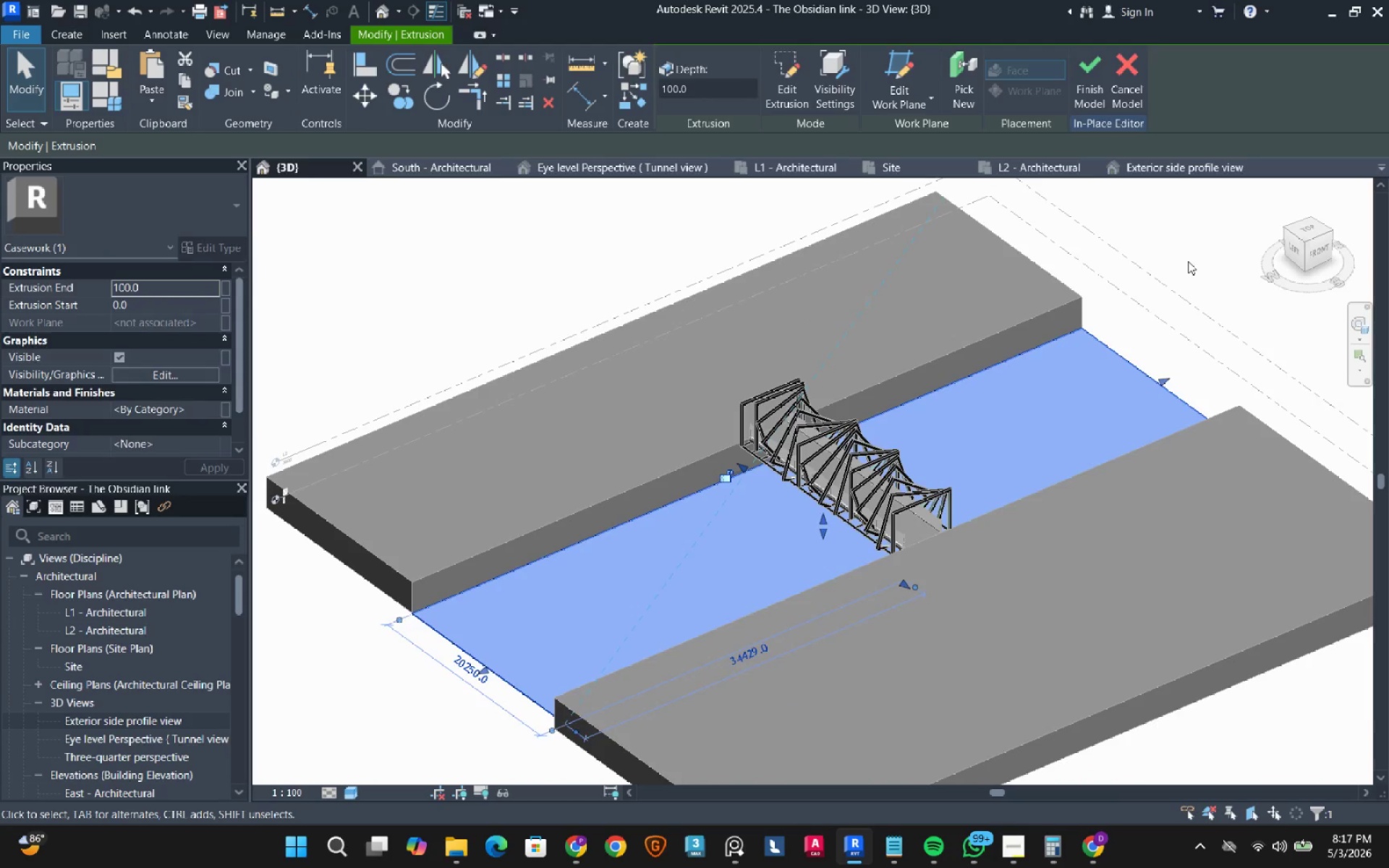 
left_click([1188, 261])
 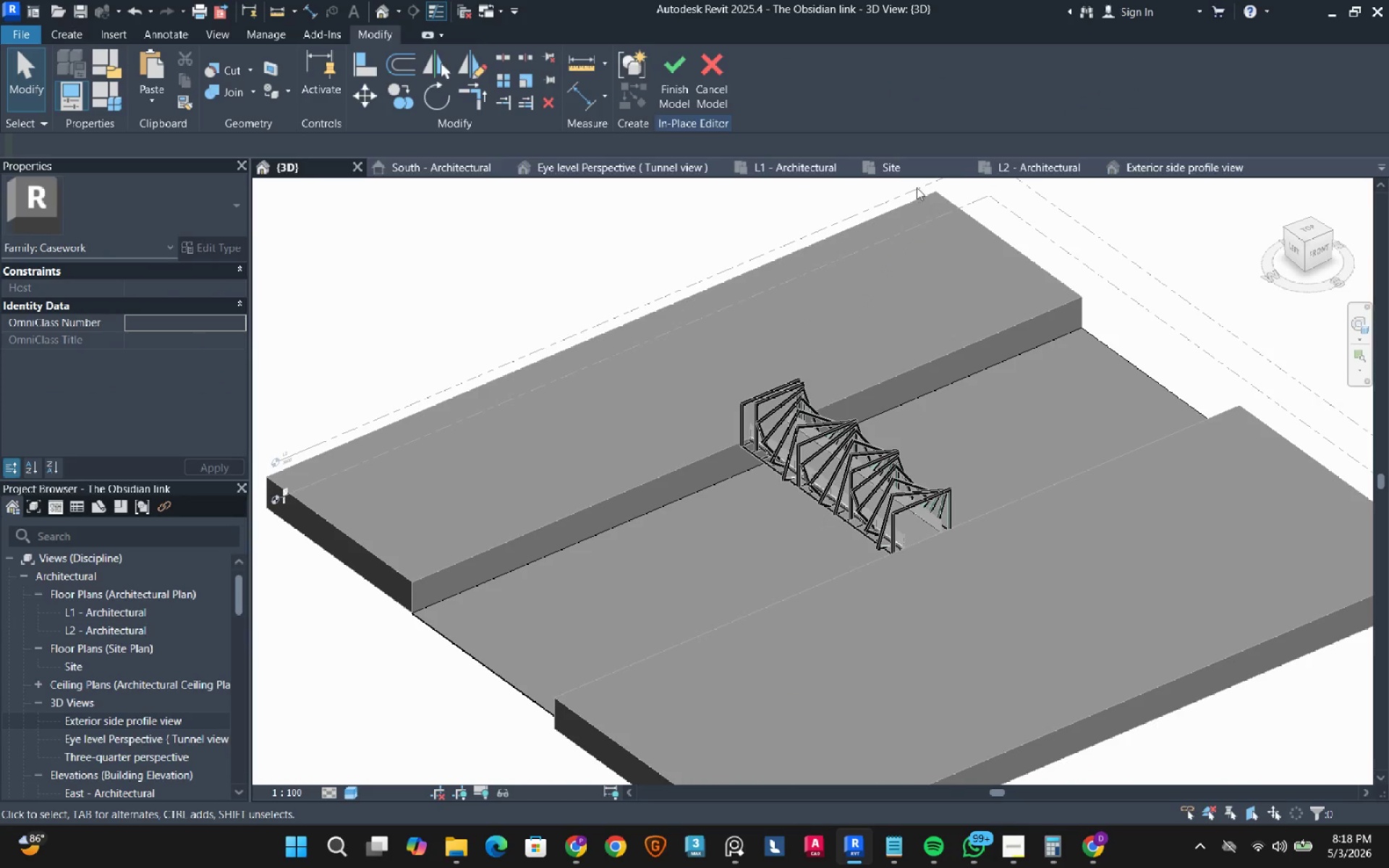 
left_click([687, 86])
 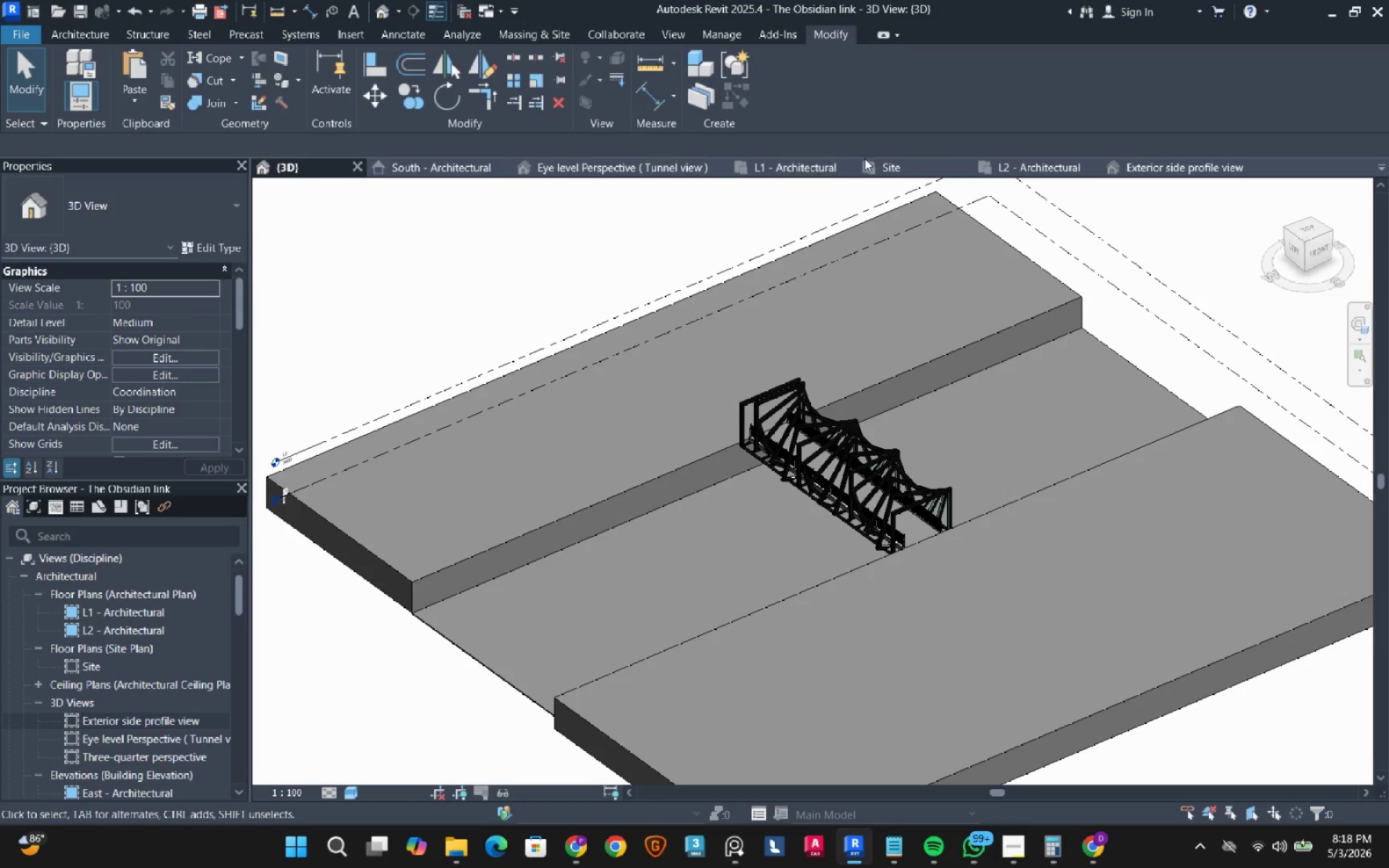 
wait(5.2)
 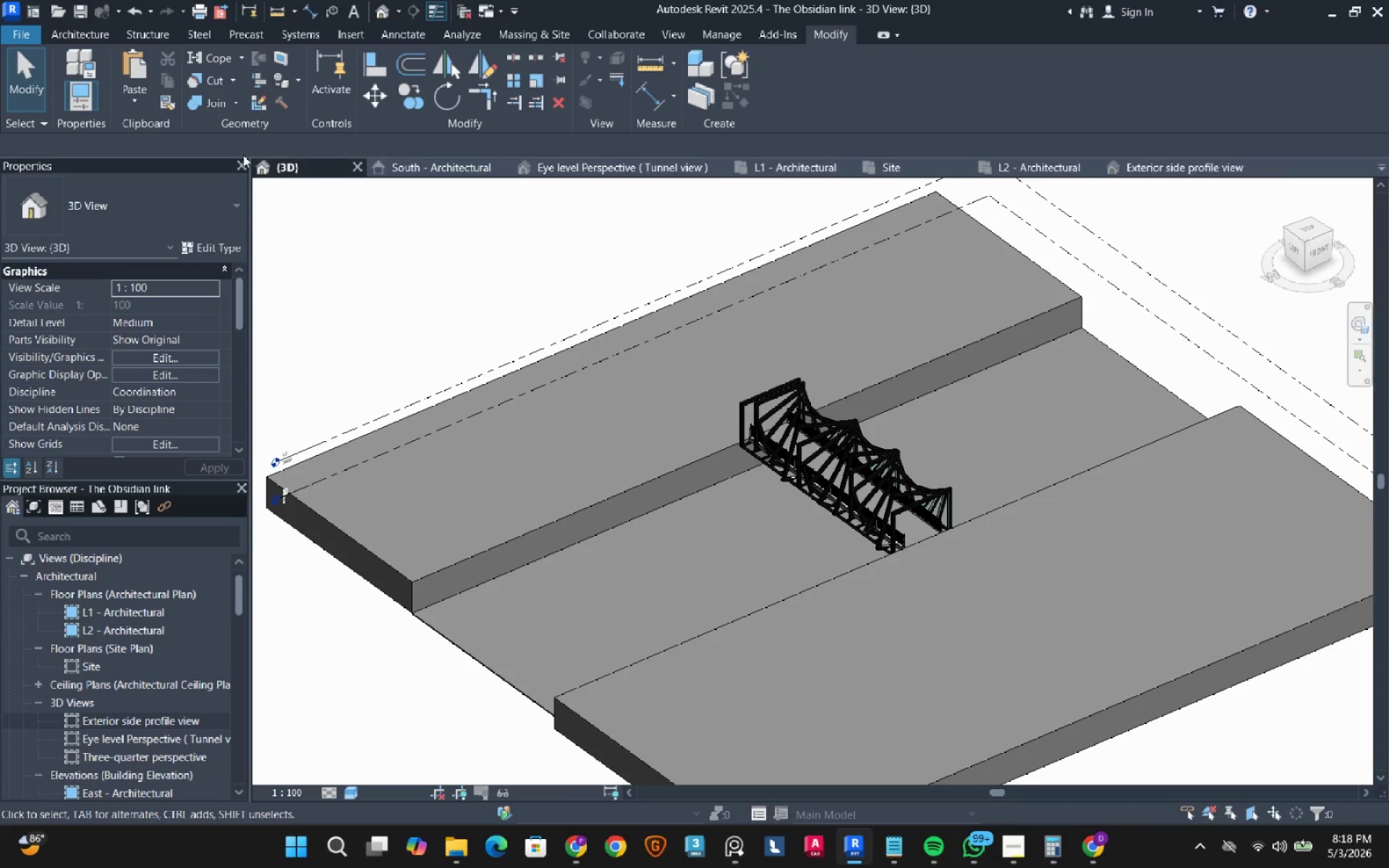 
left_click([891, 172])
 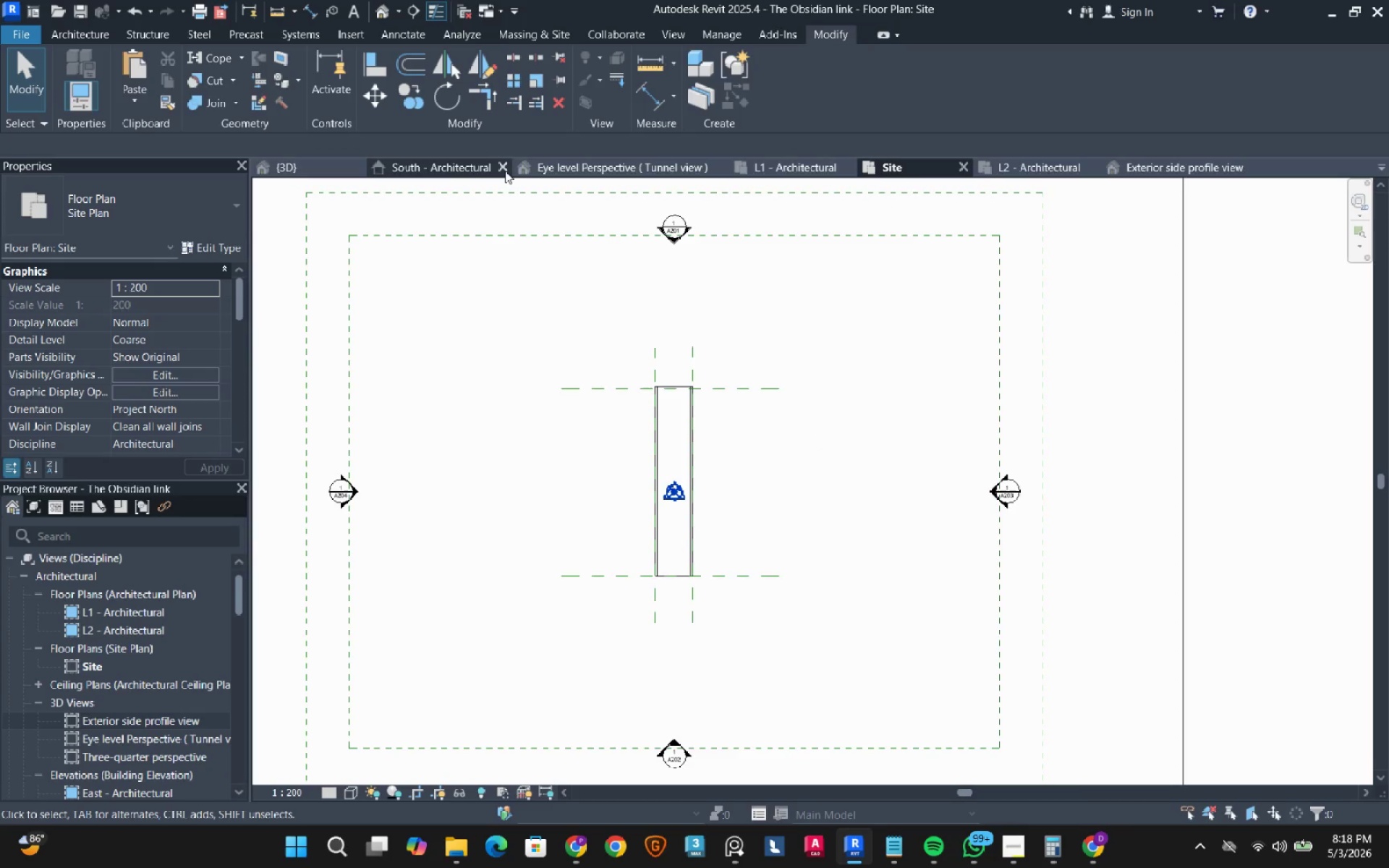 
left_click([771, 172])
 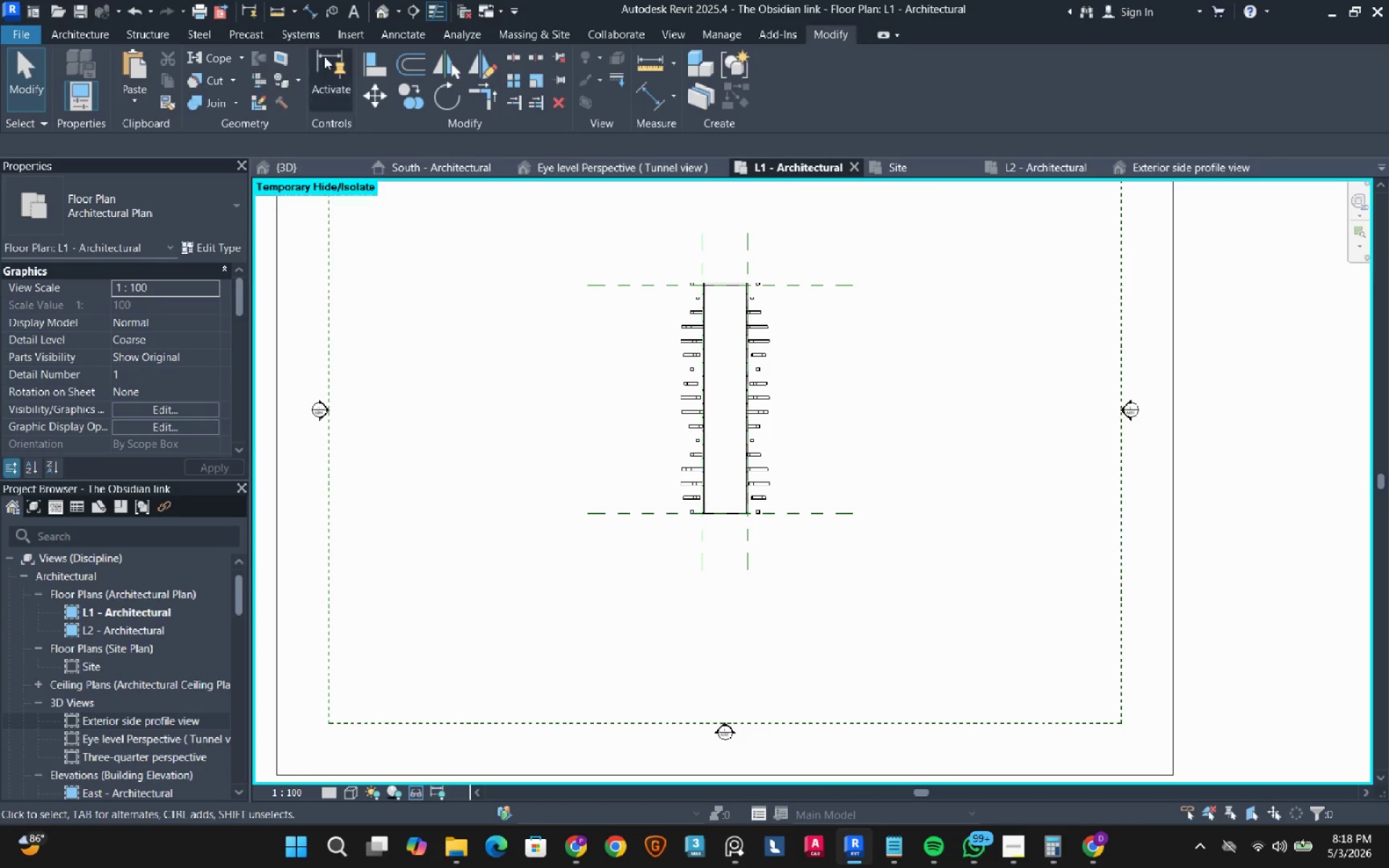 
left_click([83, 29])
 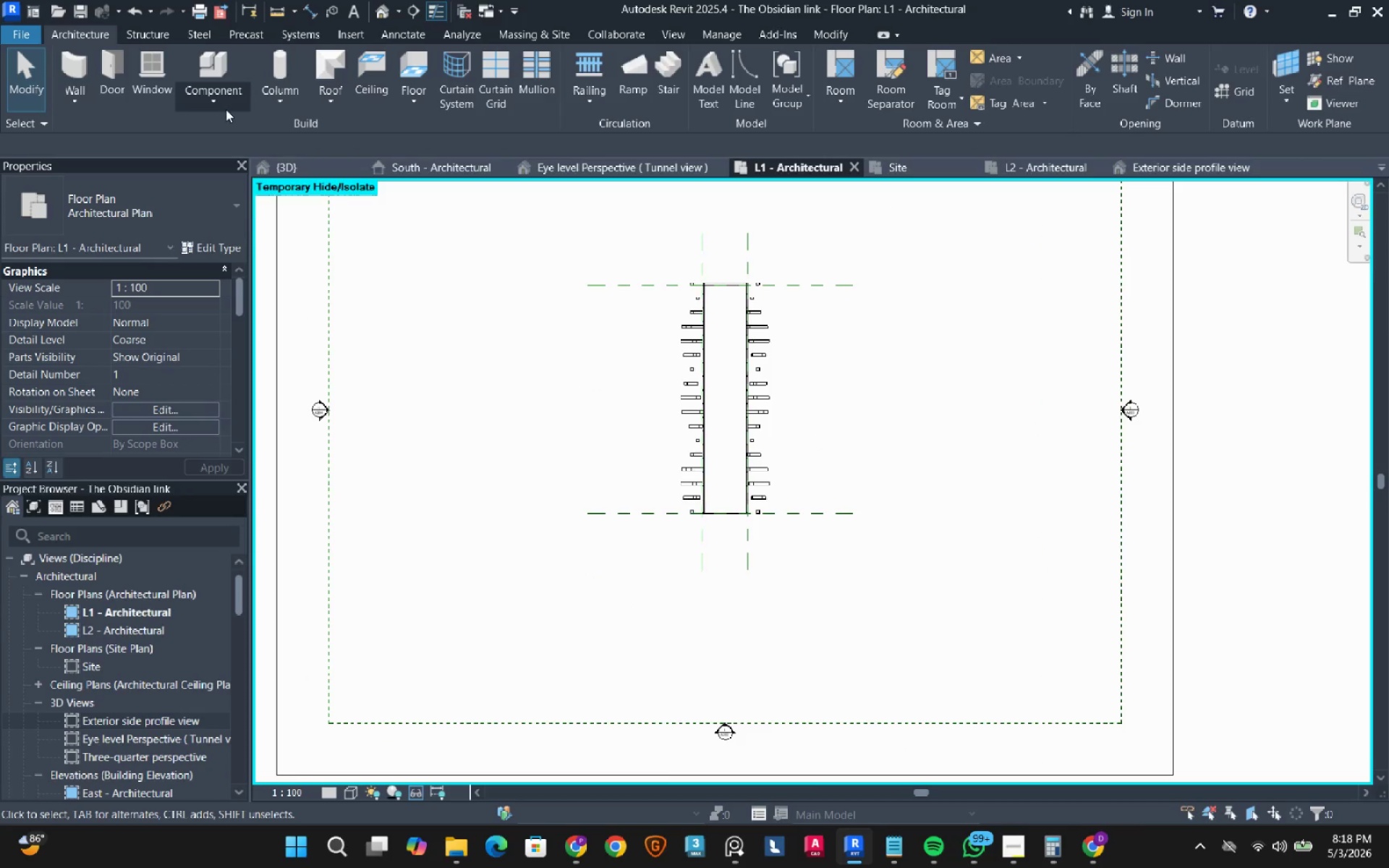 
left_click([226, 110])
 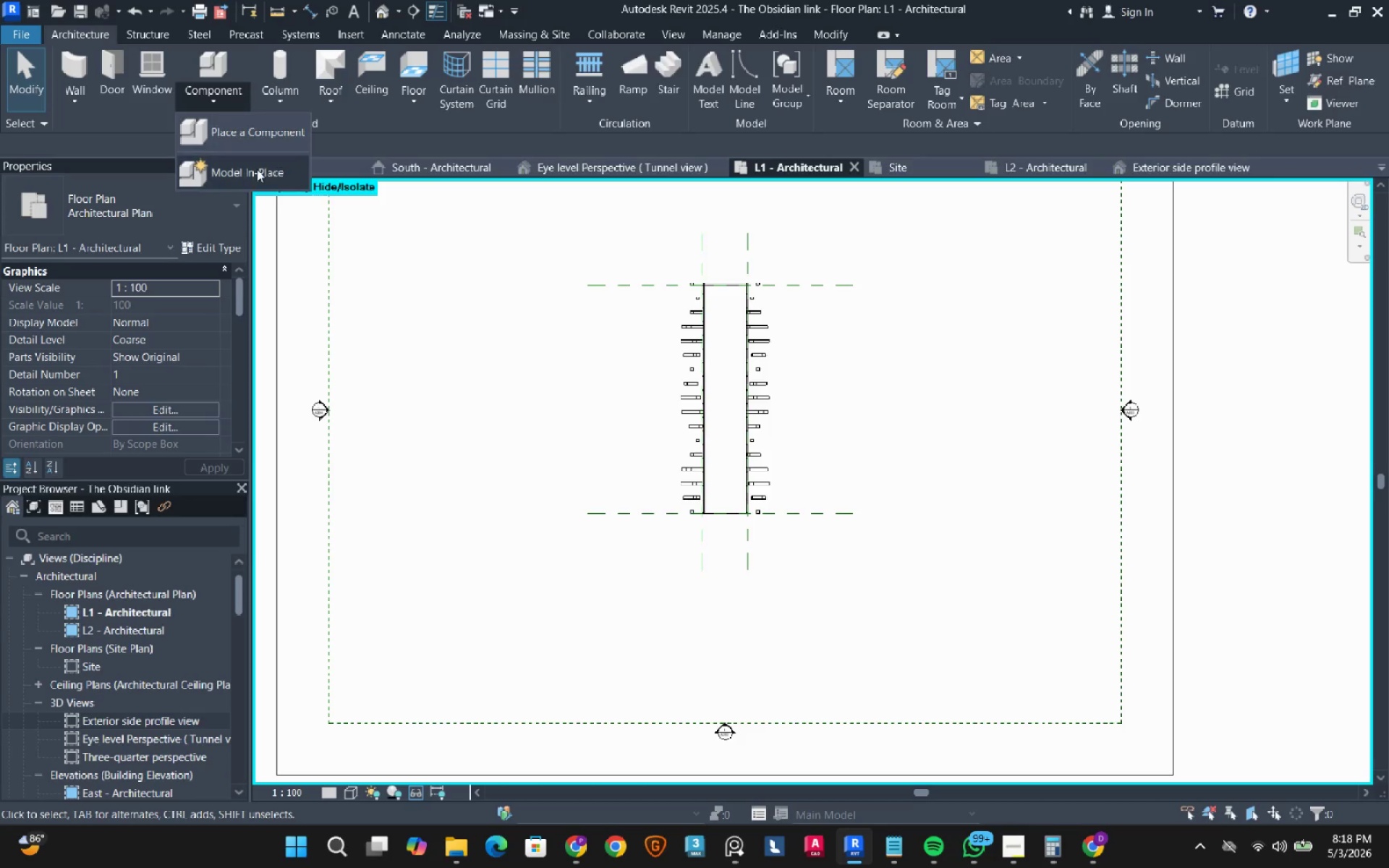 
left_click([257, 169])
 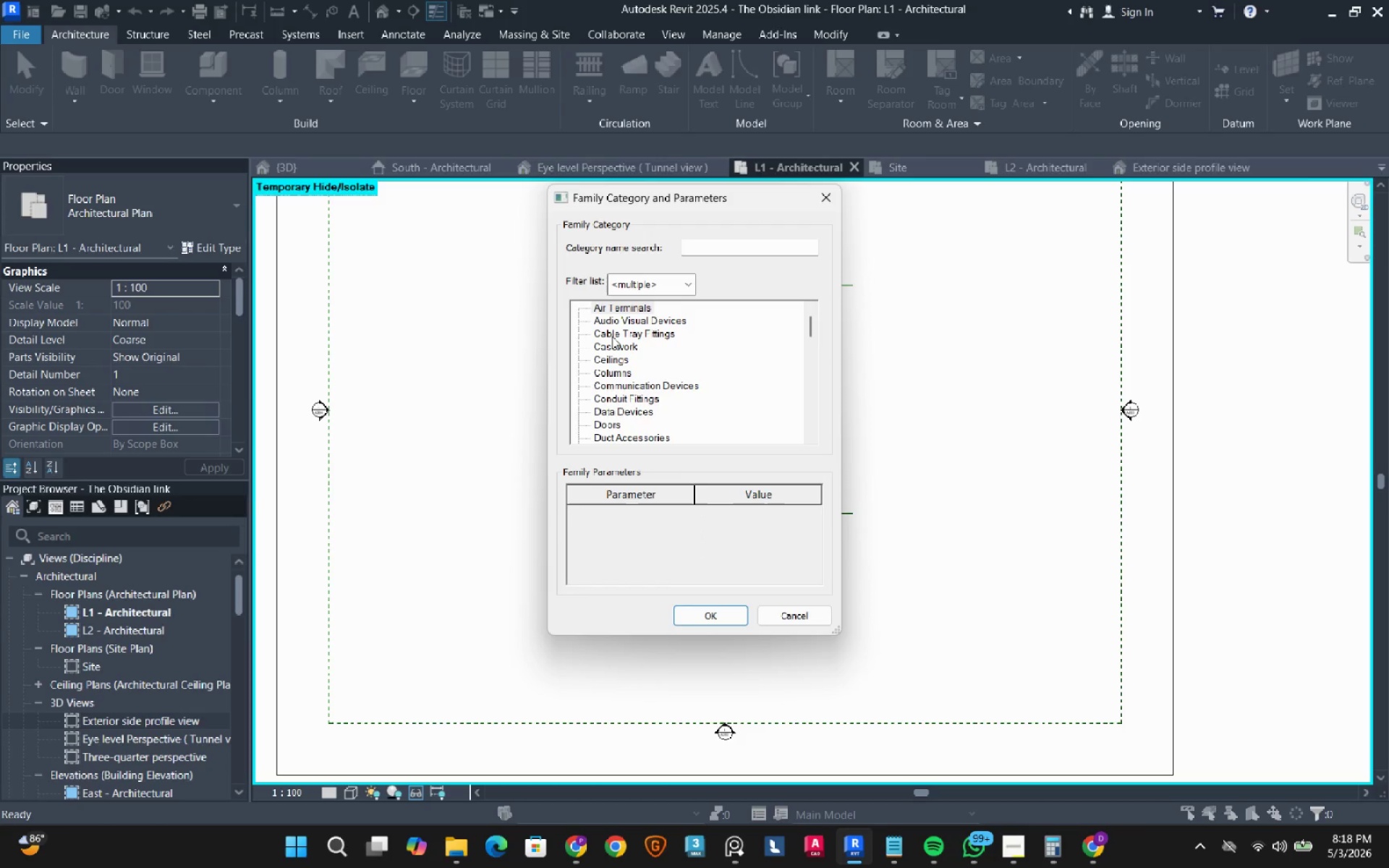 
wait(8.5)
 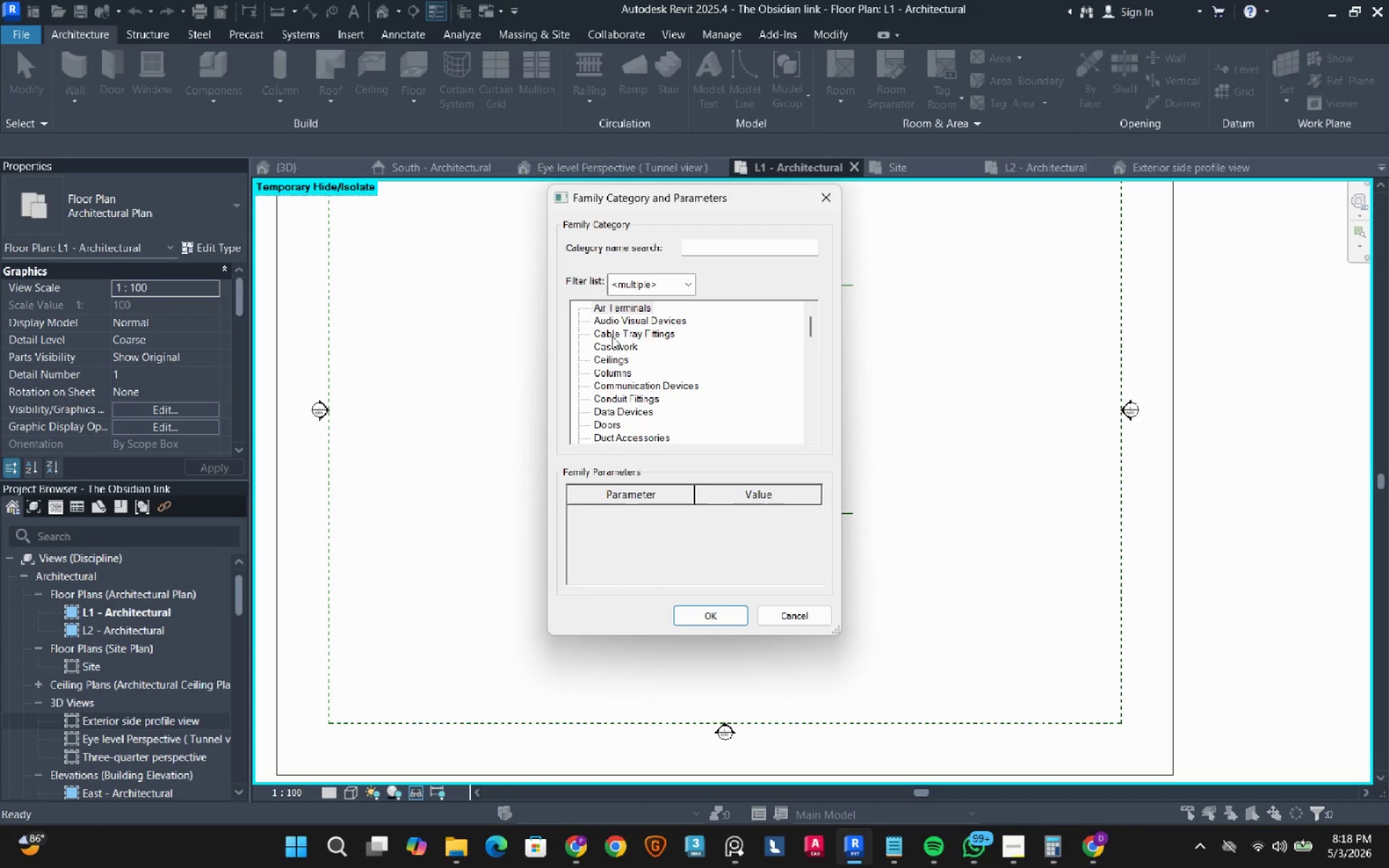 
left_click([617, 344])
 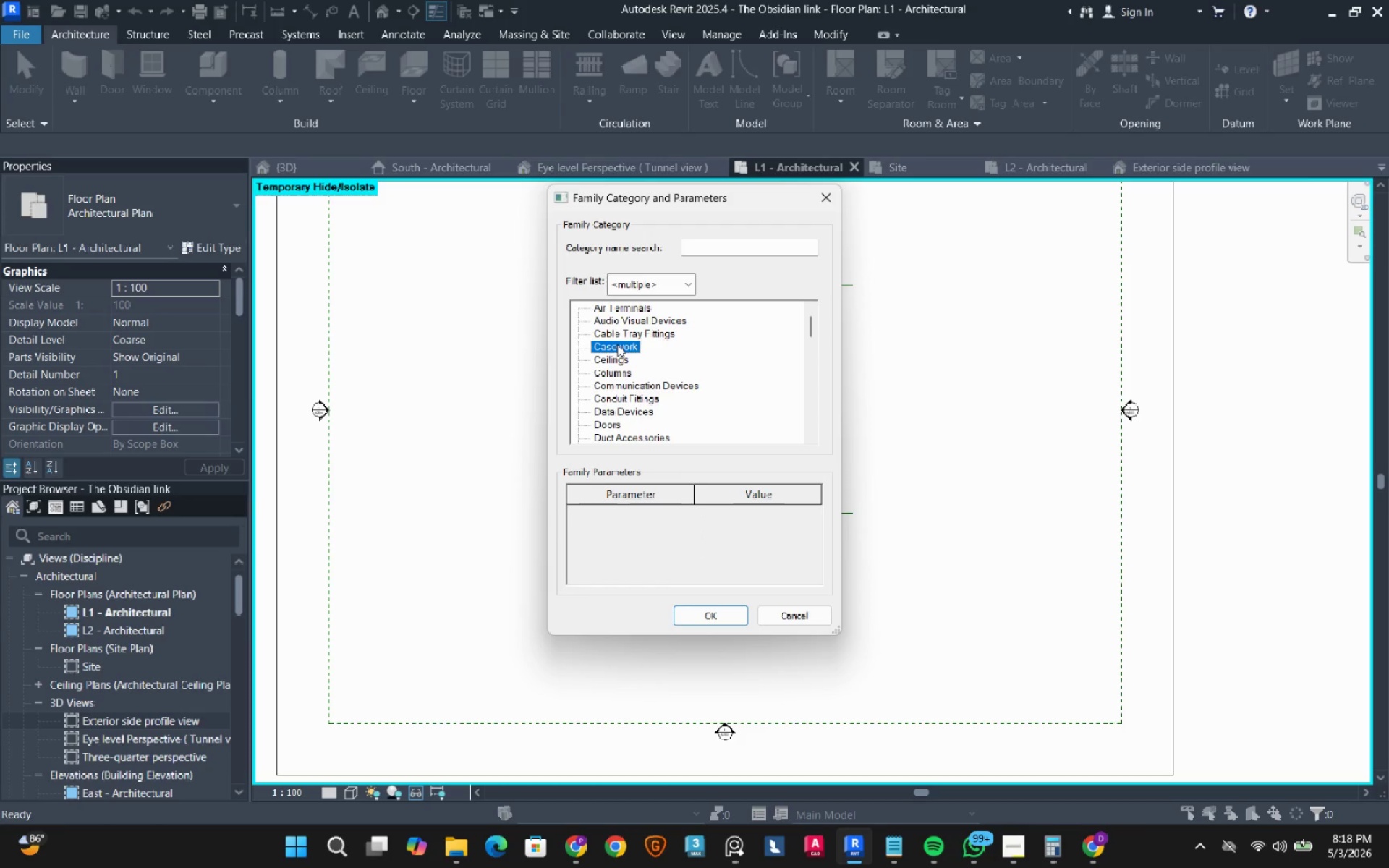 
double_click([617, 344])
 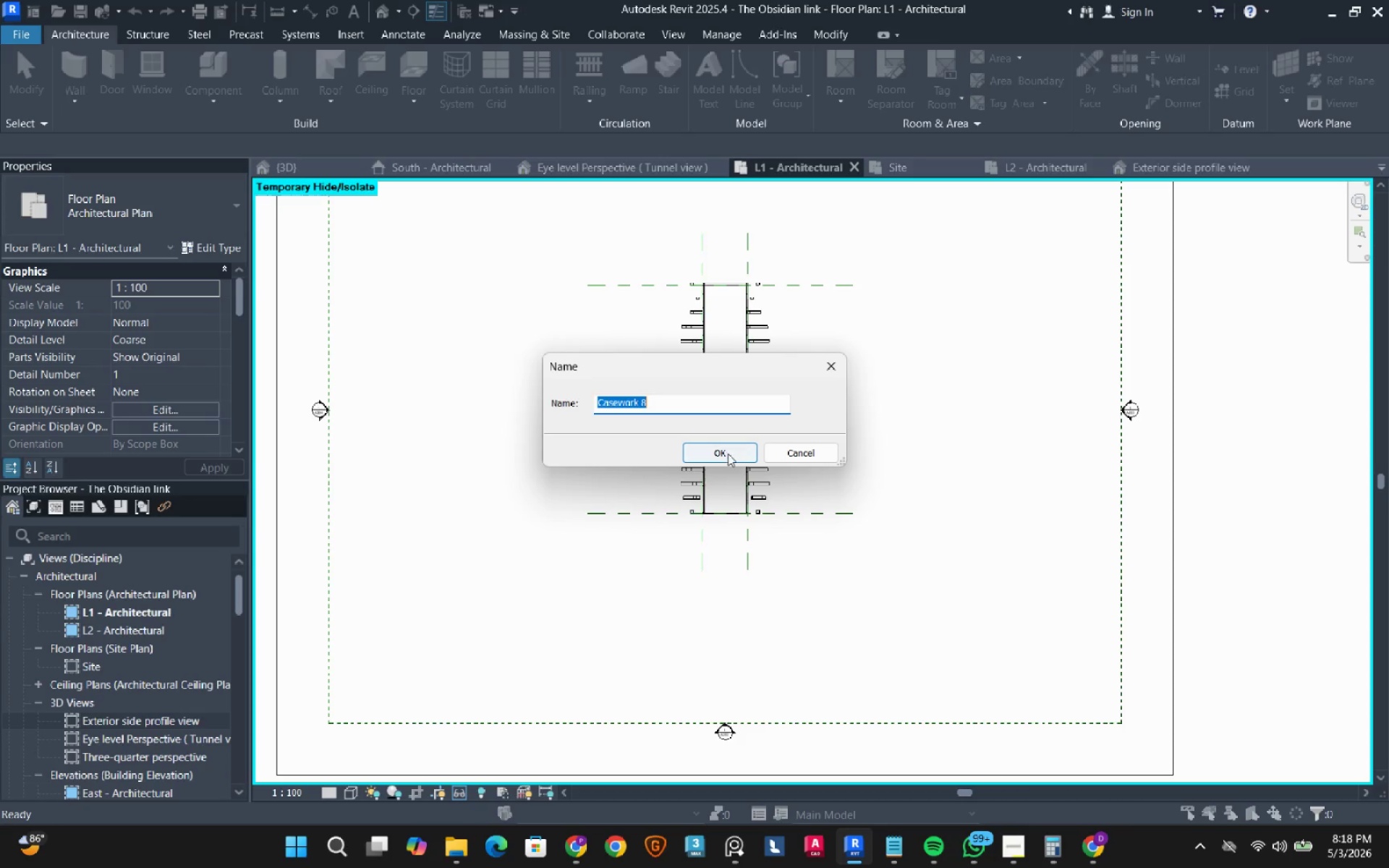 
left_click([728, 454])
 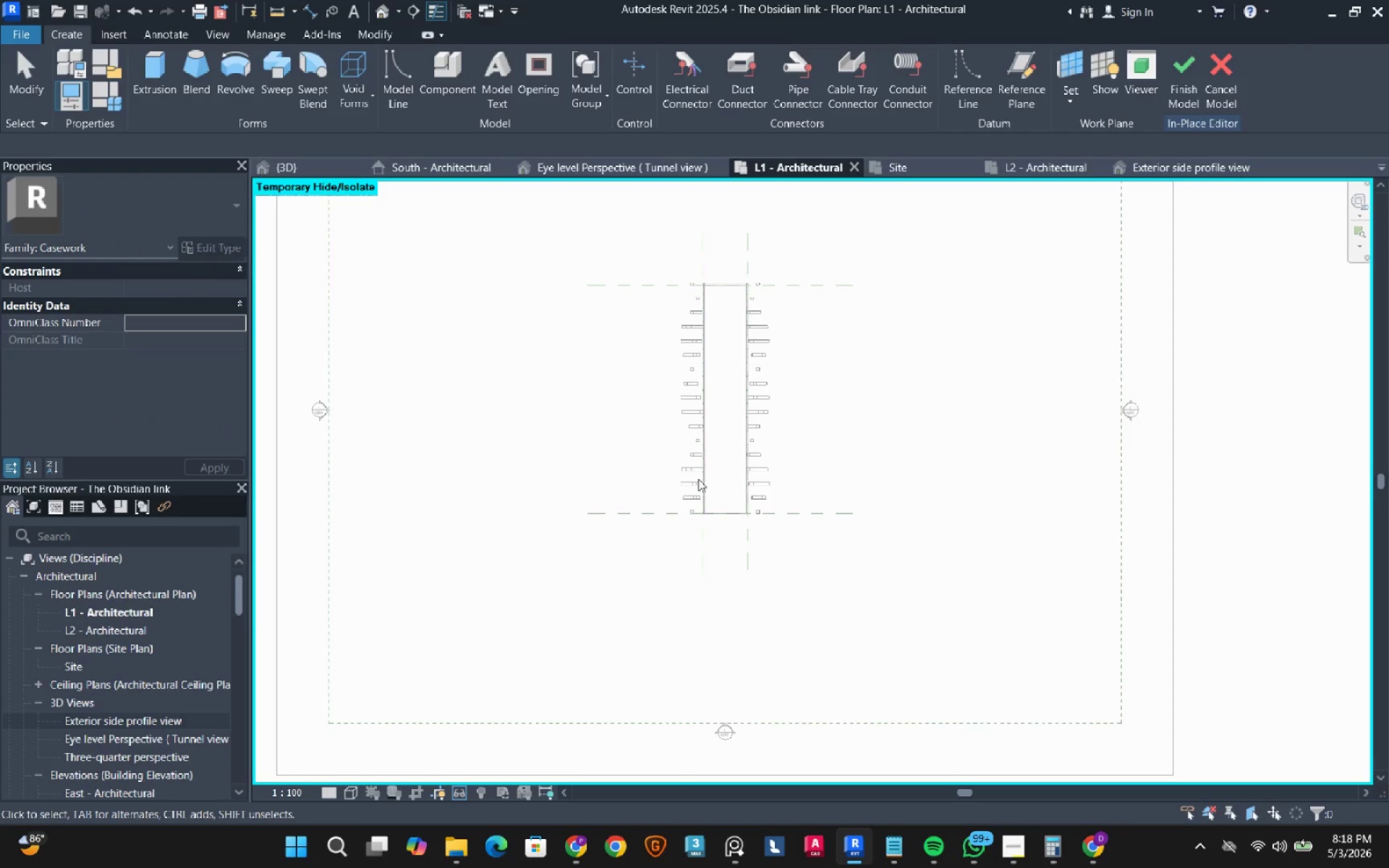 
scroll: coordinate [712, 513], scroll_direction: up, amount: 7.0
 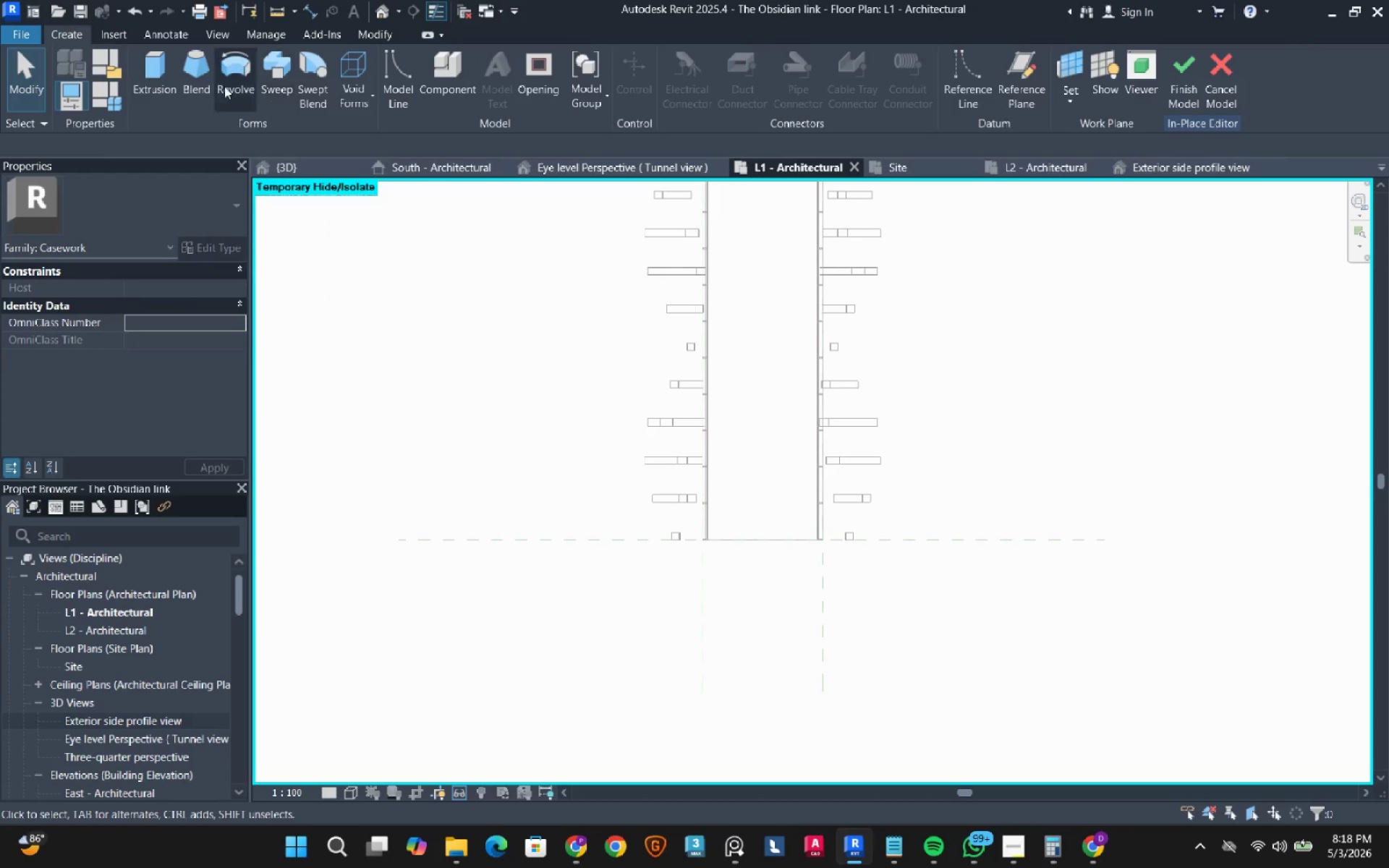 
left_click([179, 85])
 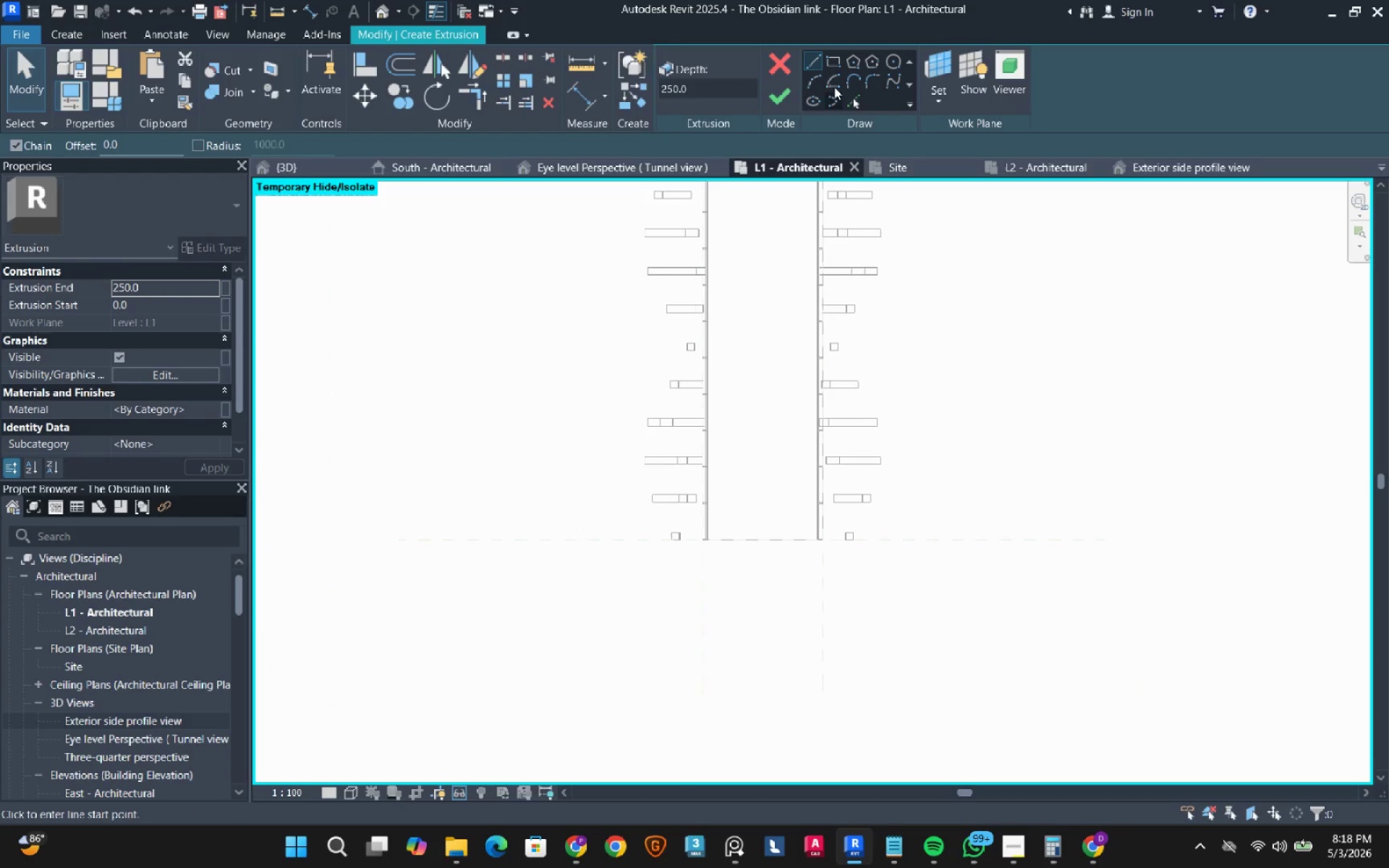 
left_click([838, 63])
 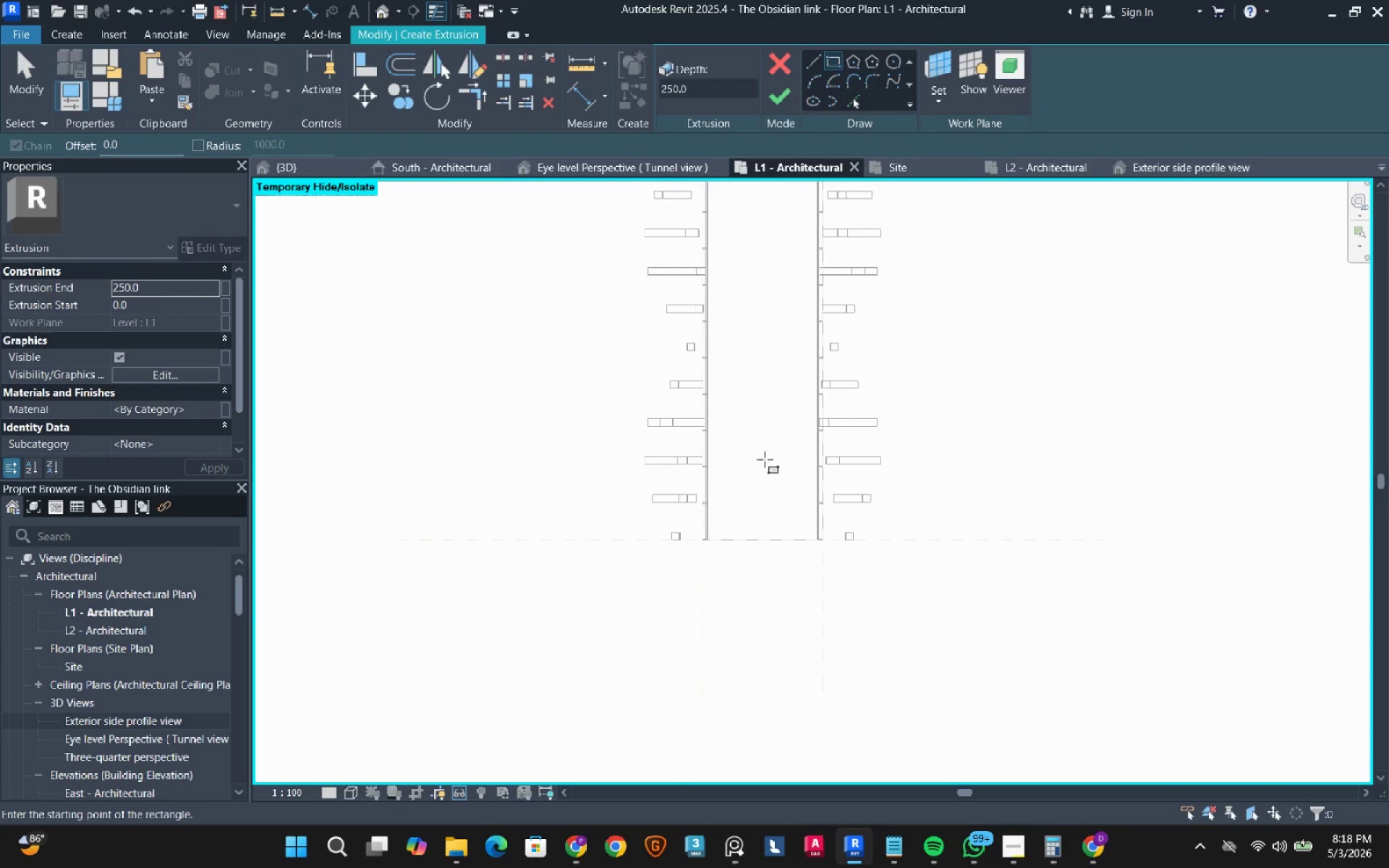 
scroll: coordinate [685, 570], scroll_direction: up, amount: 11.0
 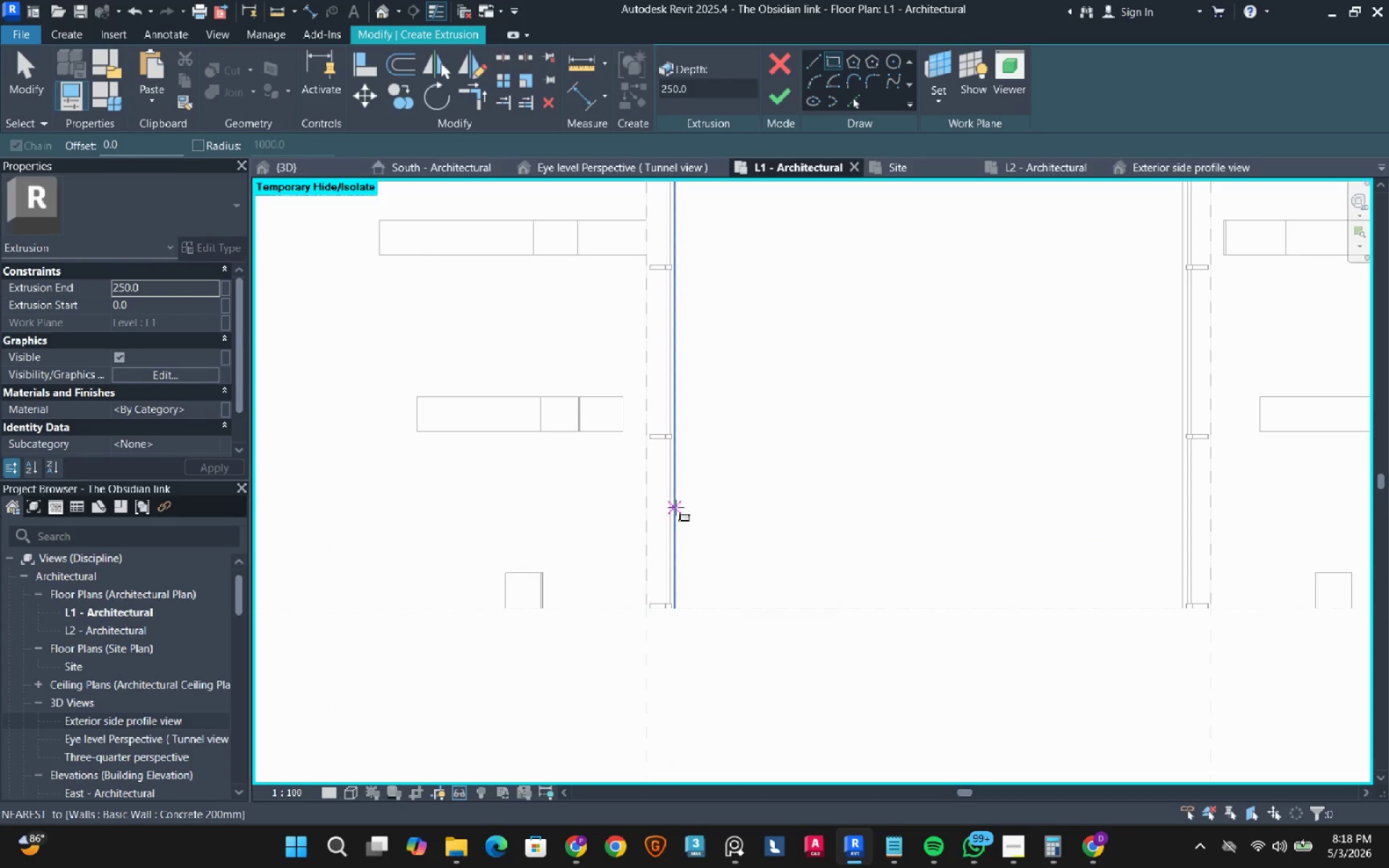 
left_click([676, 507])
 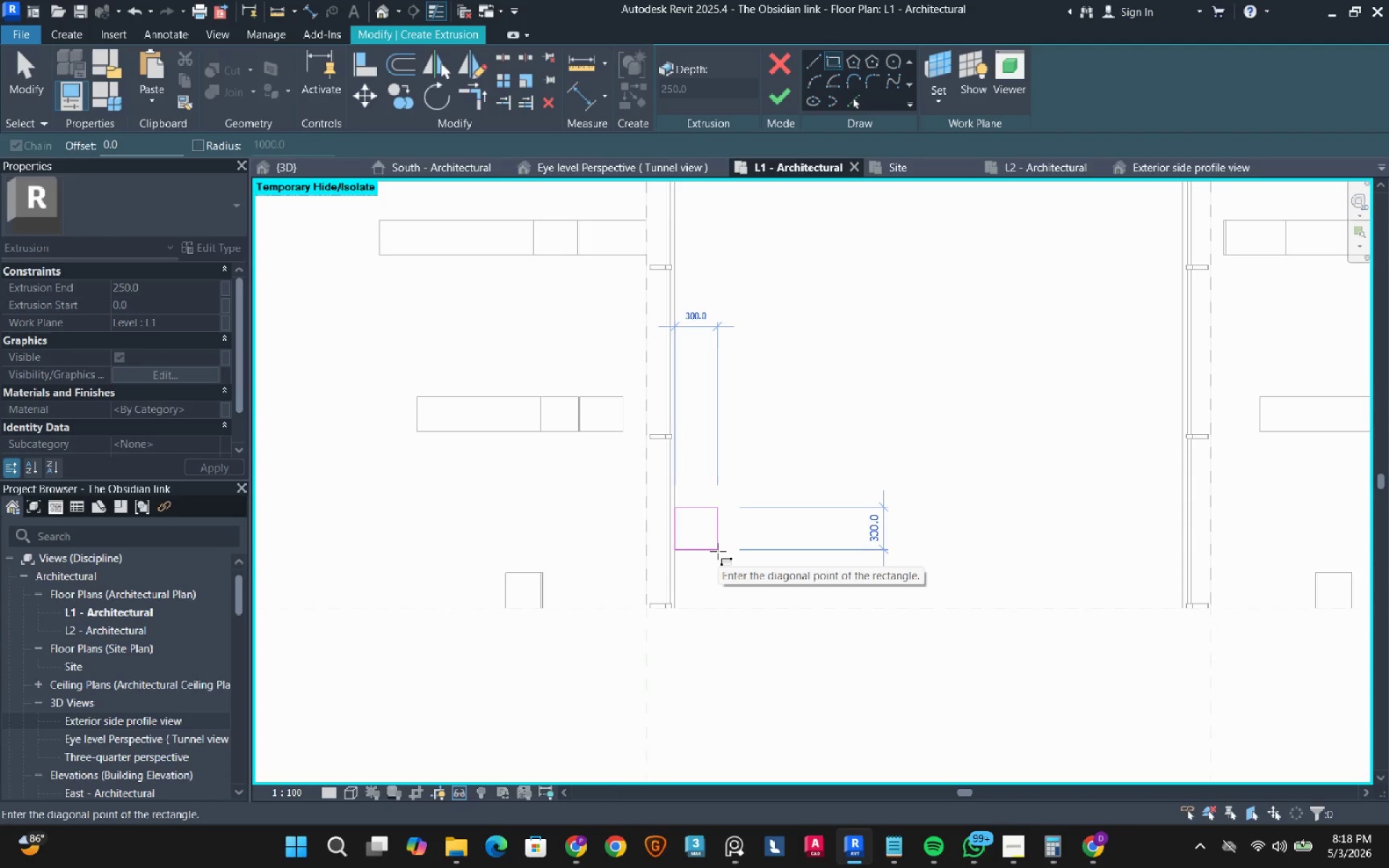 
left_click([718, 551])
 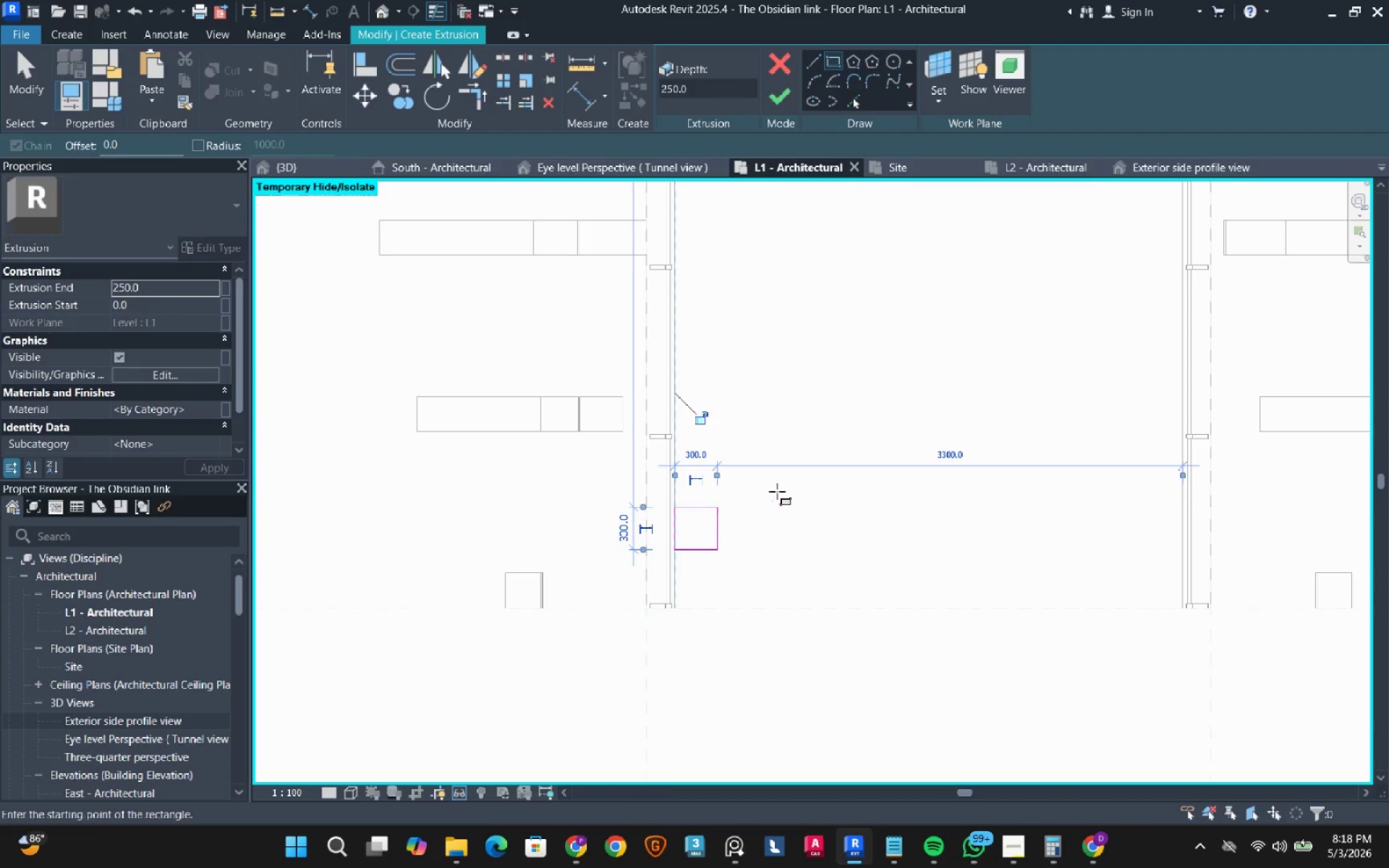 
key(Escape)
 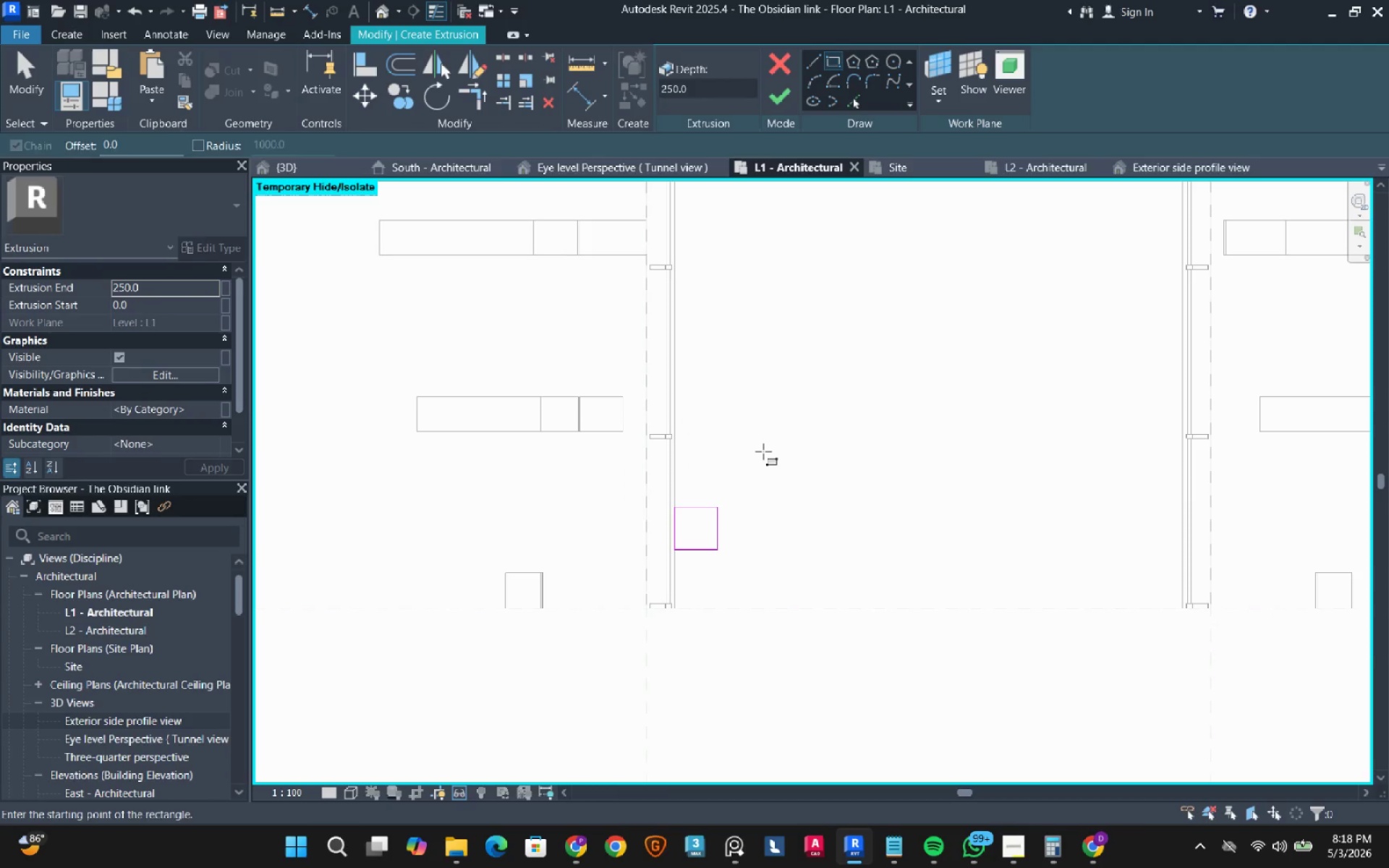 
key(Escape)
 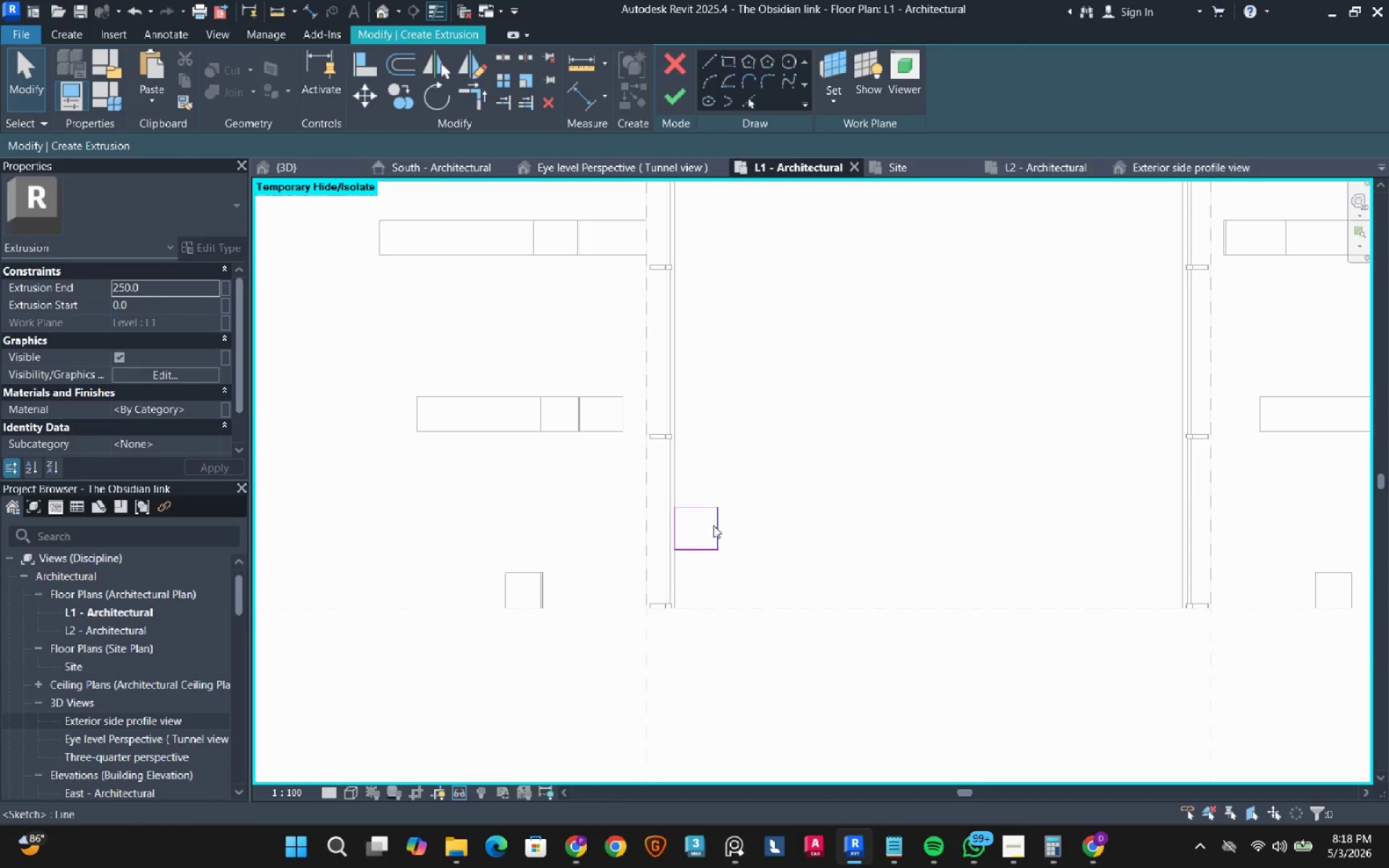 
key(Tab)
 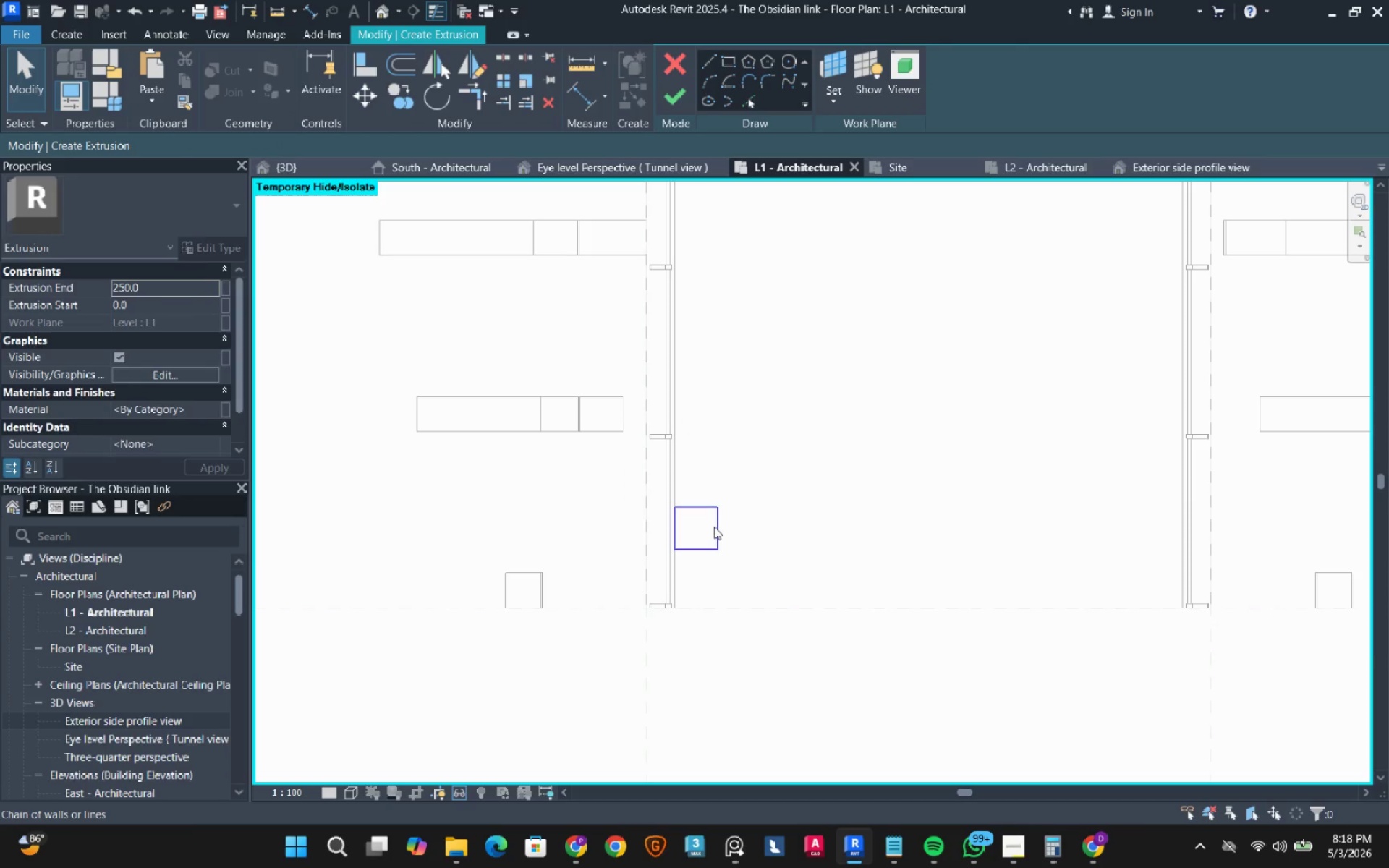 
left_click([714, 527])
 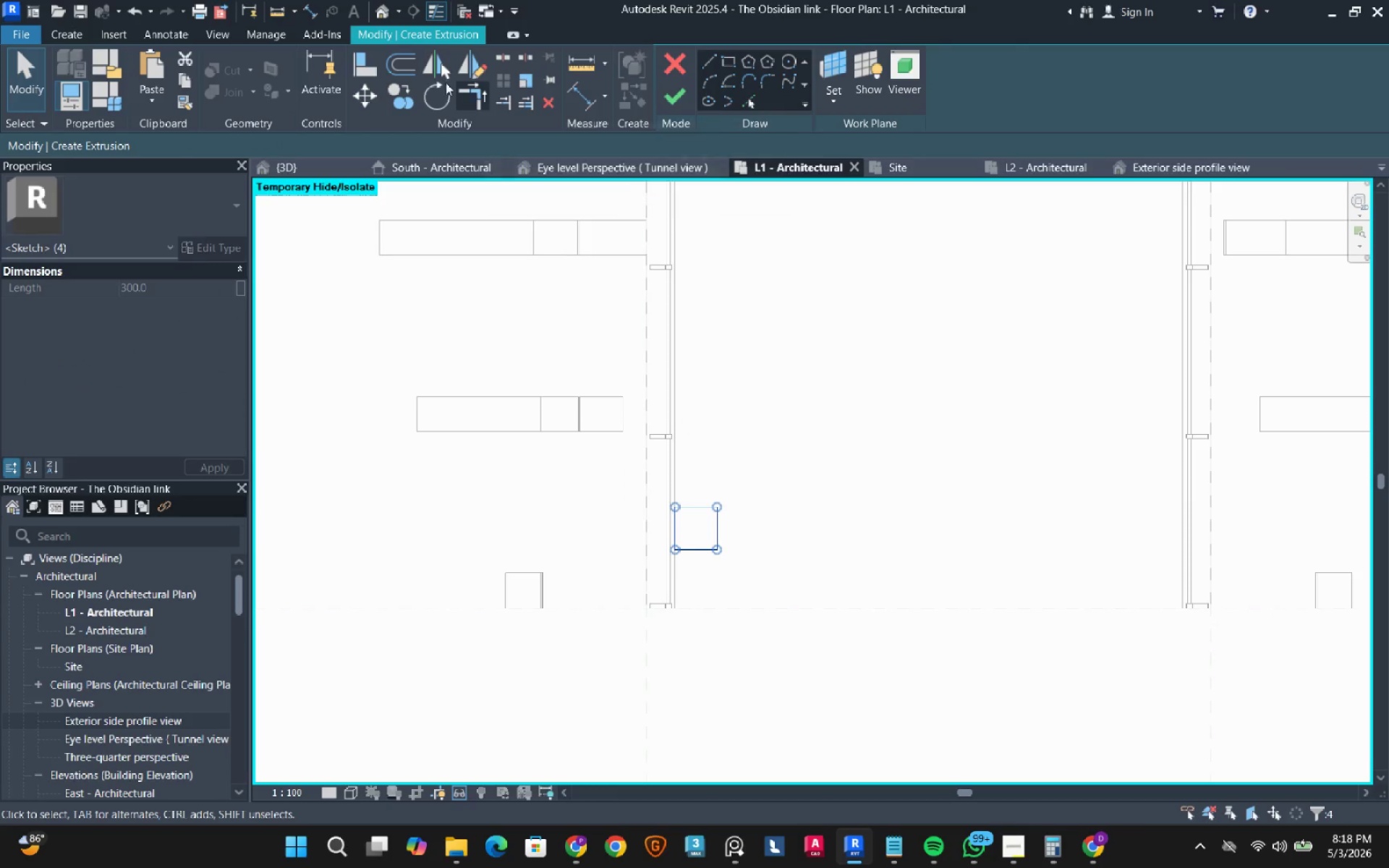 
left_click([475, 65])
 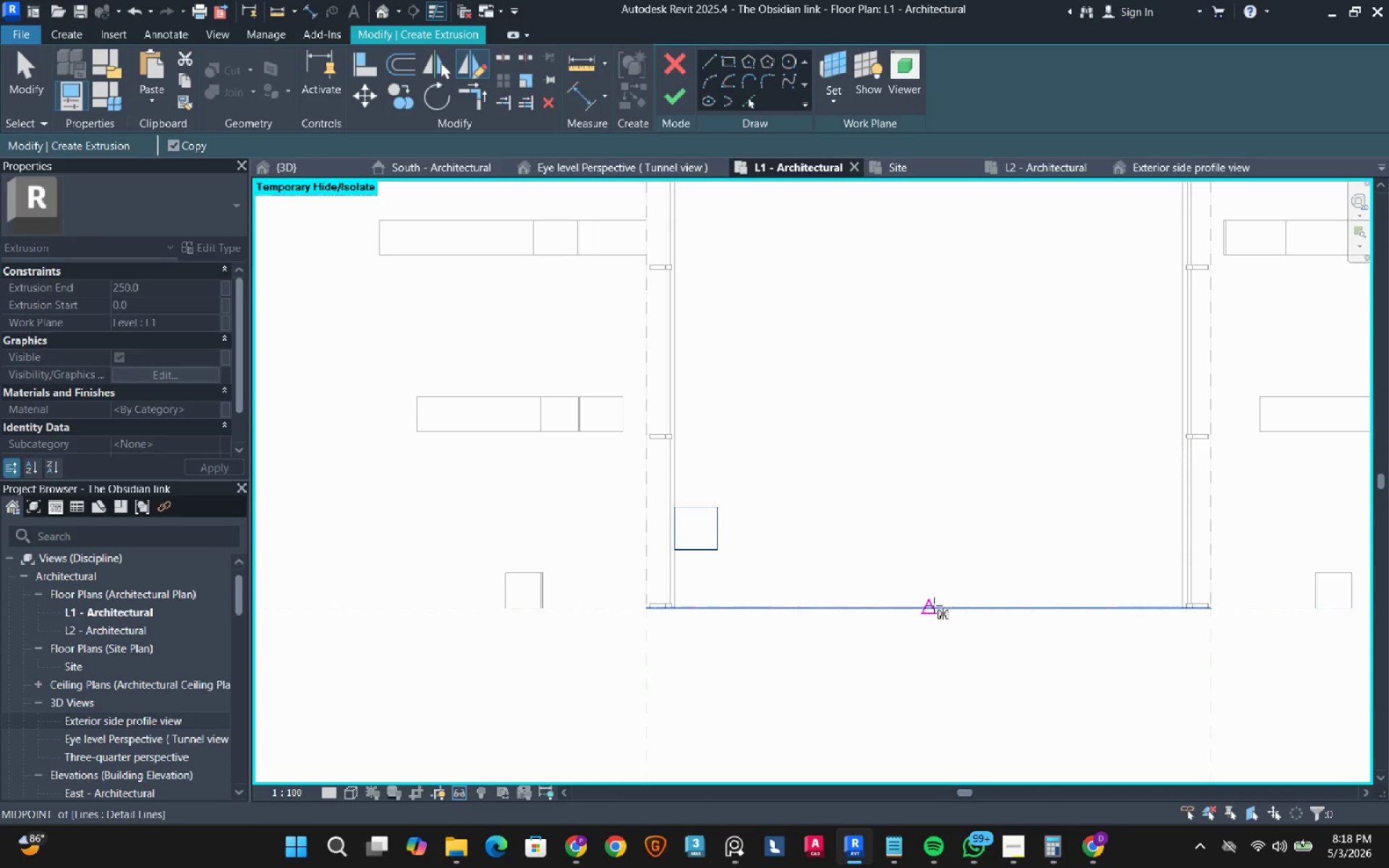 
left_click([934, 605])
 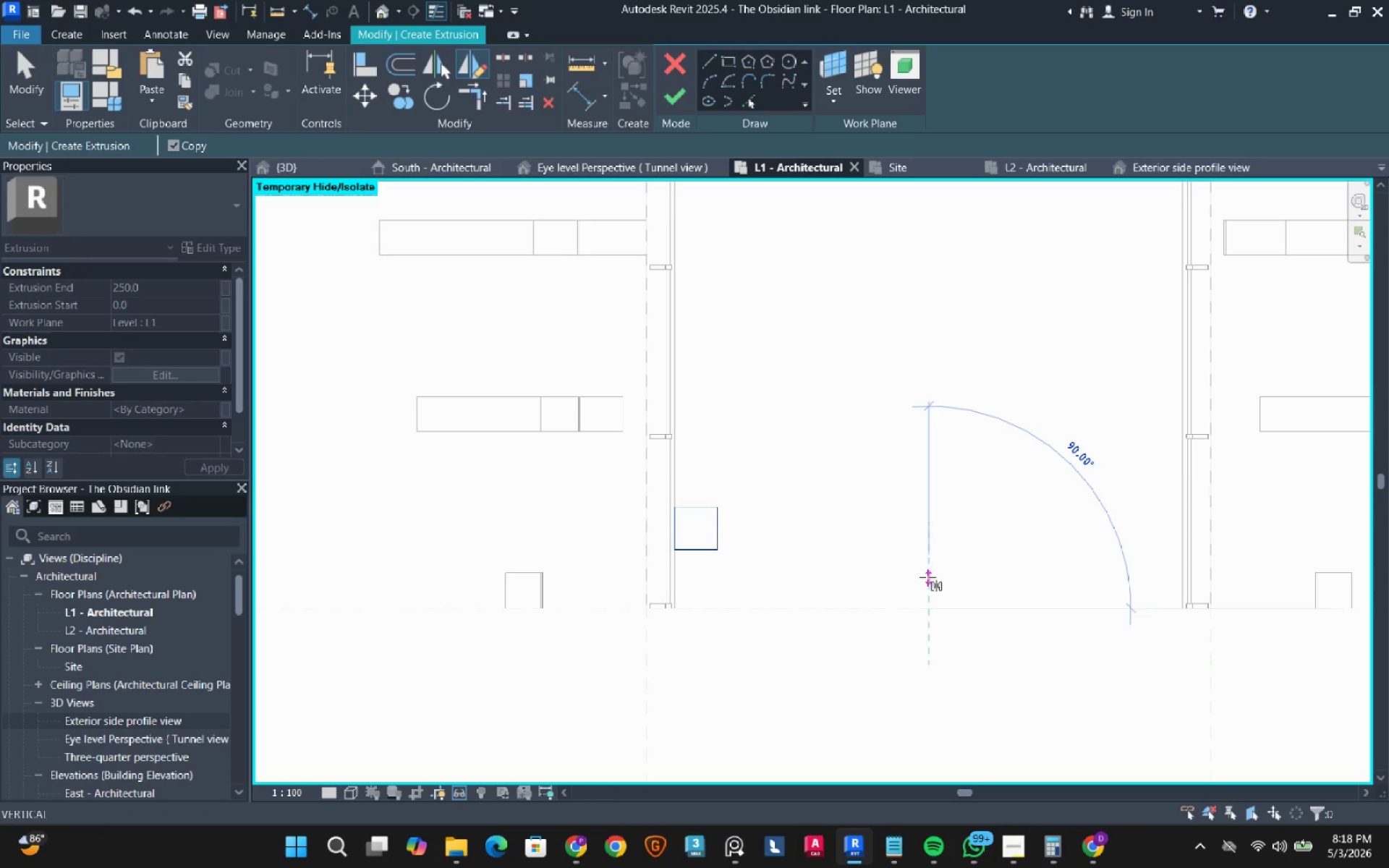 
left_click([927, 577])
 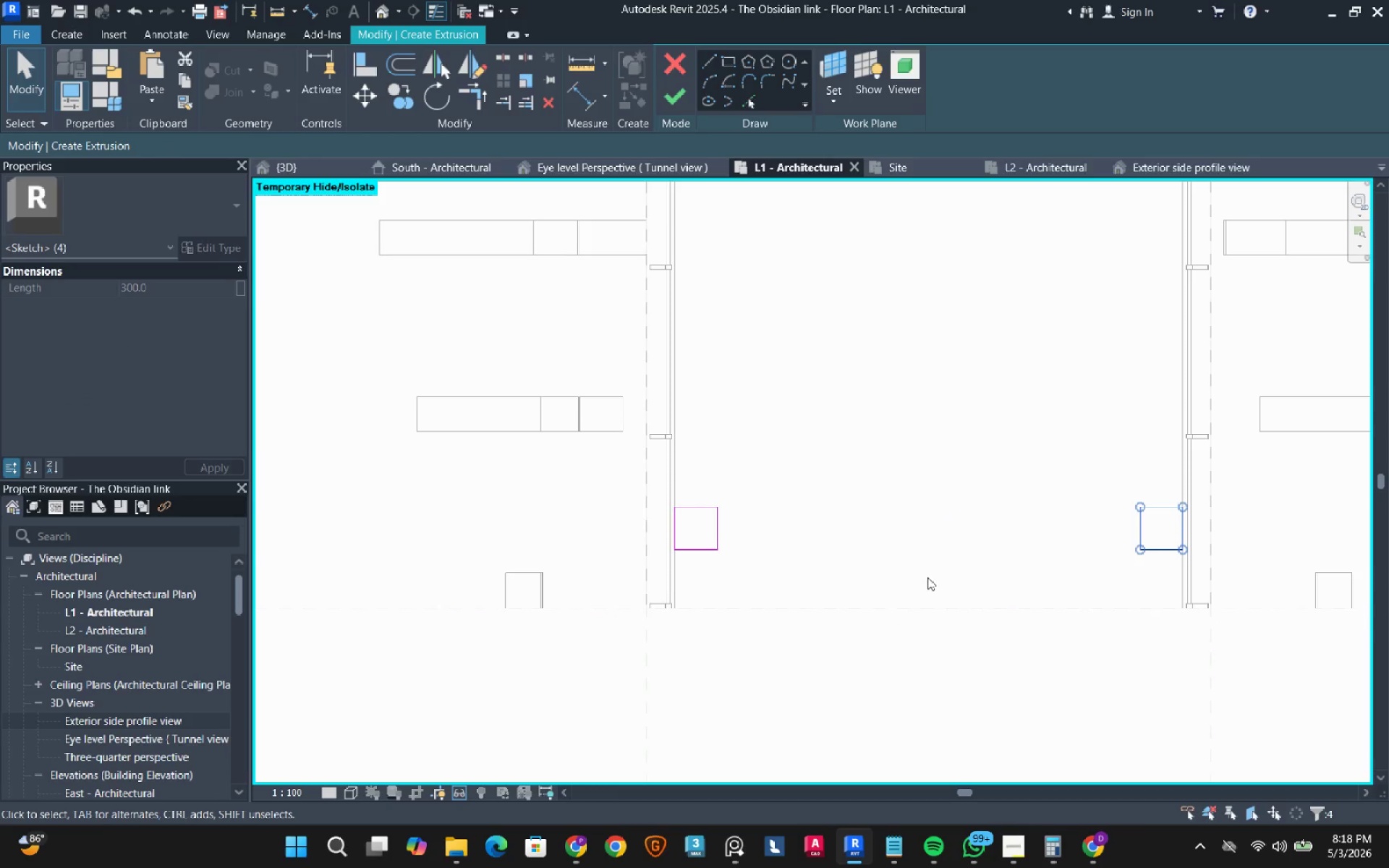 
key(Escape)
 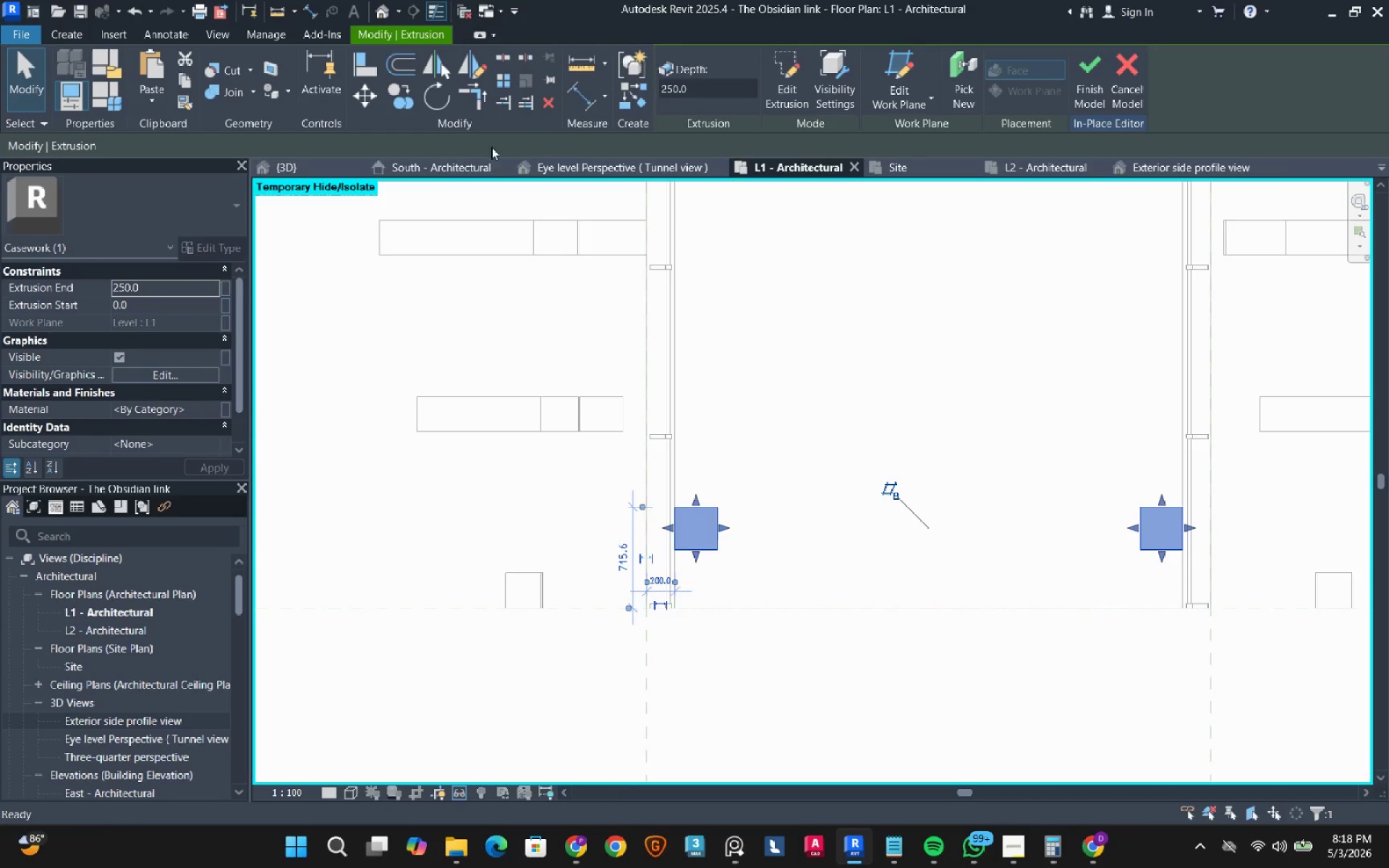 
left_click([340, 166])
 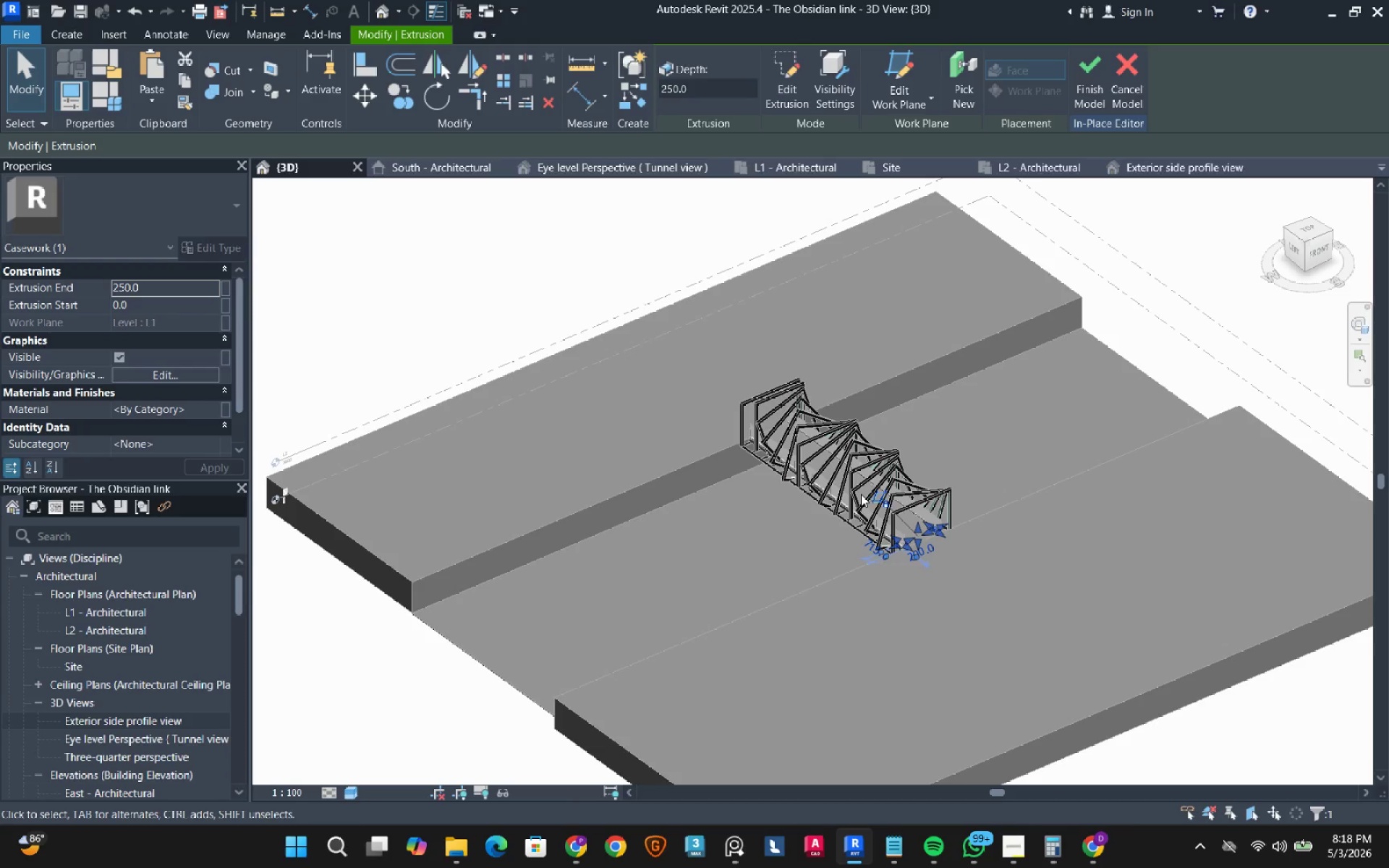 
hold_key(key=ShiftLeft, duration=0.69)
 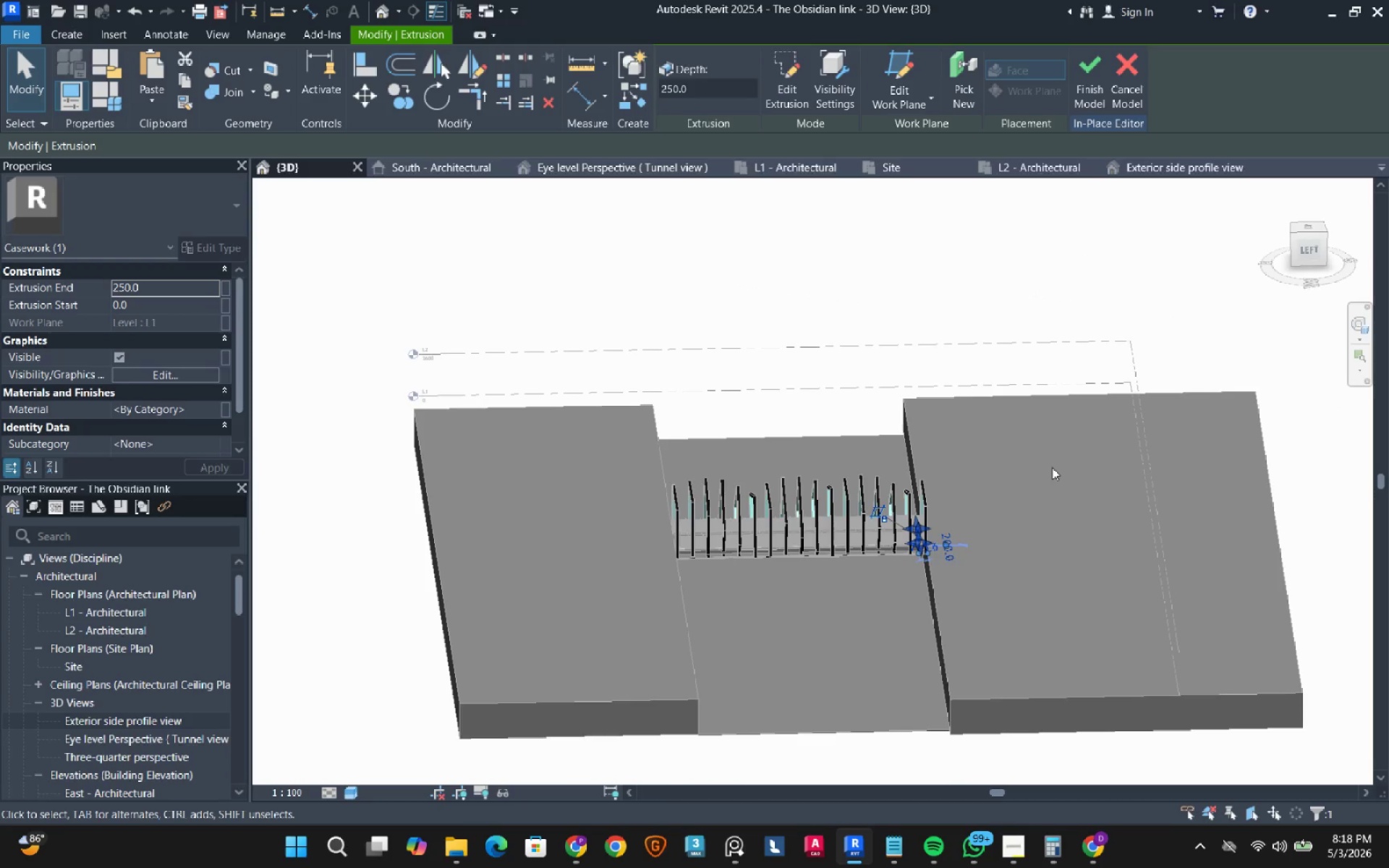 
scroll: coordinate [959, 441], scroll_direction: up, amount: 10.0
 